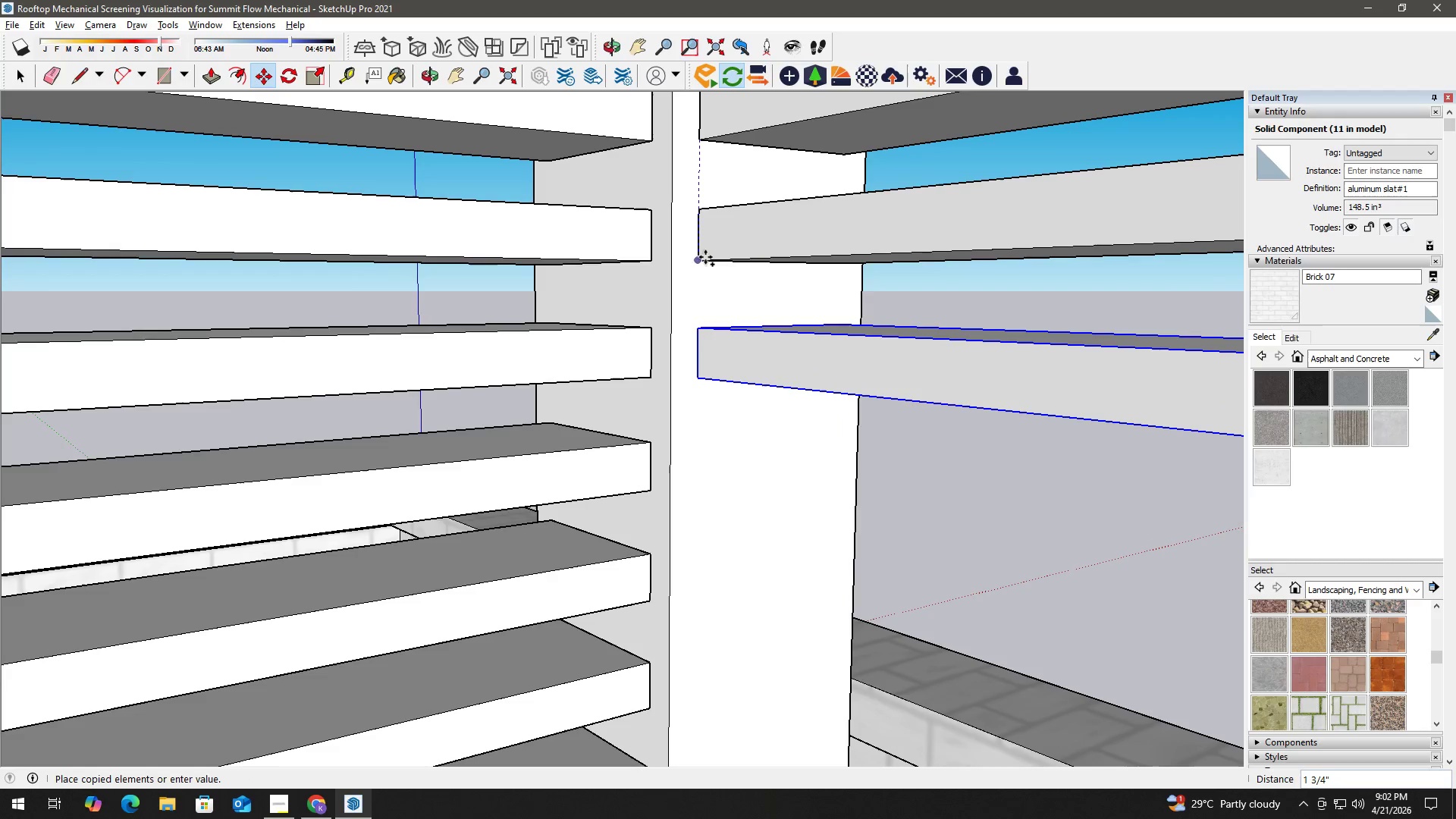 
left_click([704, 259])
 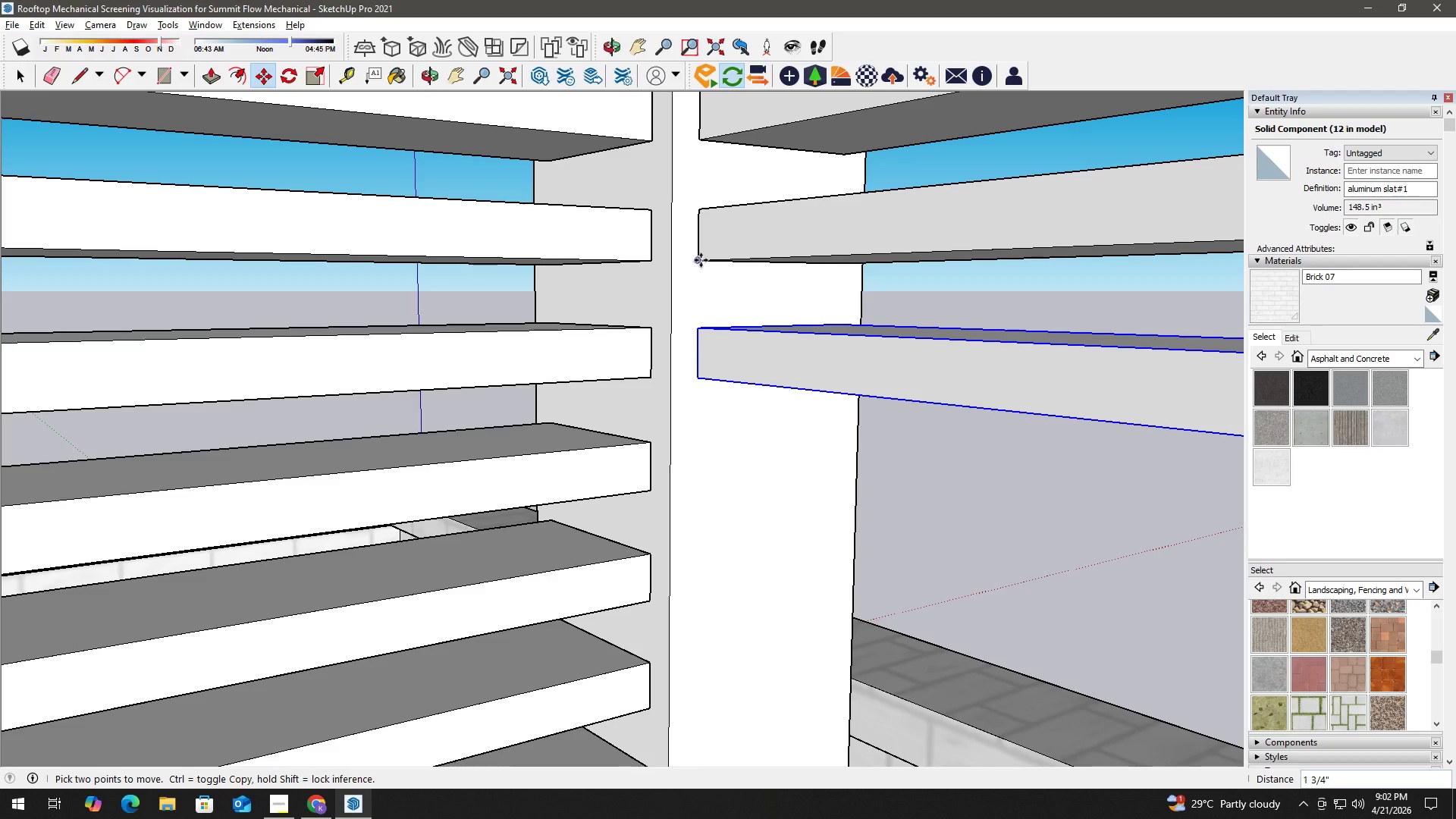 
left_click([701, 260])
 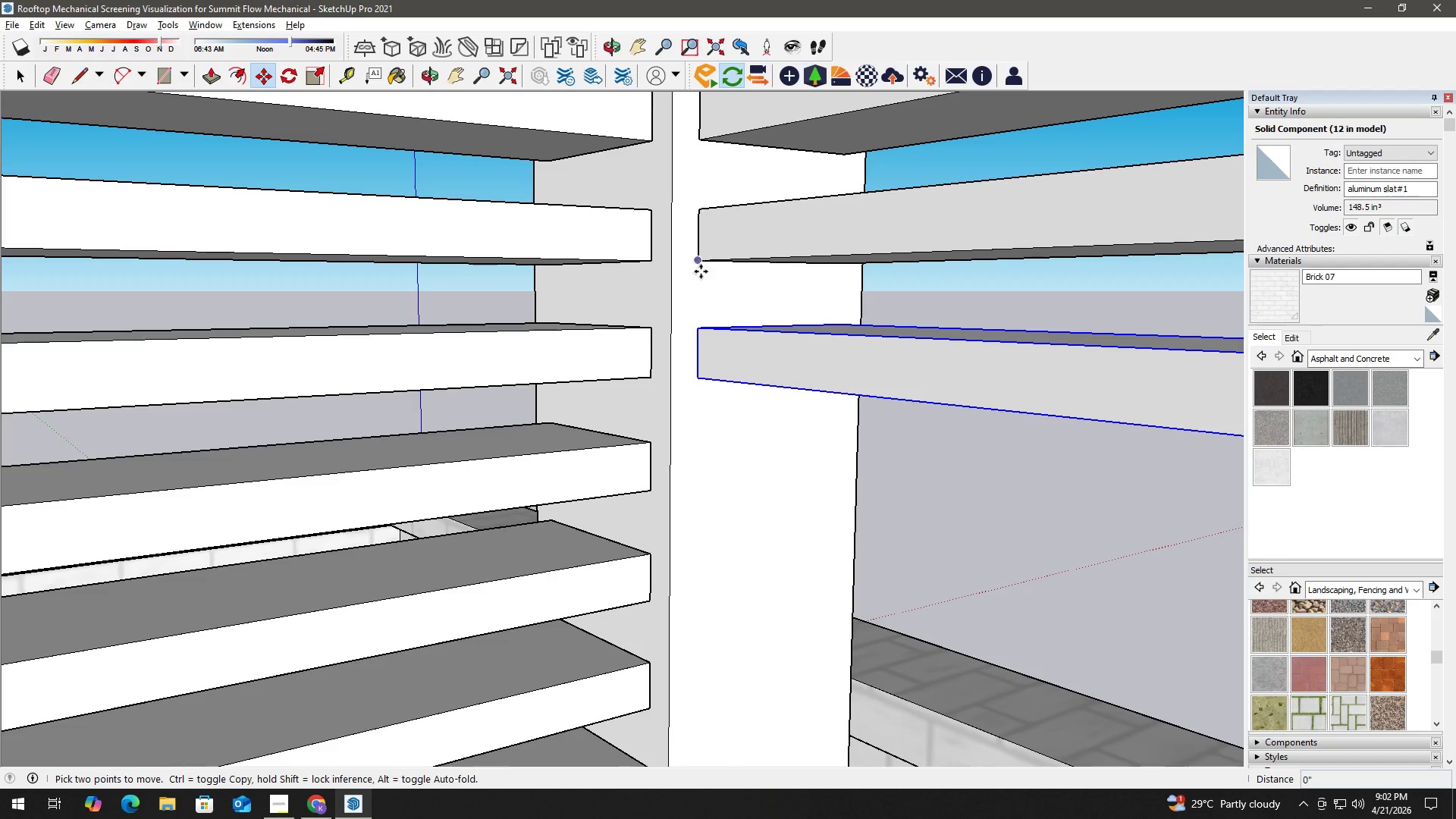 
key(Control+ControlLeft)
 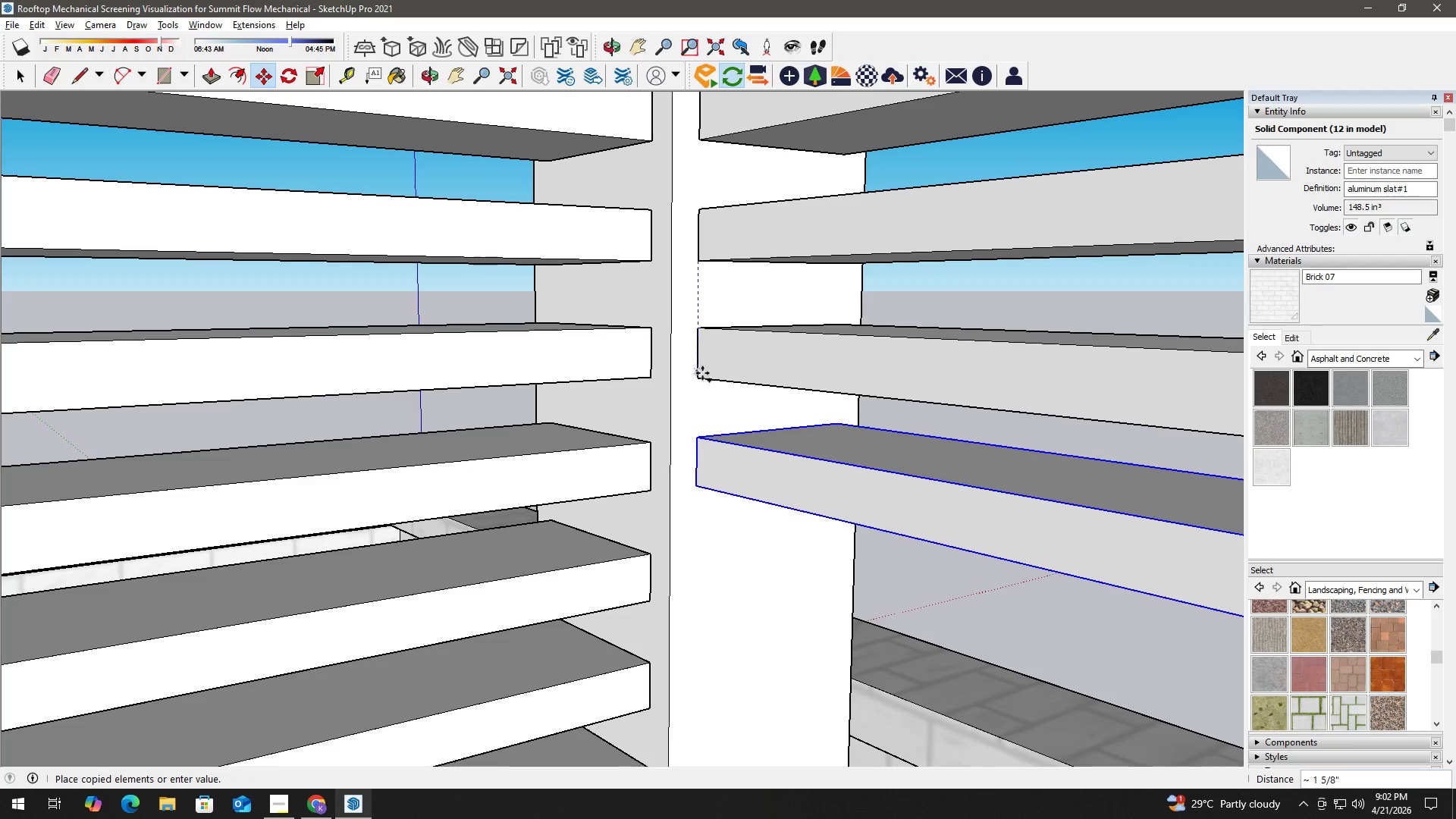 
left_click([702, 376])
 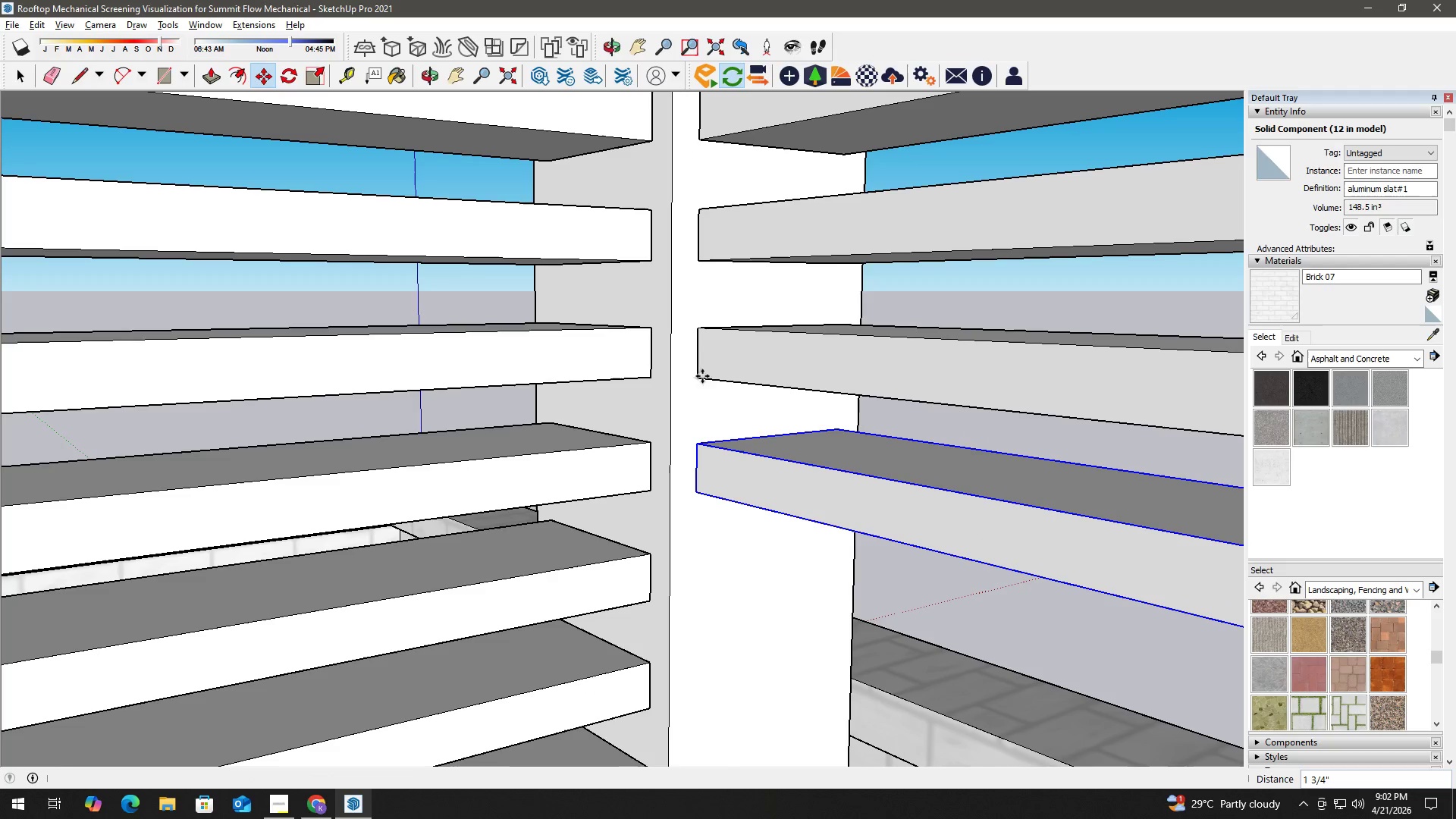 
type( hm)
 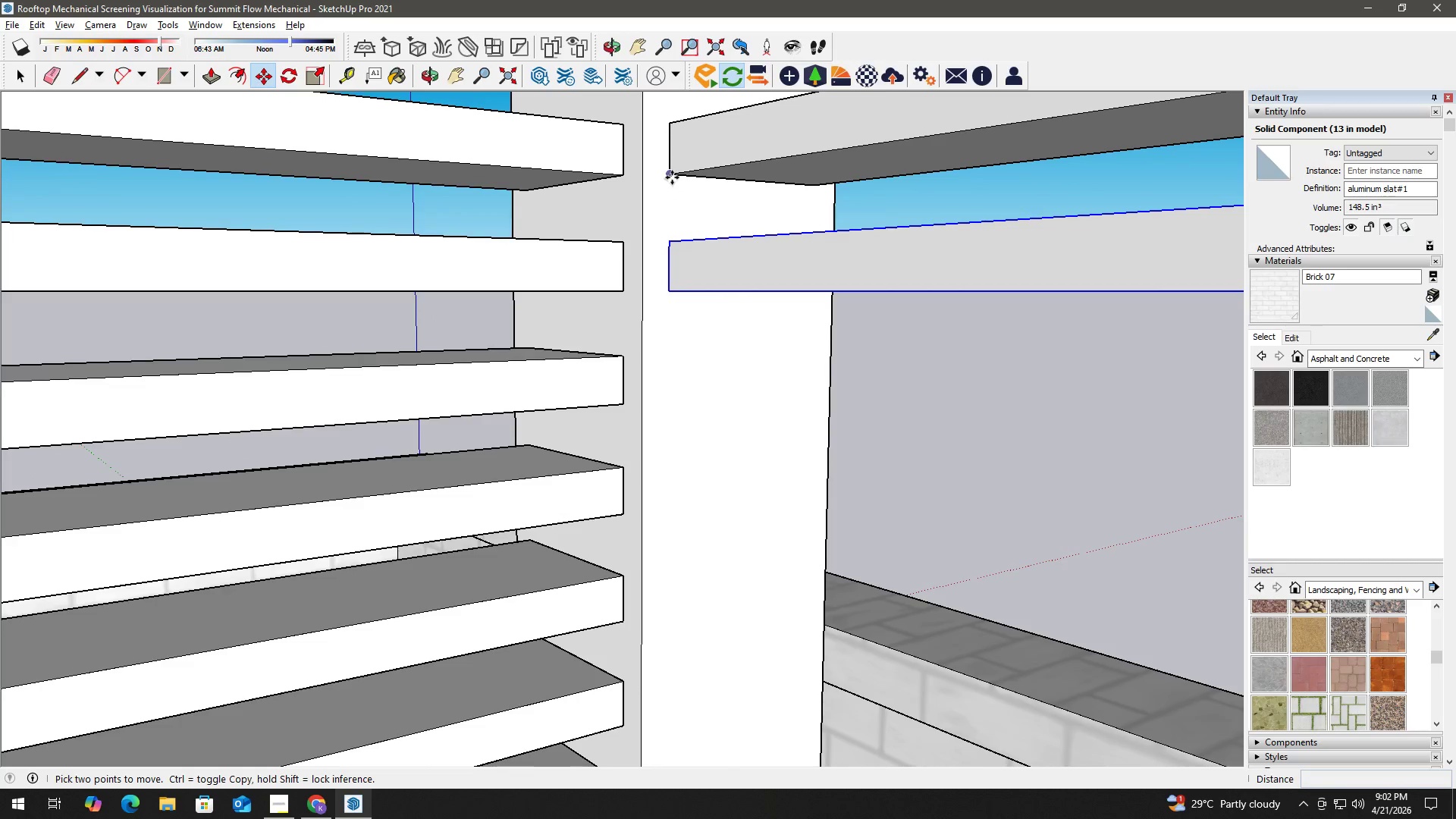 
left_click_drag(start_coordinate=[708, 378], to_coordinate=[679, 172])
 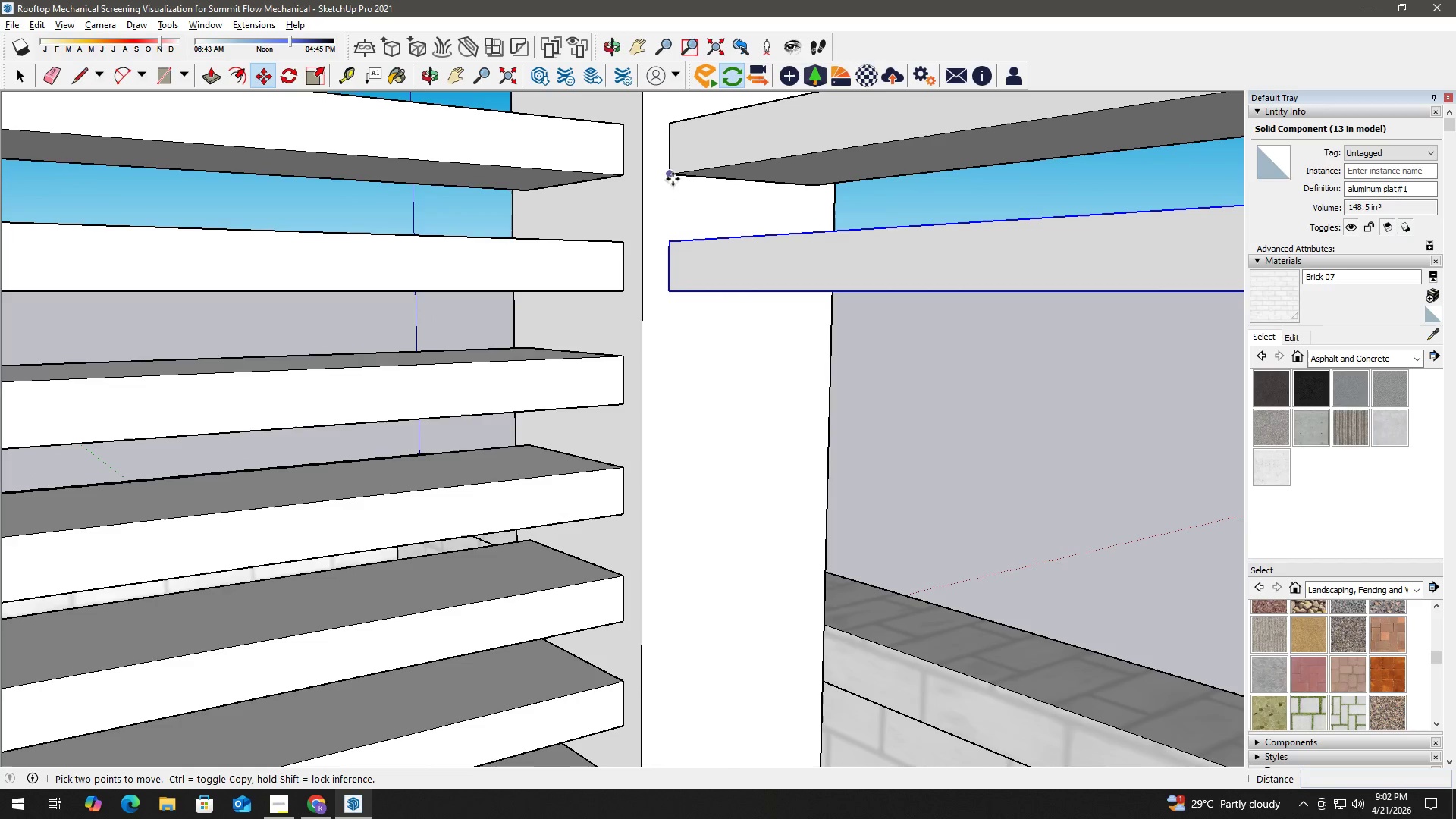 
left_click([671, 177])
 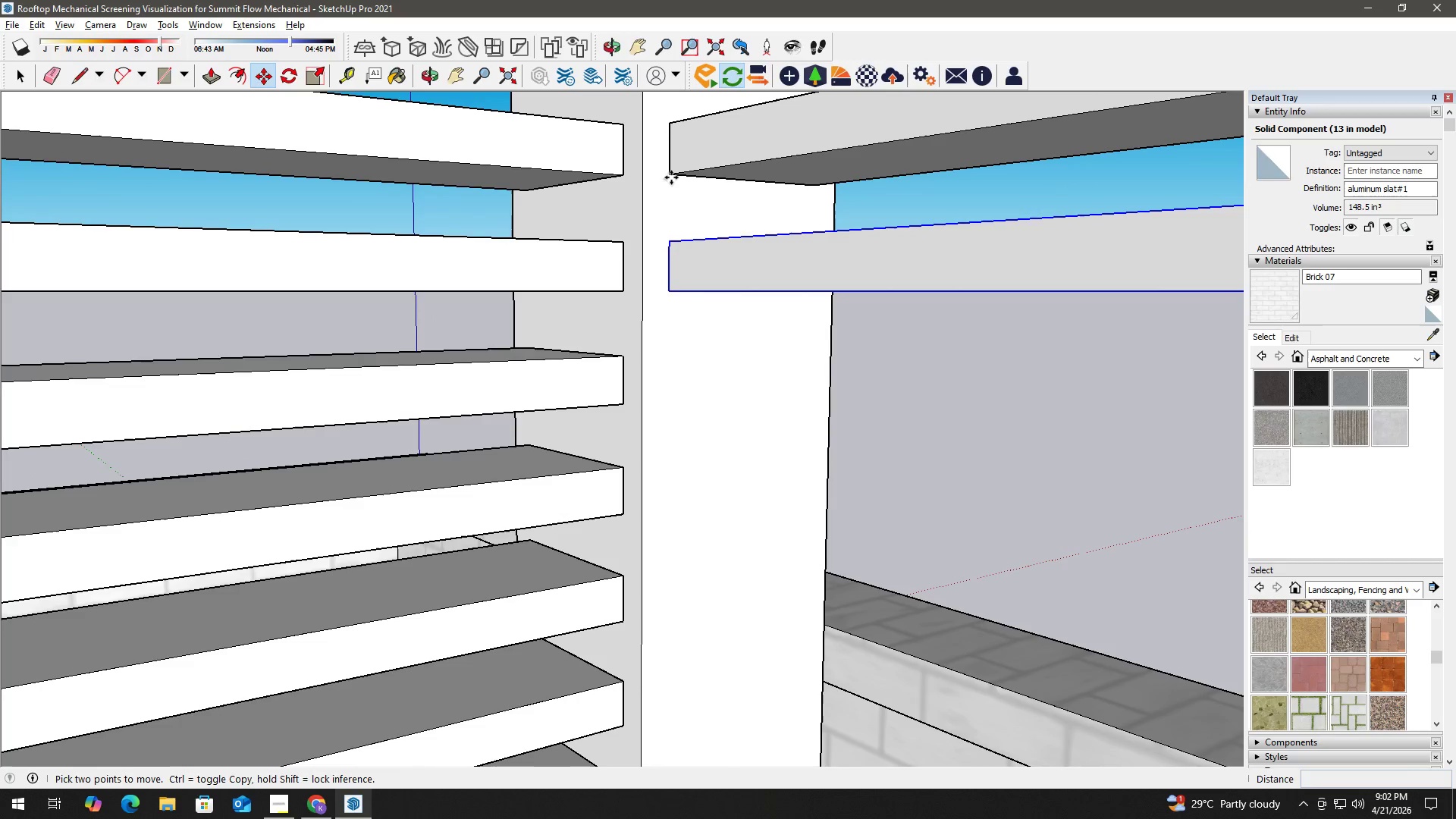 
key(Control+ControlLeft)
 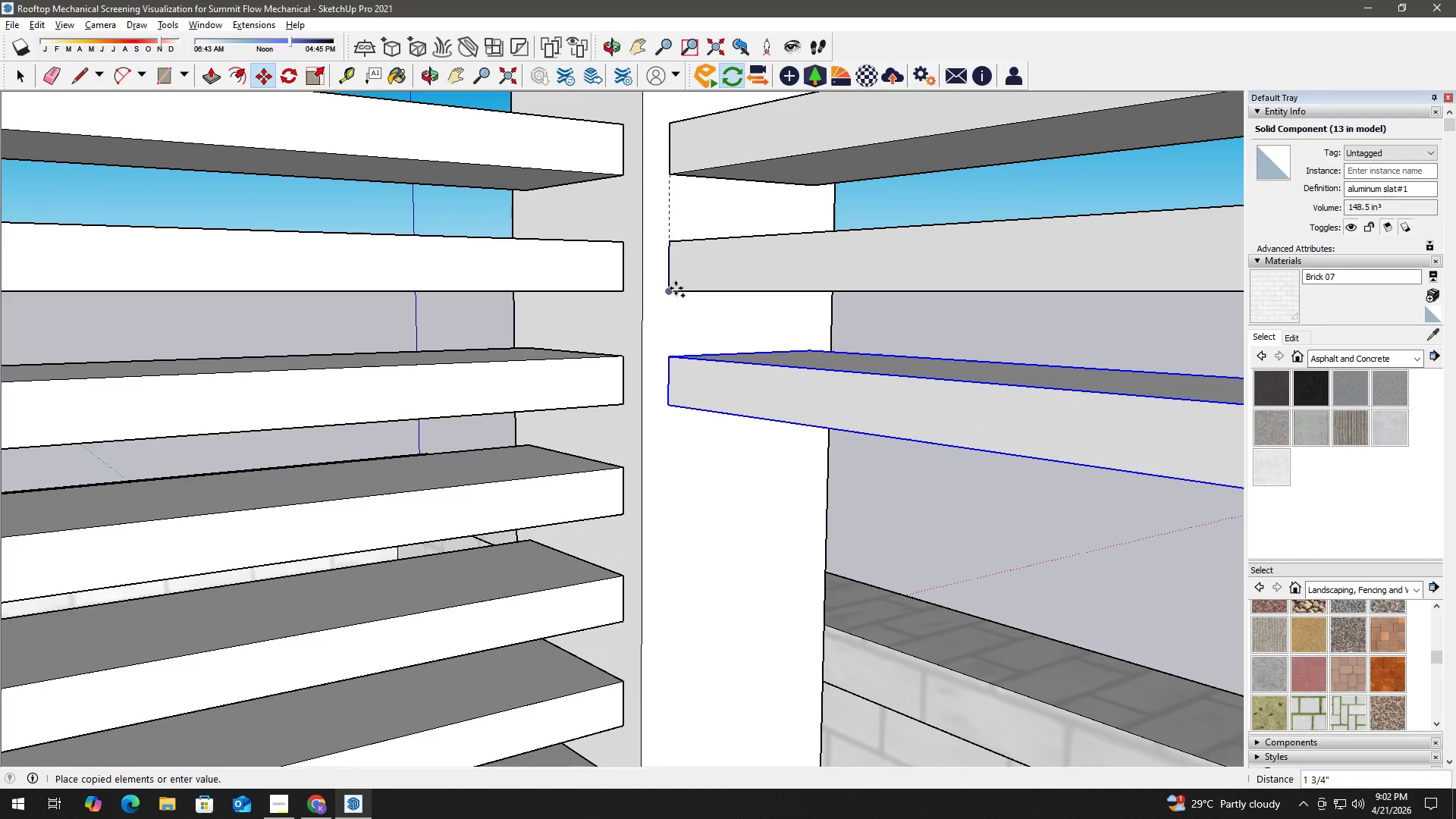 
left_click([675, 293])
 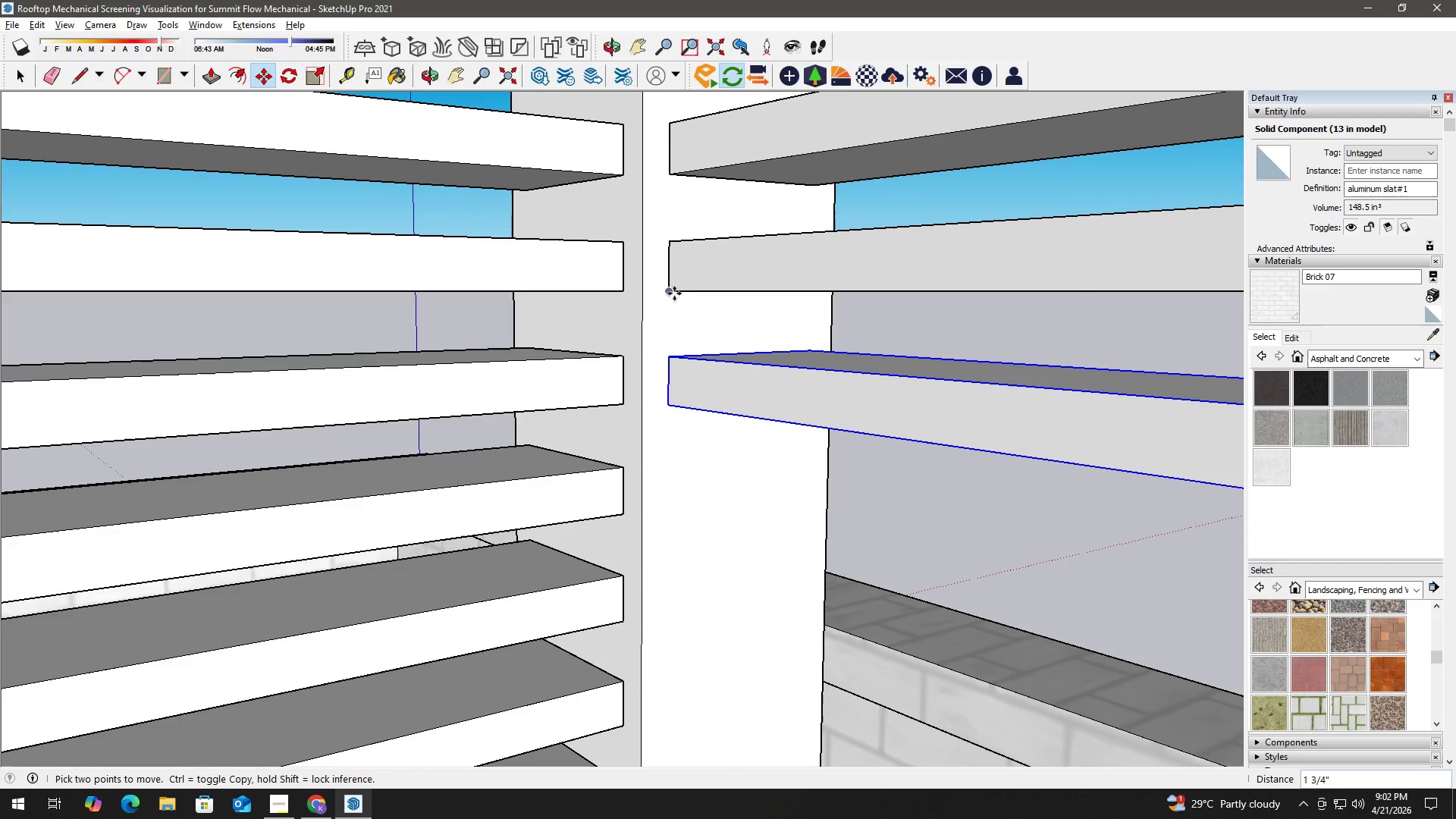 
left_click([671, 290])
 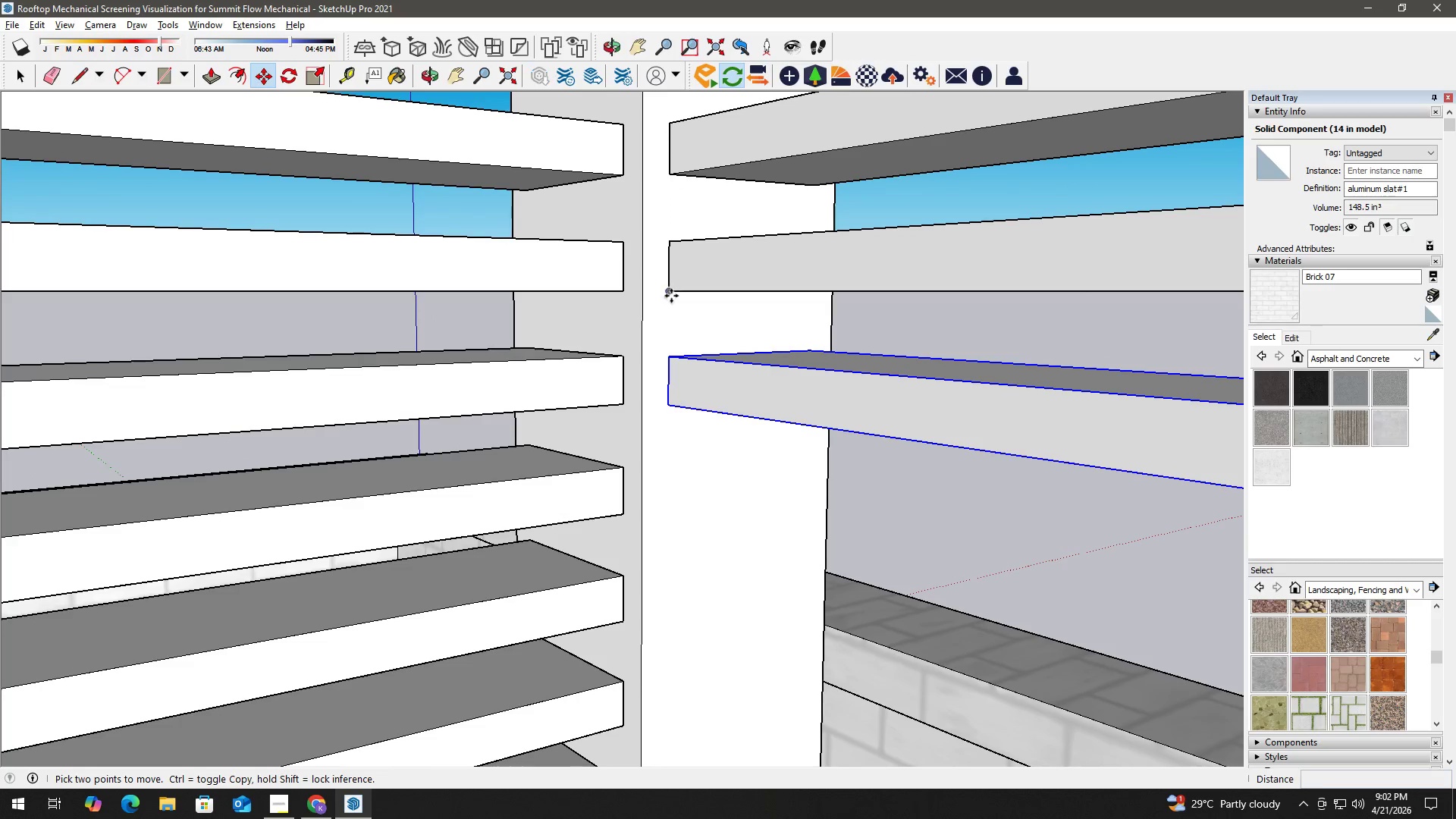 
key(Control+ControlLeft)
 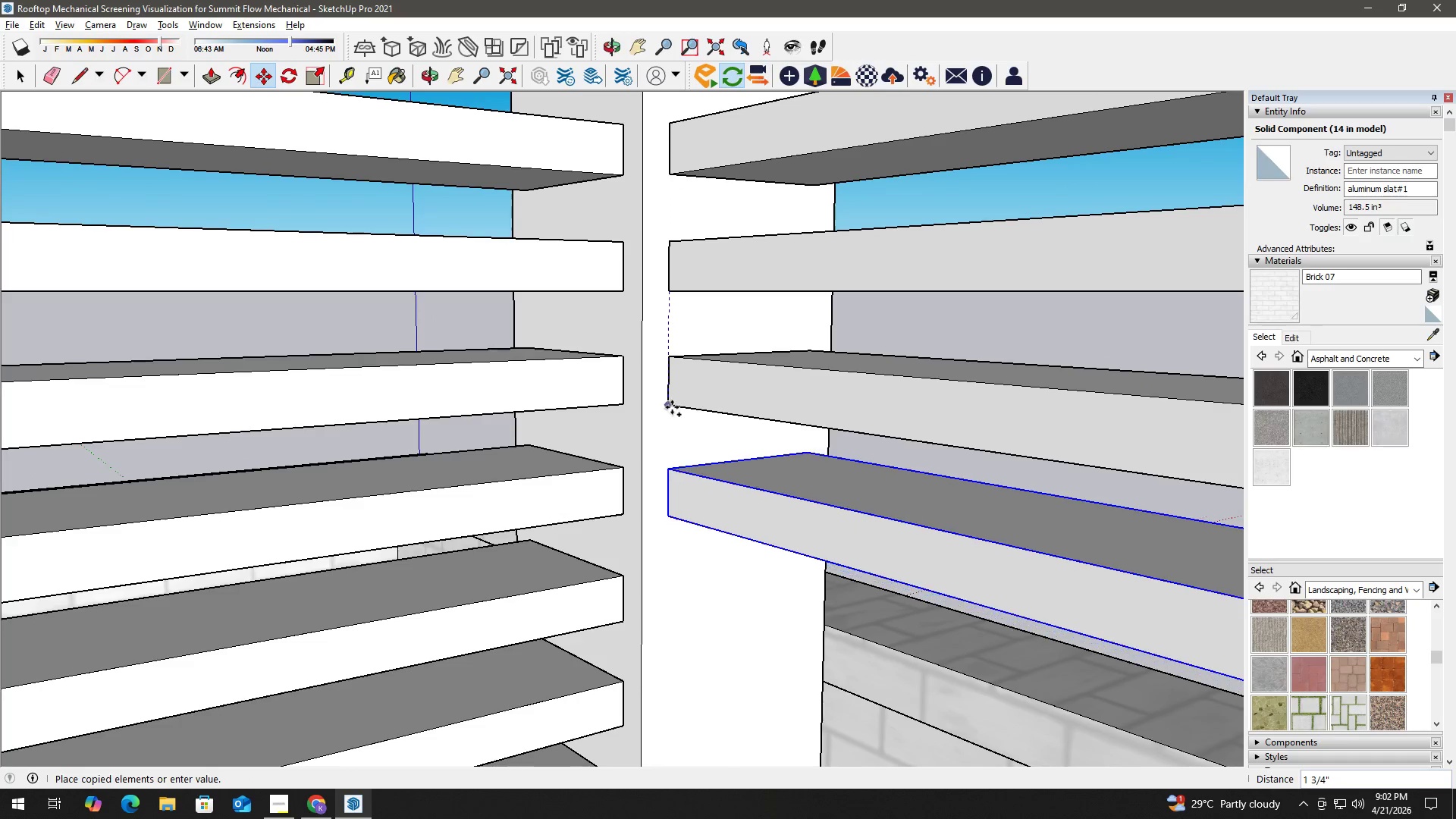 
left_click([672, 403])
 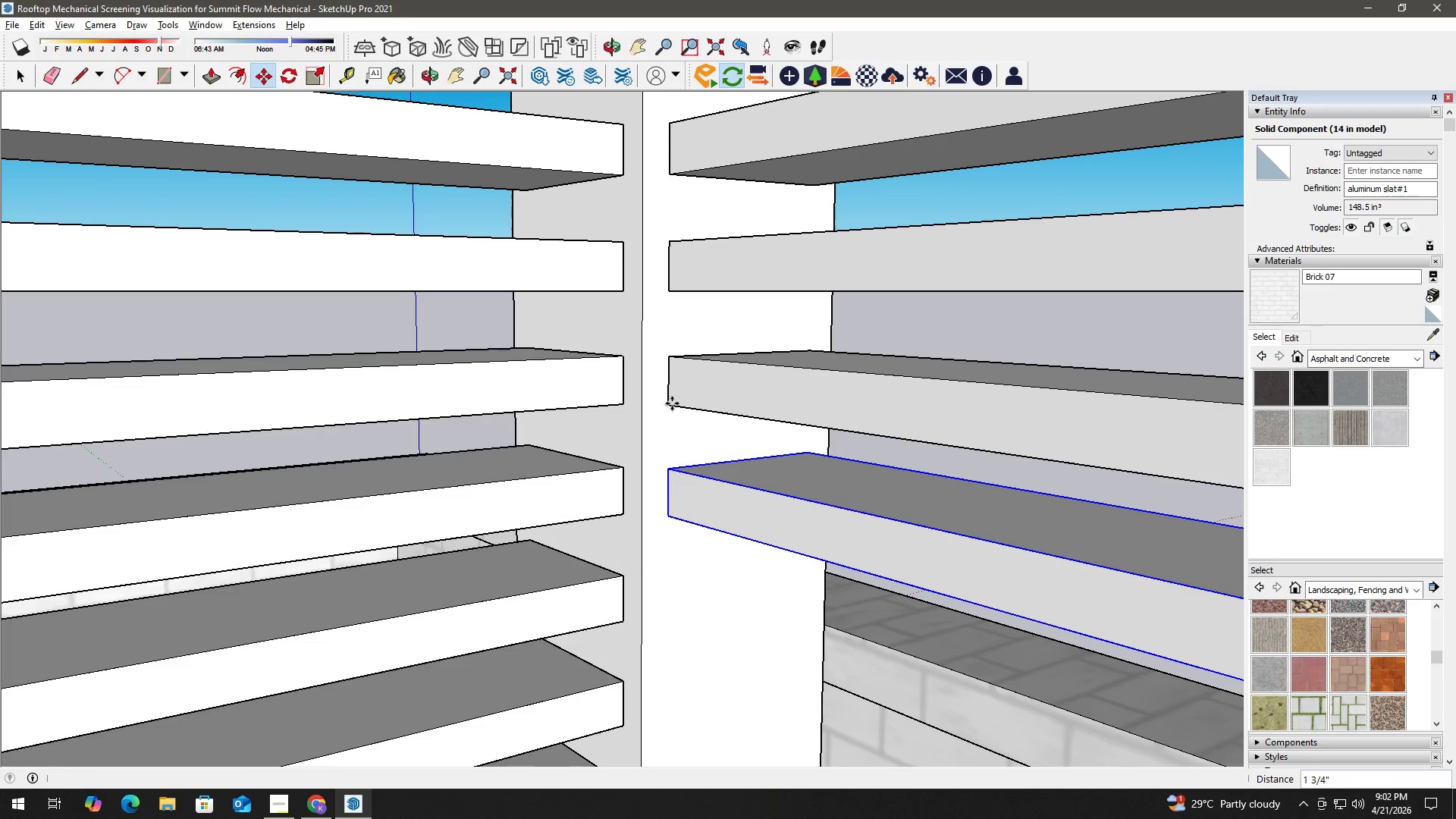 
type( hm)
 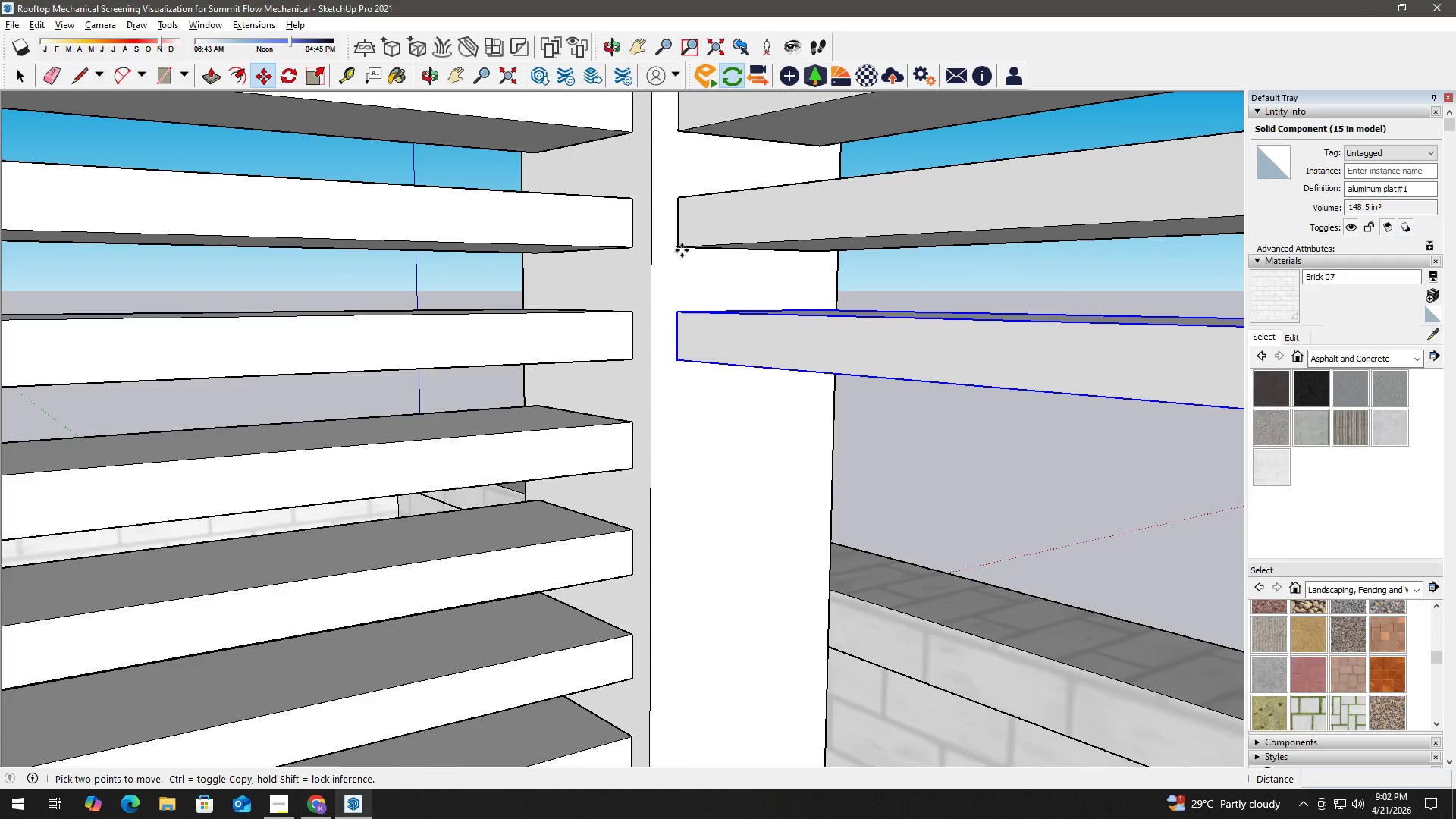 
left_click_drag(start_coordinate=[683, 419], to_coordinate=[692, 262])
 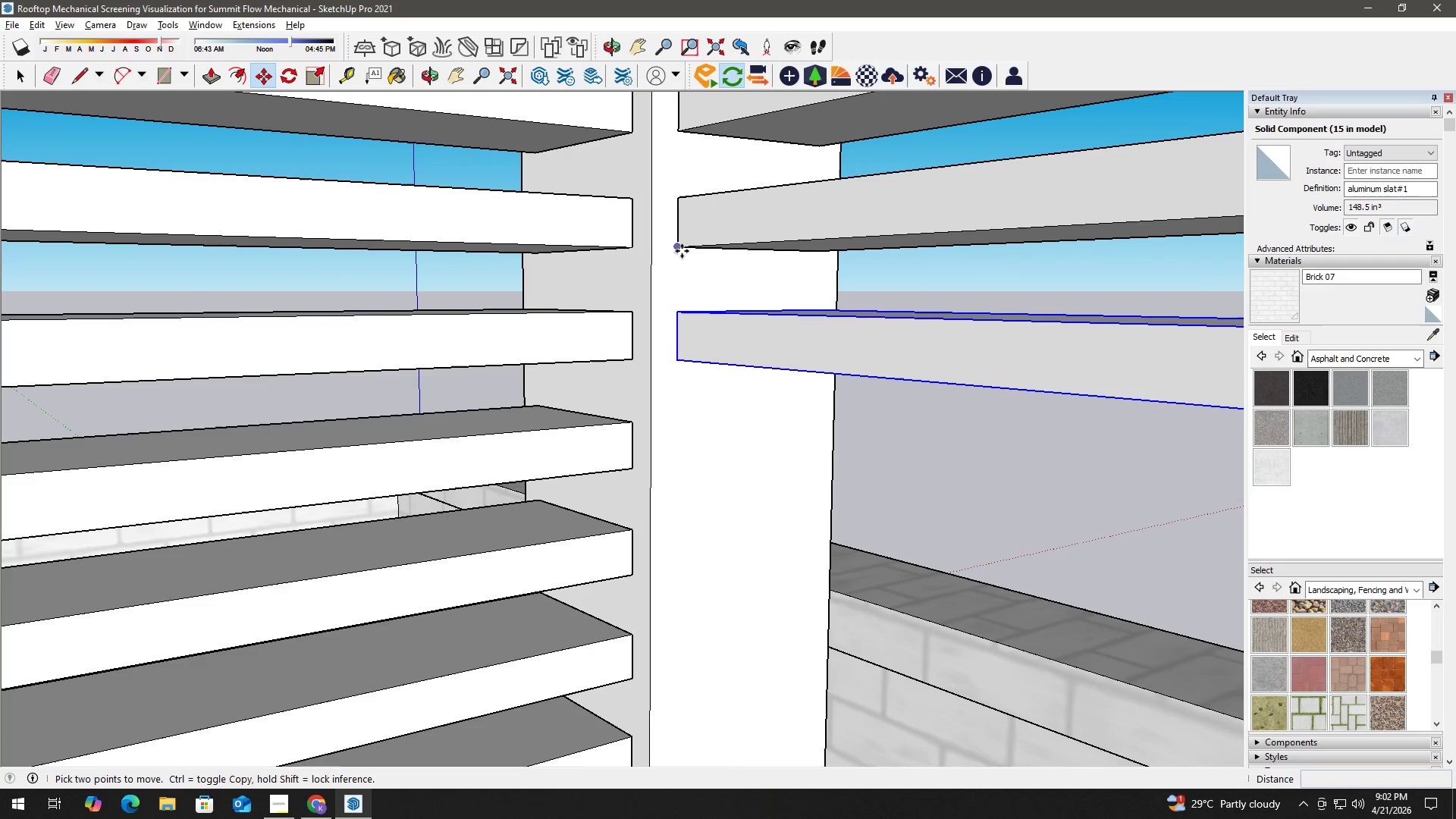 
left_click([682, 250])
 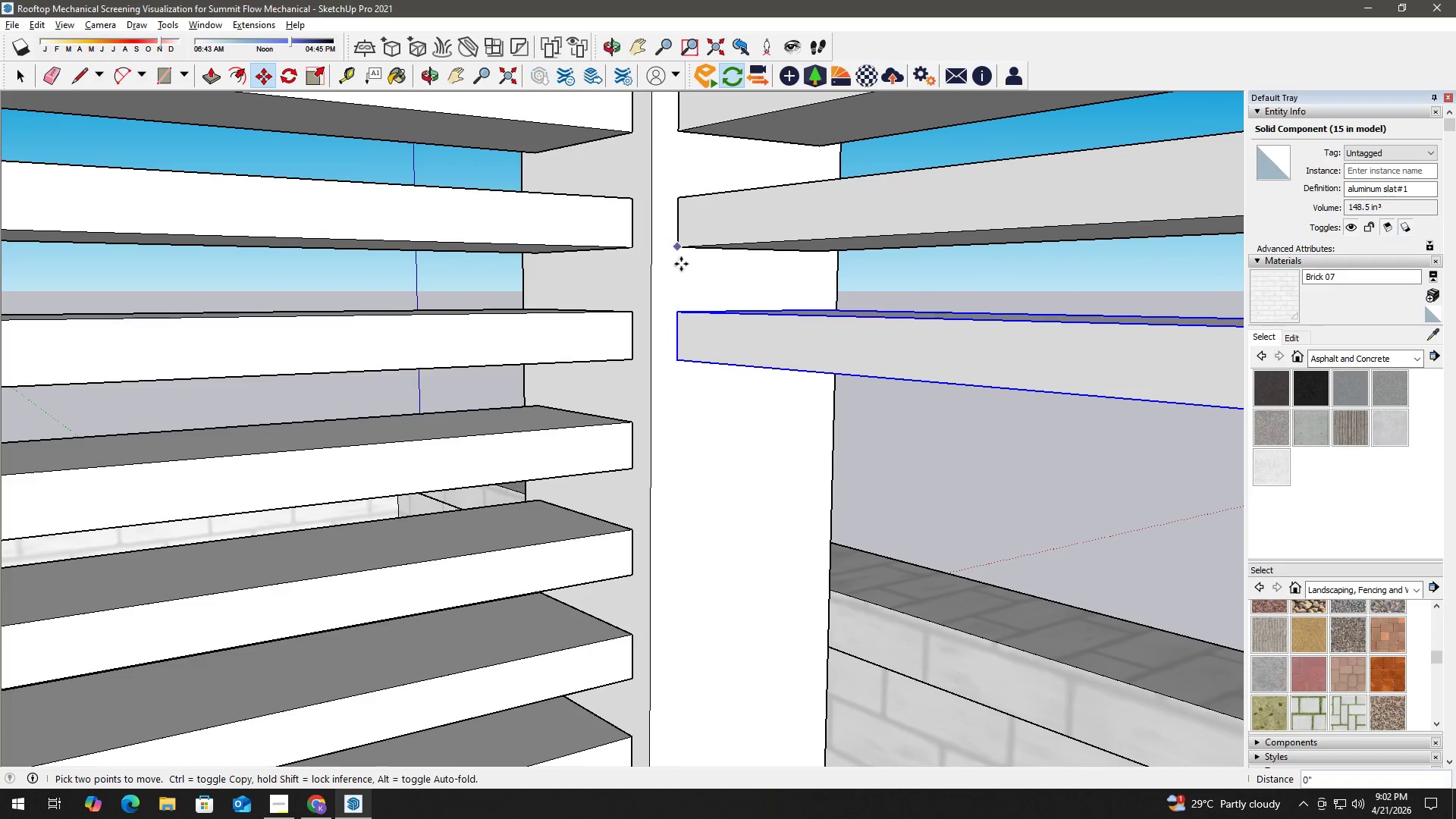 
key(Control+ControlLeft)
 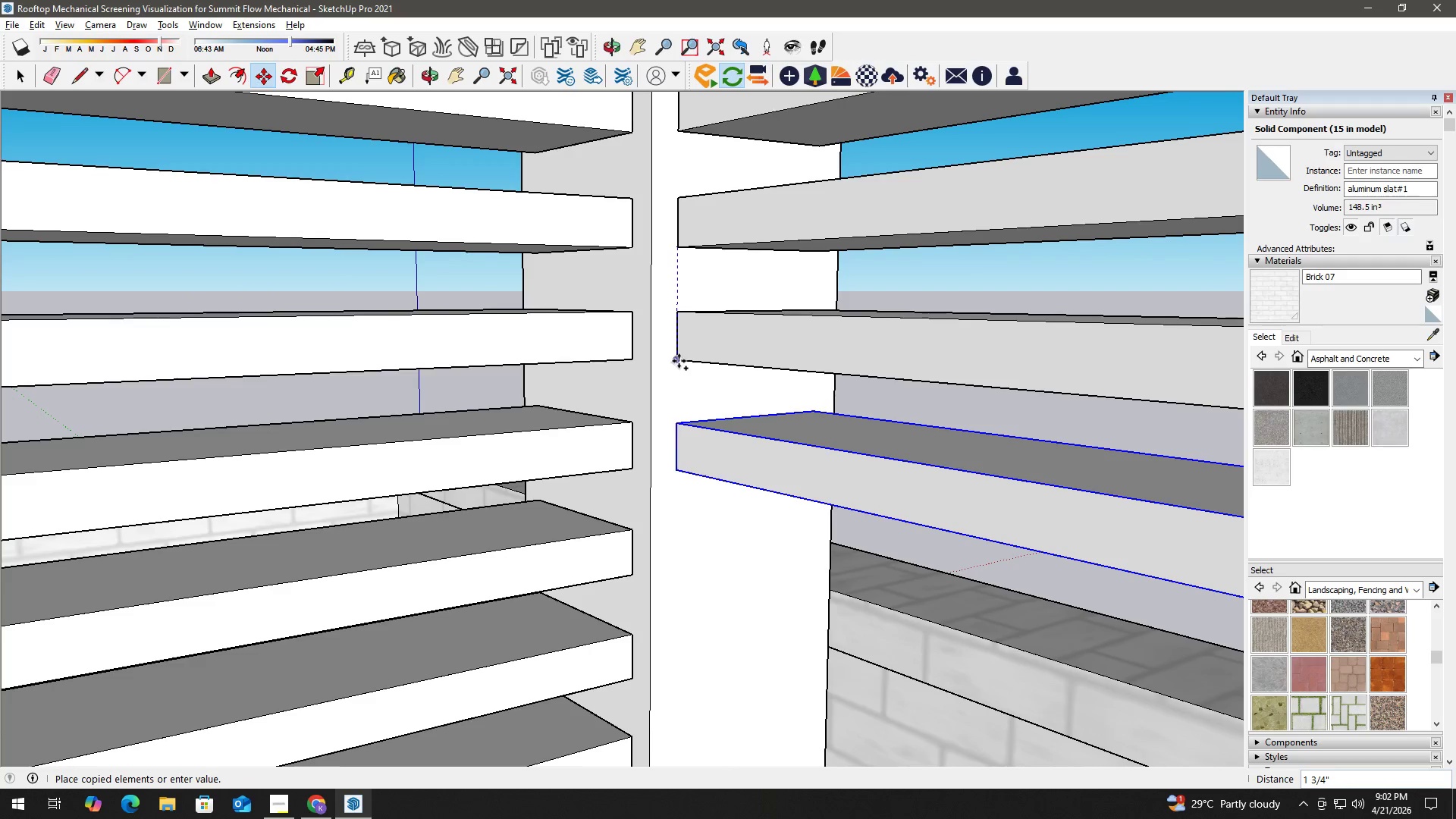 
left_click([679, 362])
 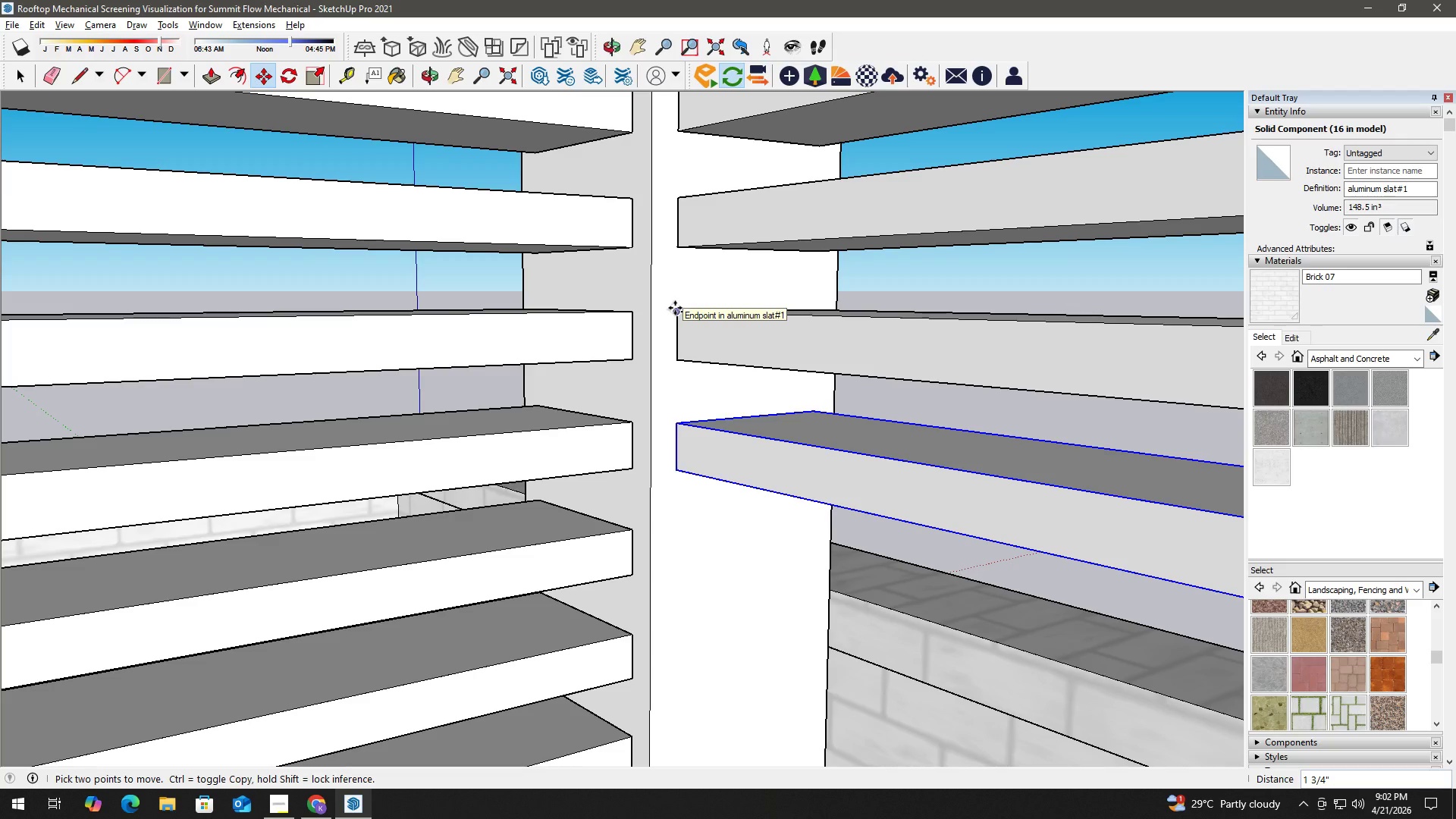 
wait(11.75)
 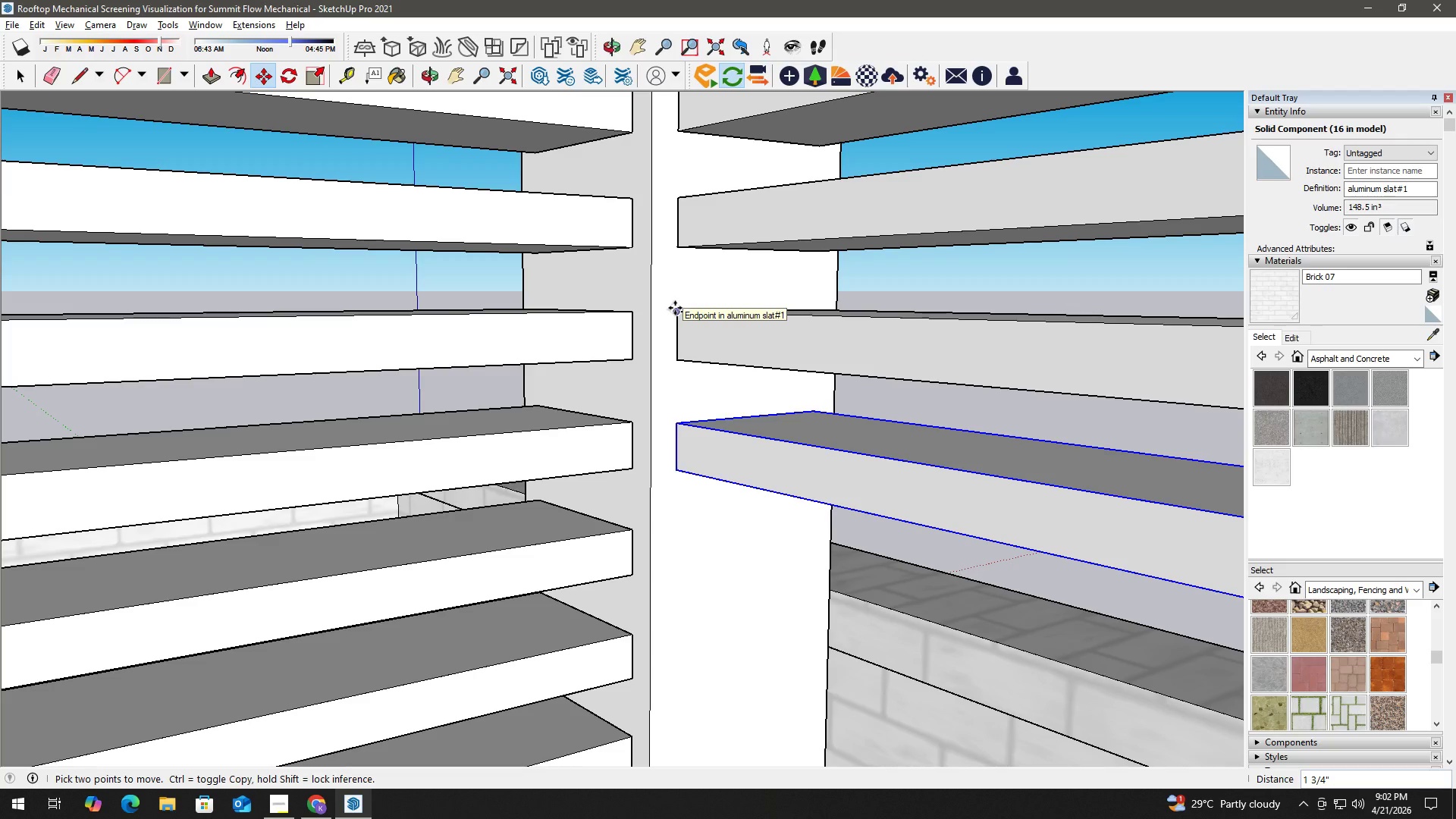 
left_click([680, 355])
 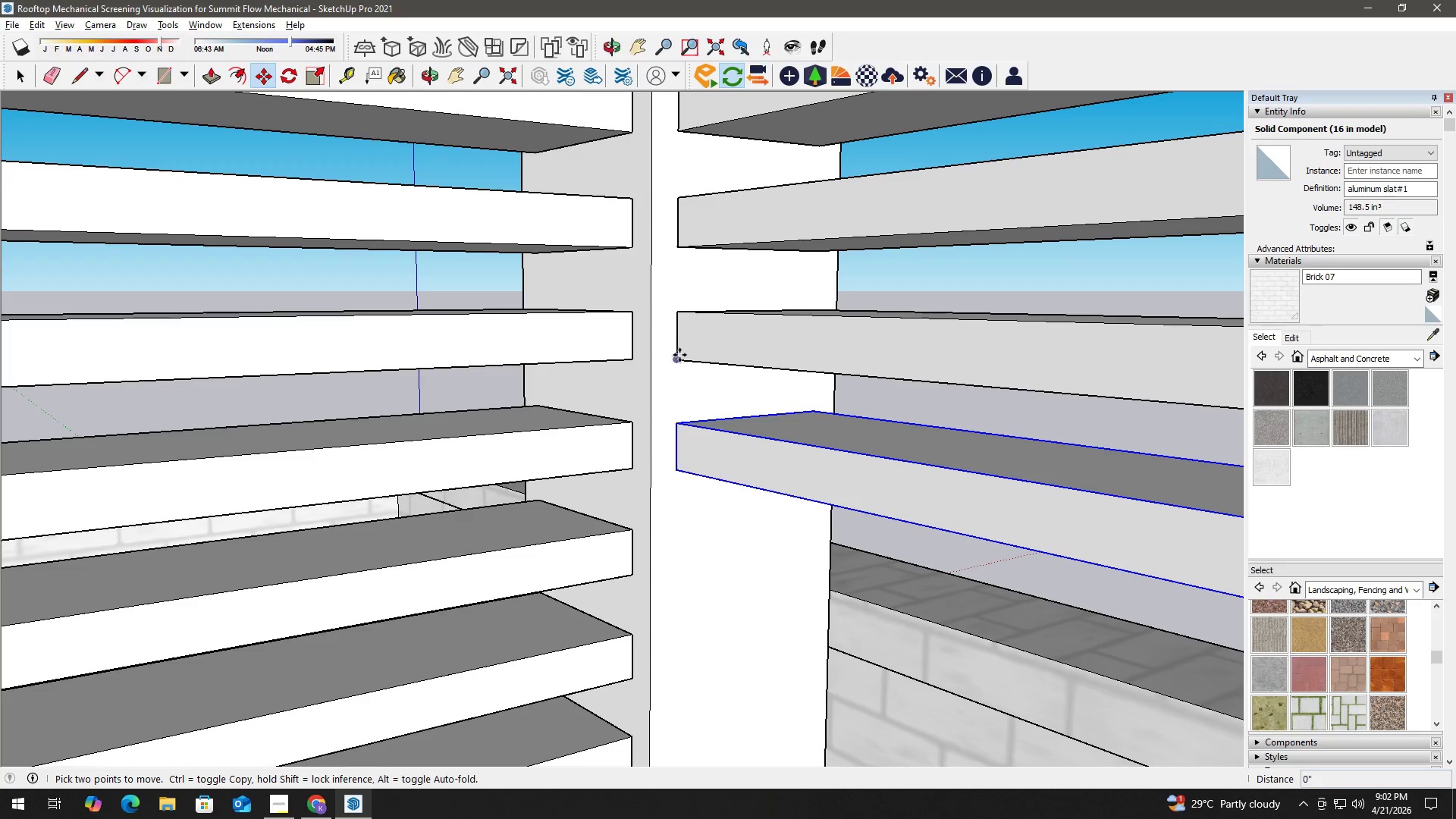 
key(Control+ControlLeft)
 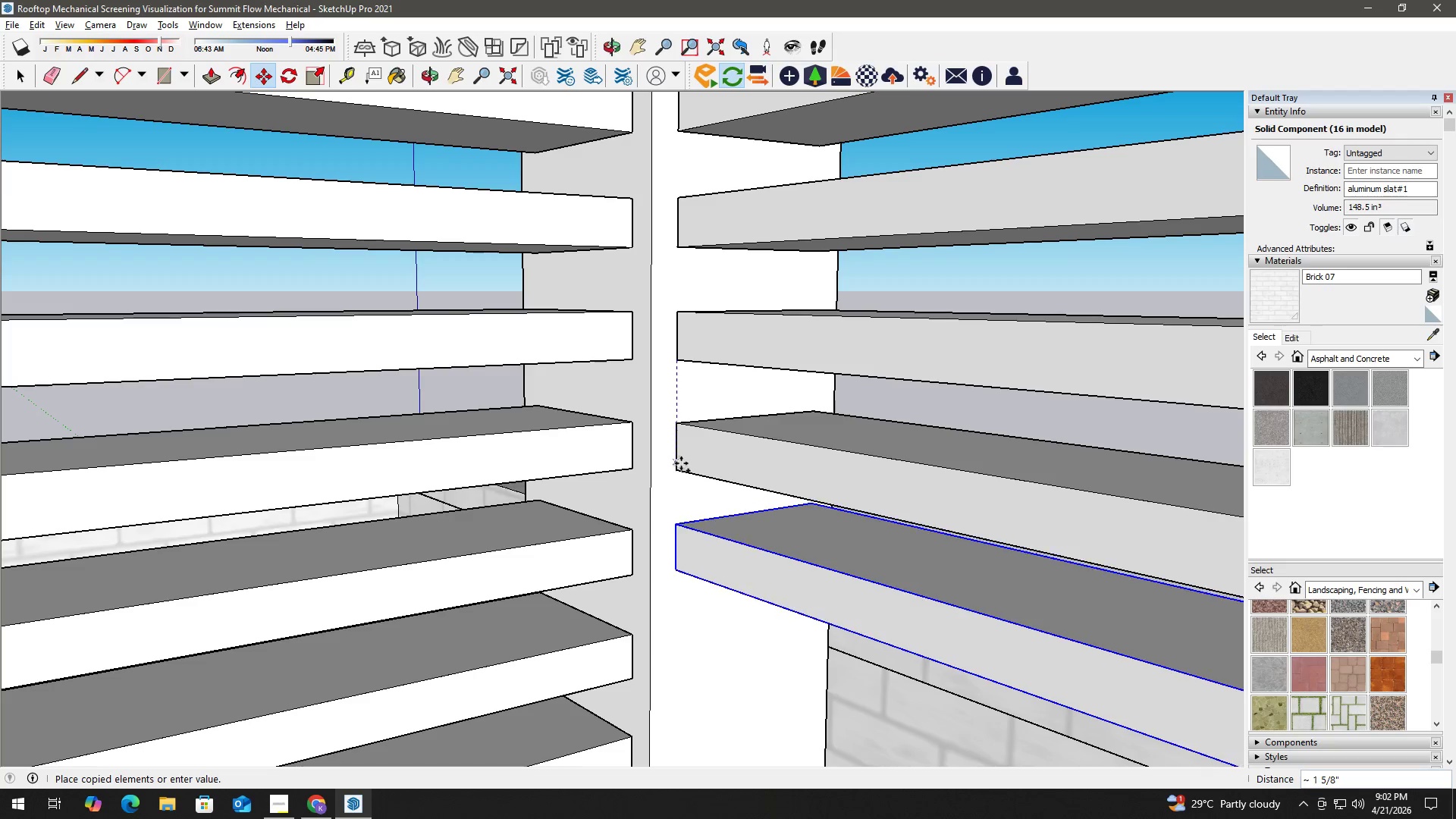 
left_click([679, 469])
 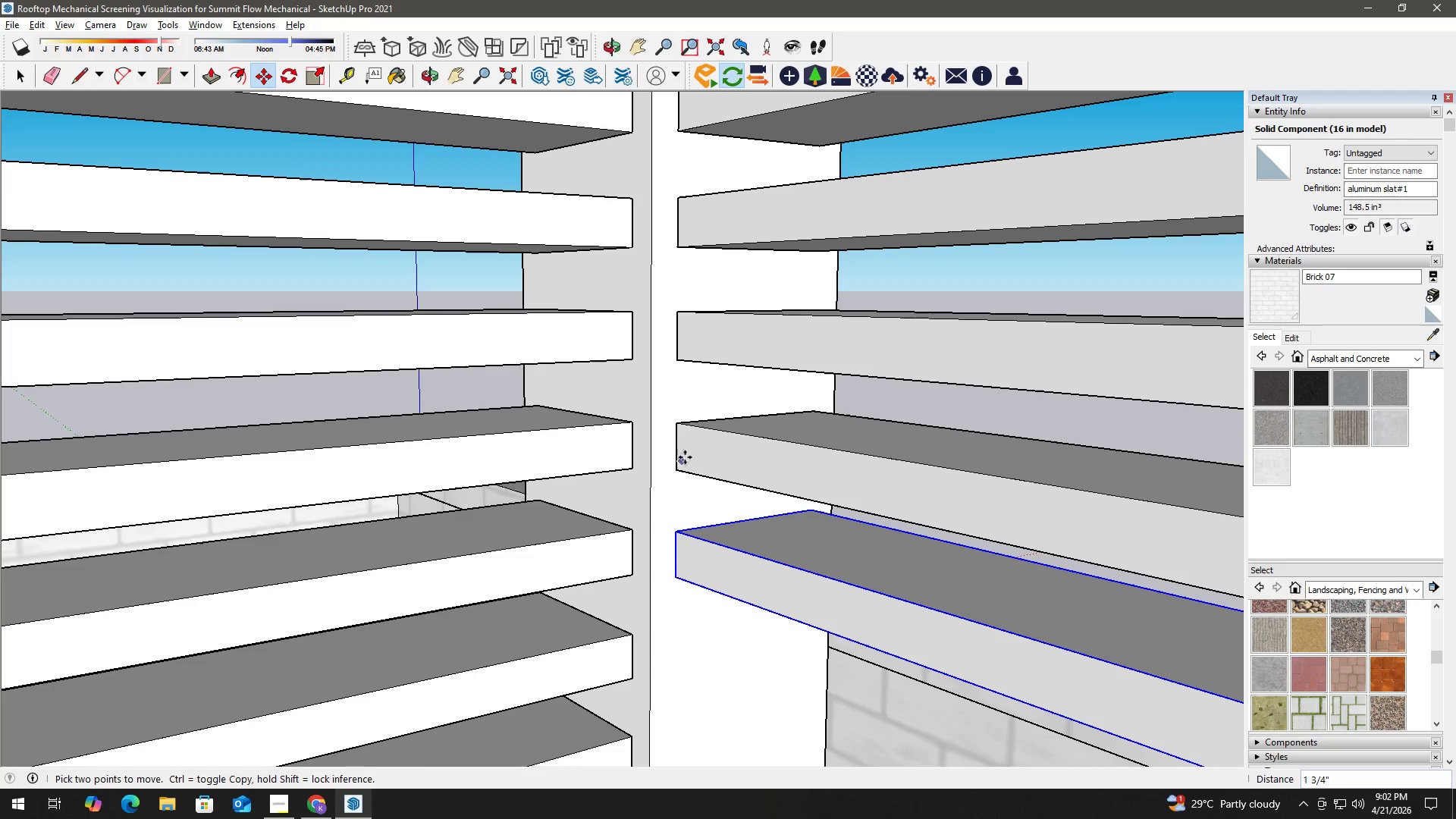 
type( hm)
 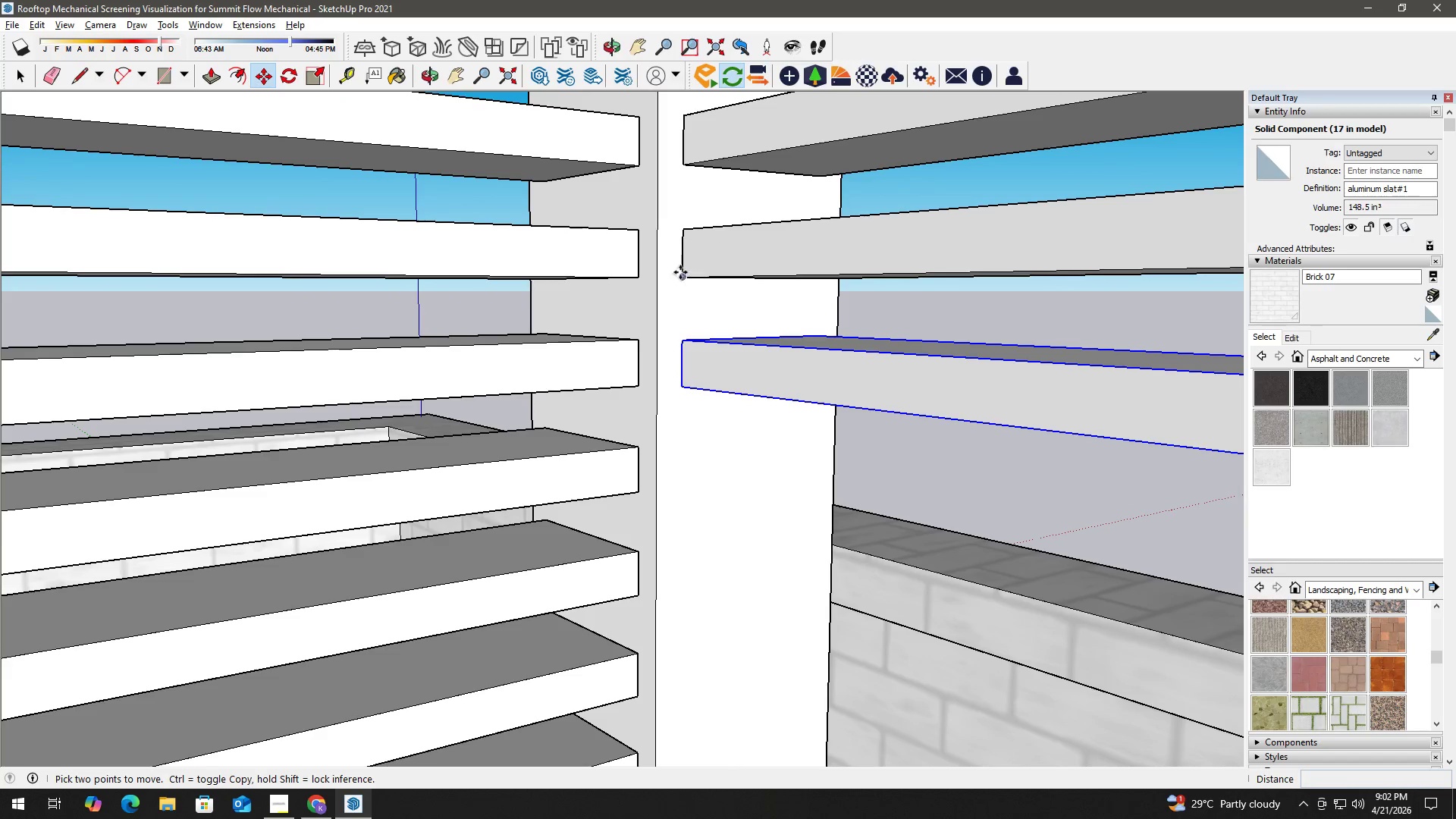 
left_click_drag(start_coordinate=[715, 428], to_coordinate=[722, 224])
 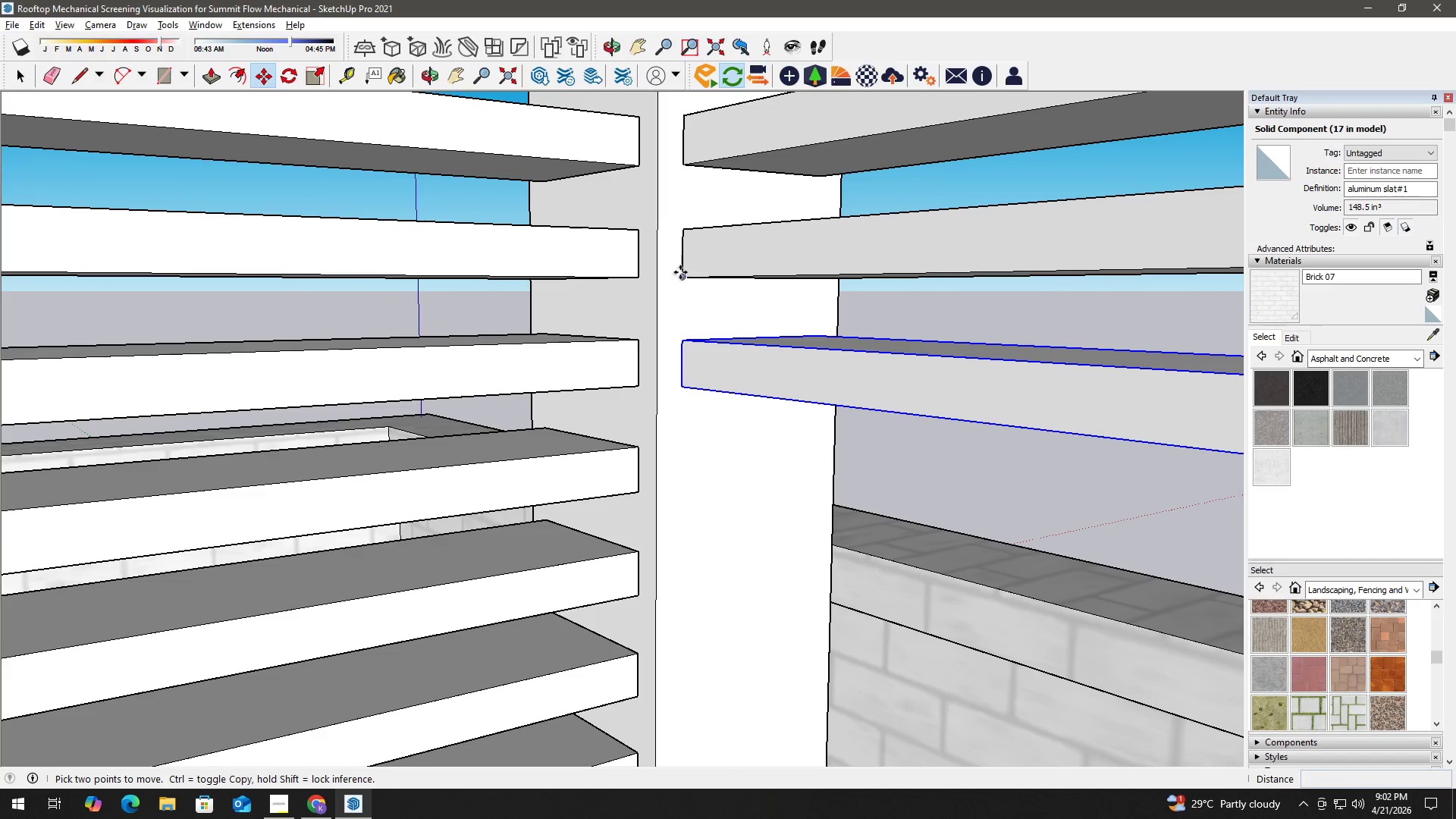 
left_click([682, 277])
 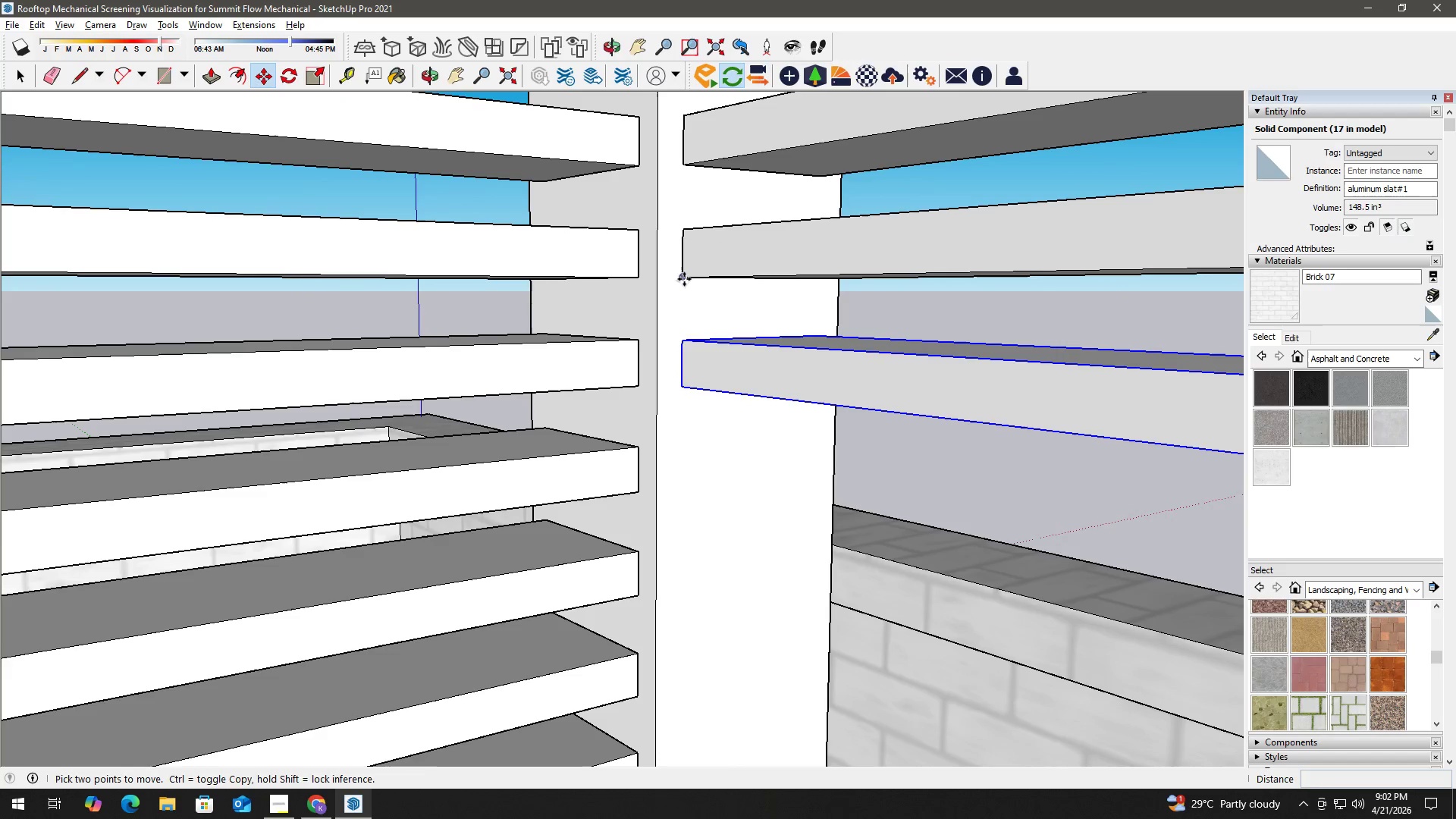 
key(Control+ControlLeft)
 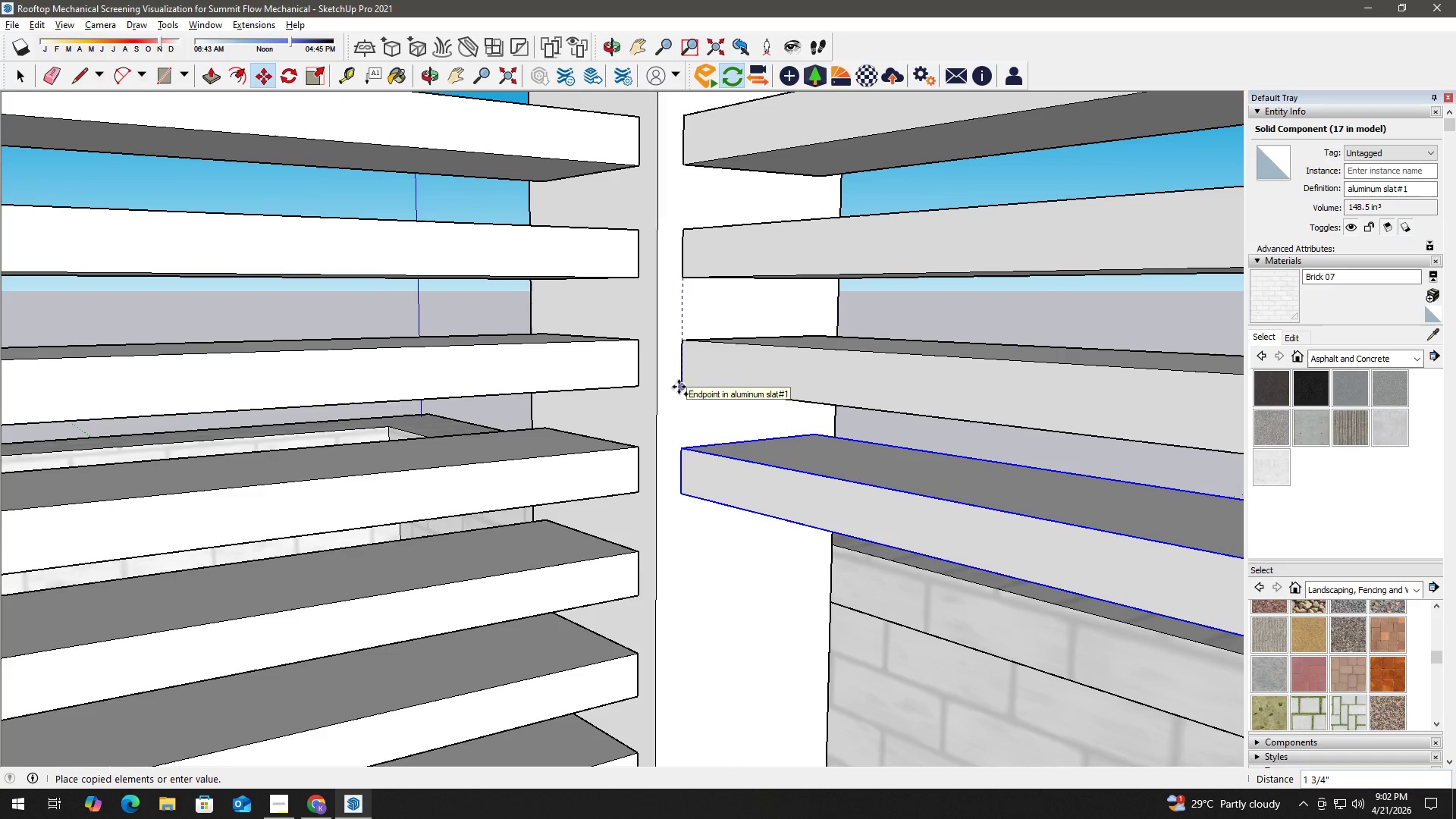 
left_click([679, 387])
 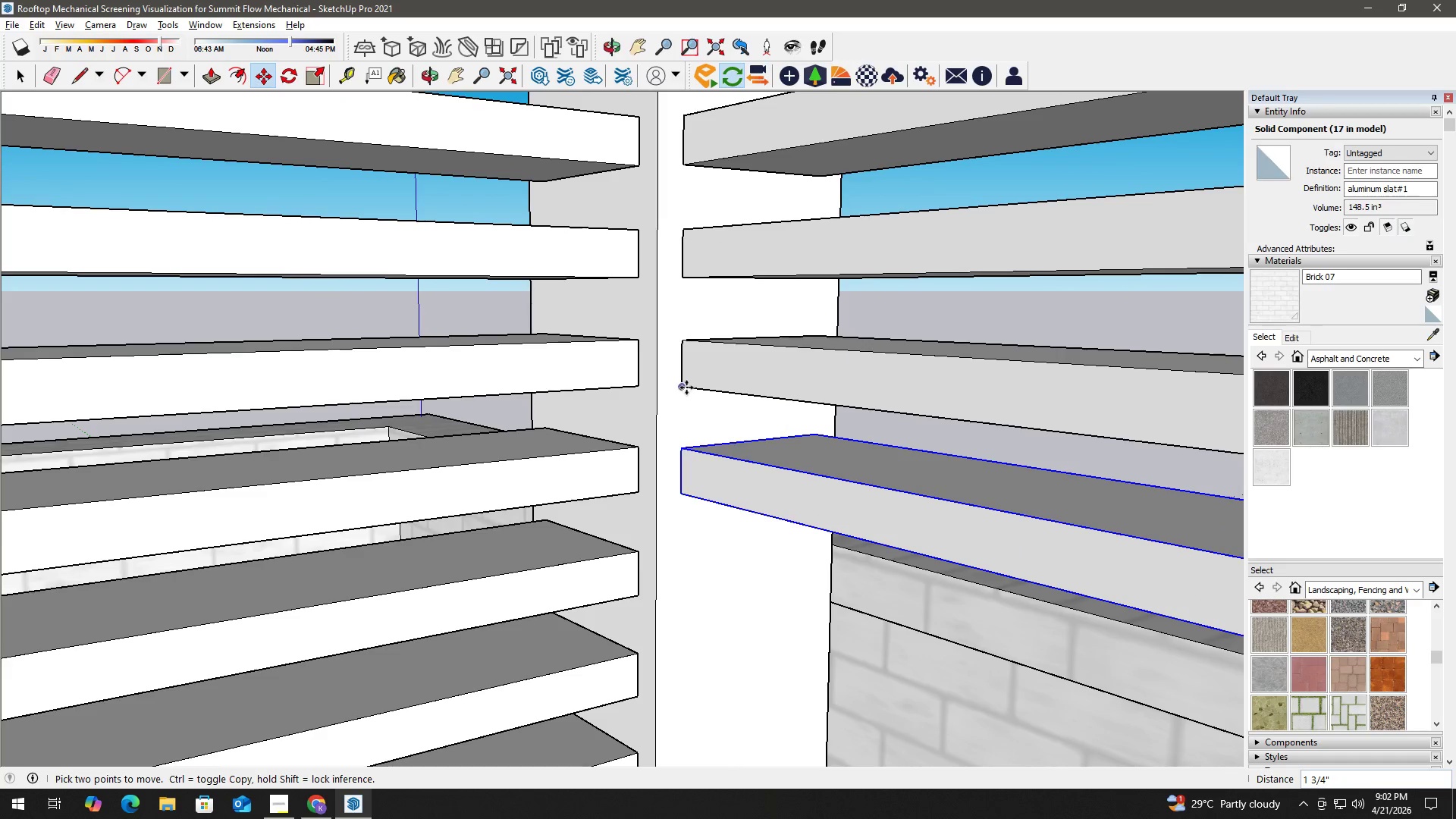 
left_click([685, 386])
 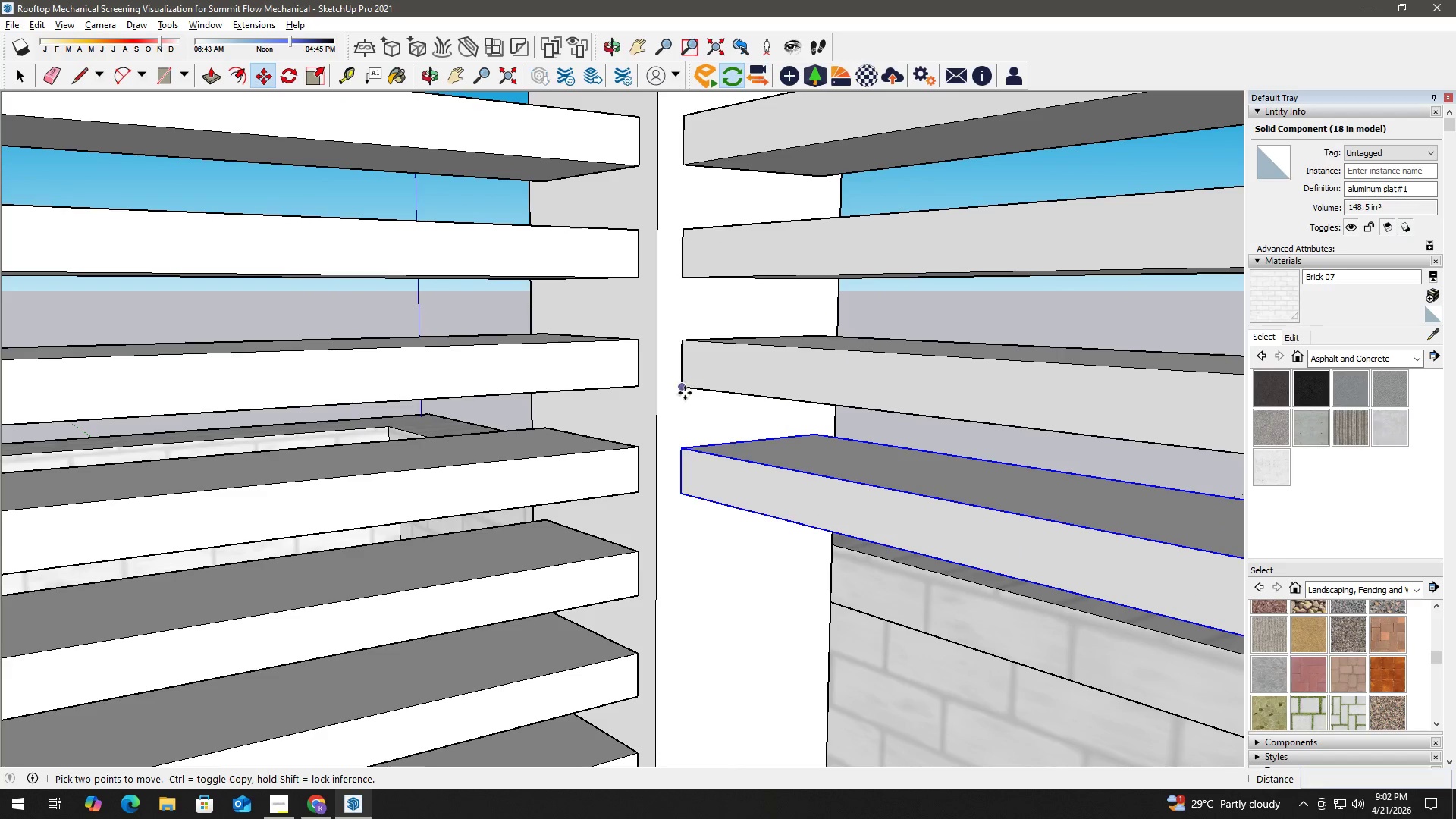 
key(Control+ControlLeft)
 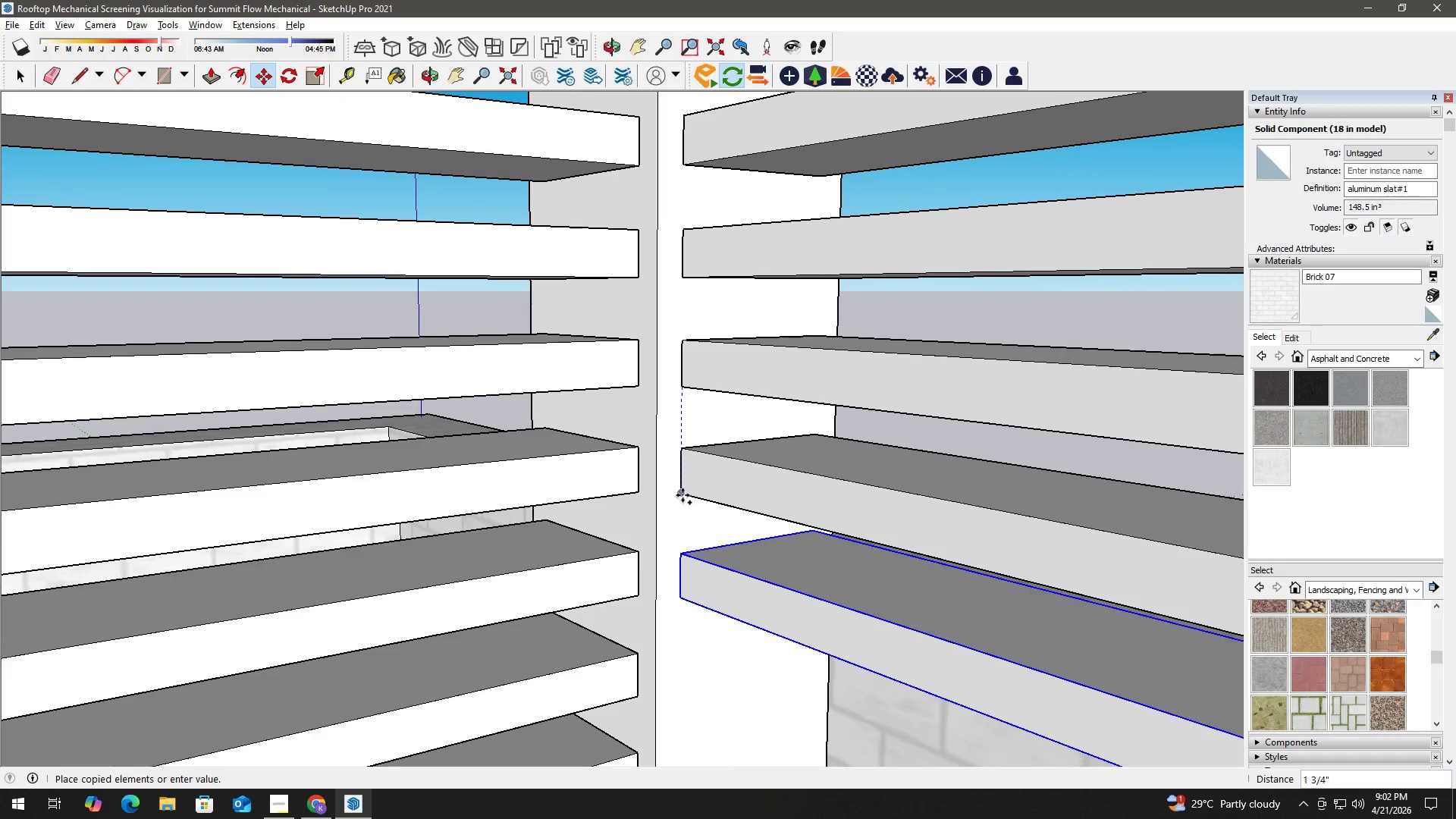 
left_click([682, 495])
 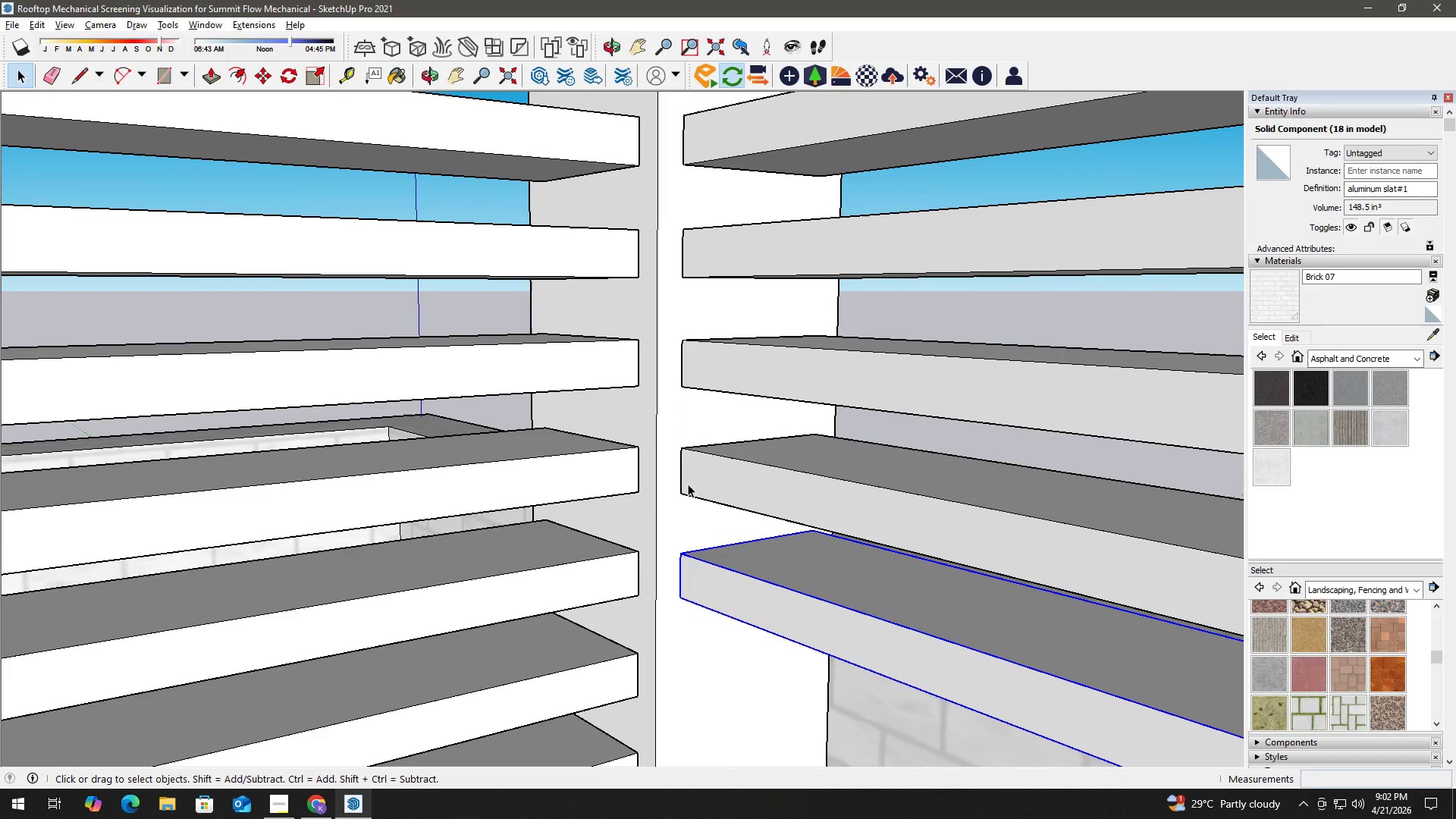 
key(H)
 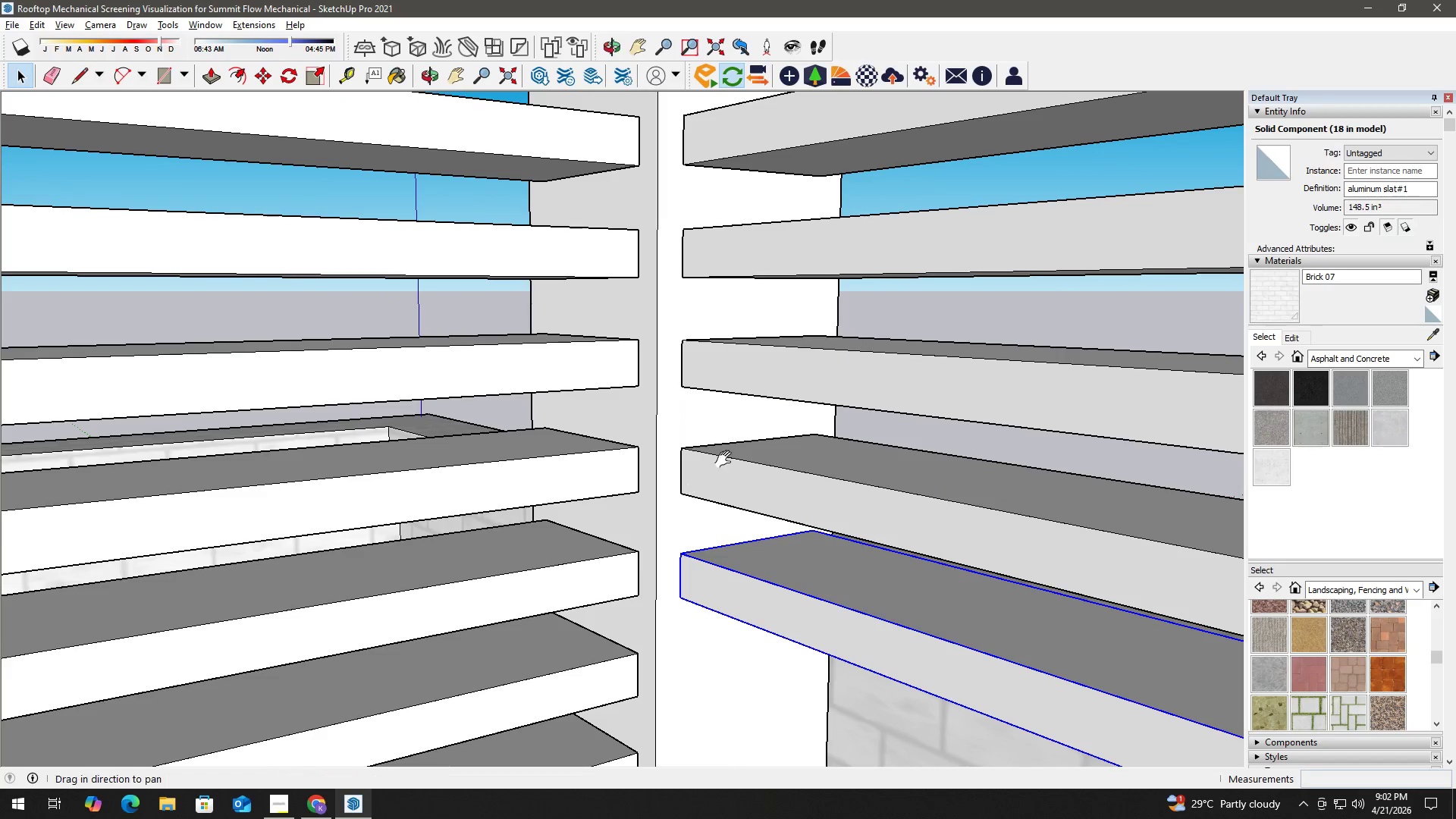 
left_click_drag(start_coordinate=[729, 453], to_coordinate=[731, 241])
 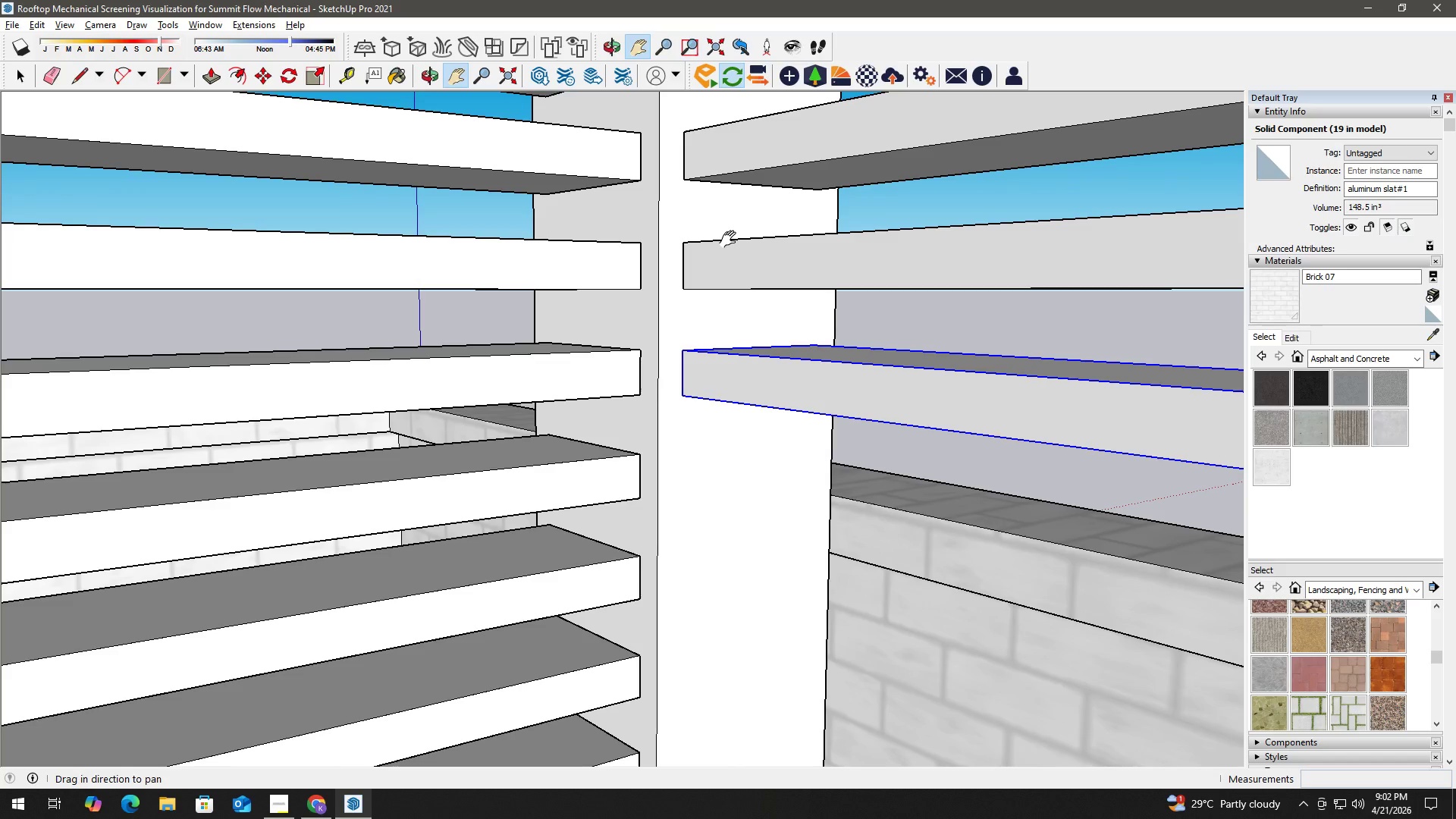 
key(M)
 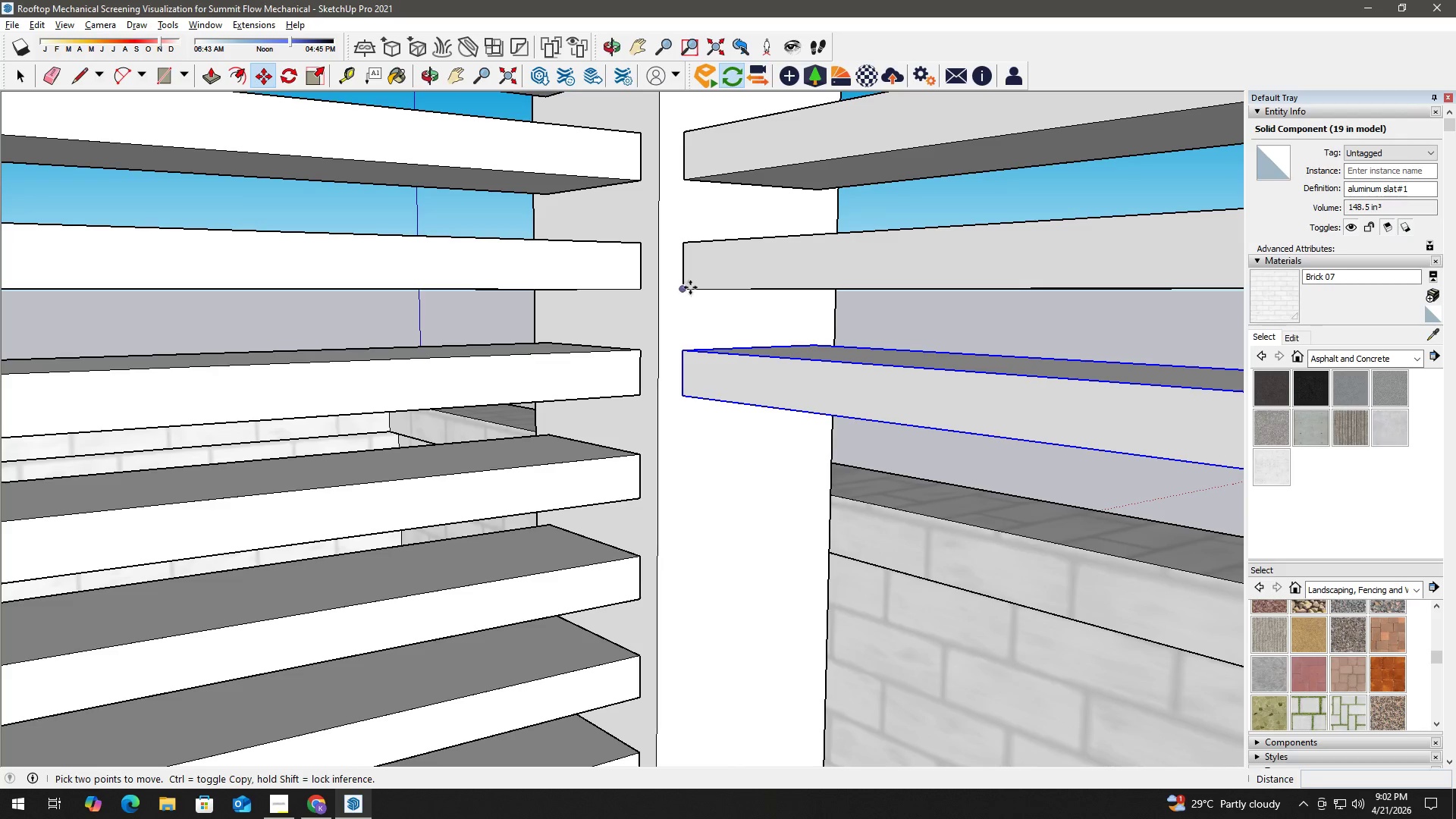 
left_click([687, 289])
 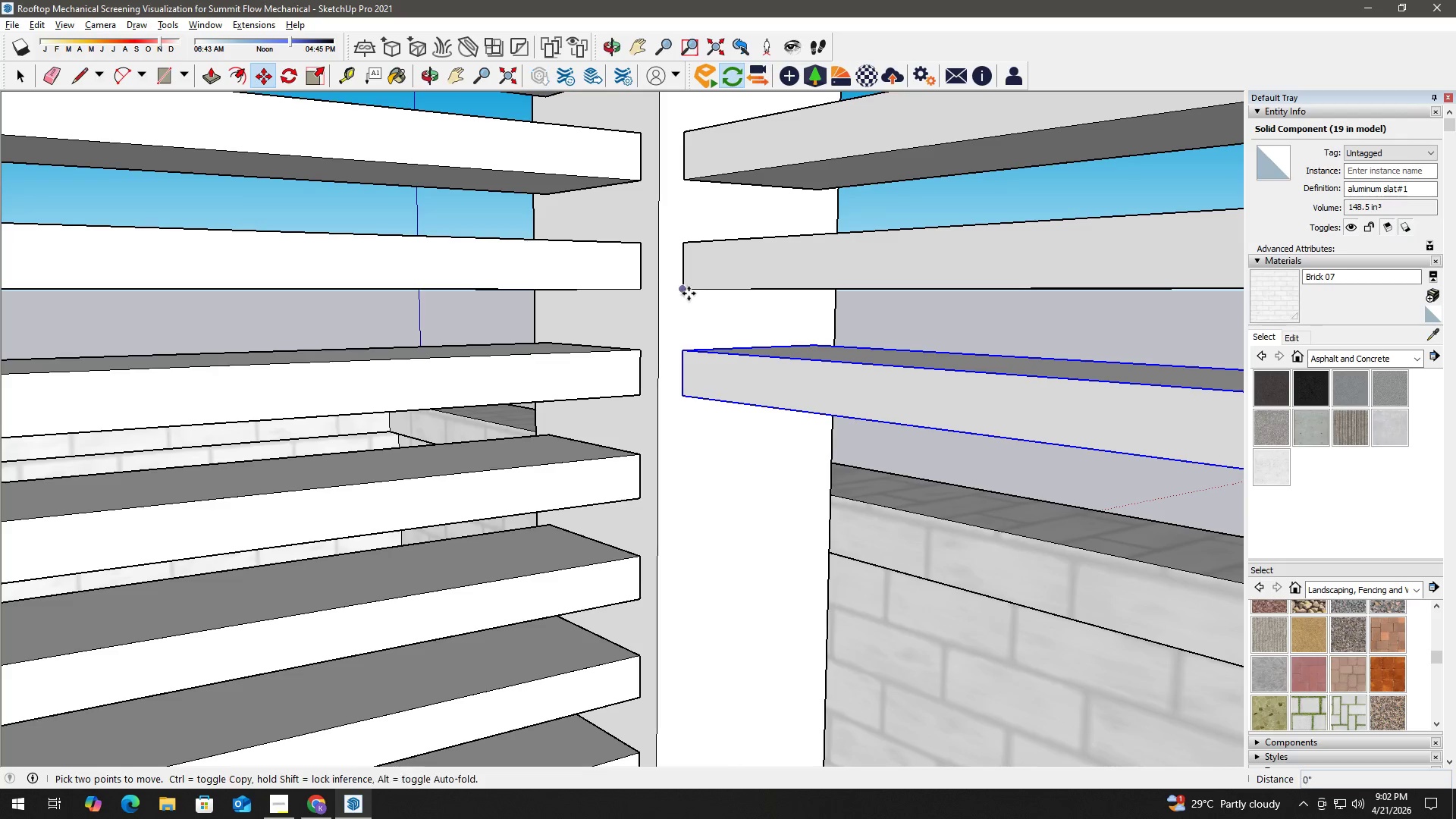 
key(Control+ControlLeft)
 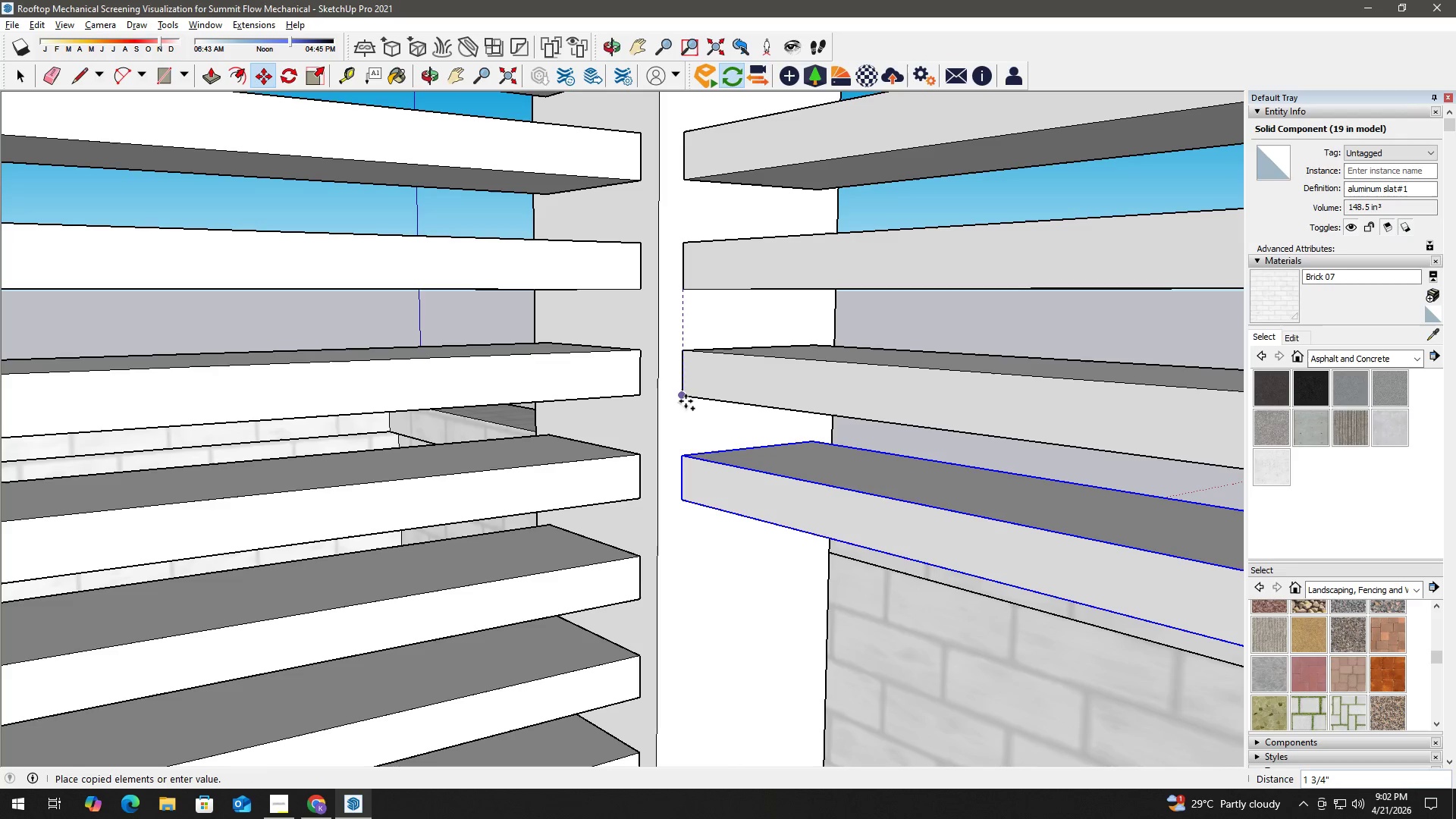 
left_click([685, 398])
 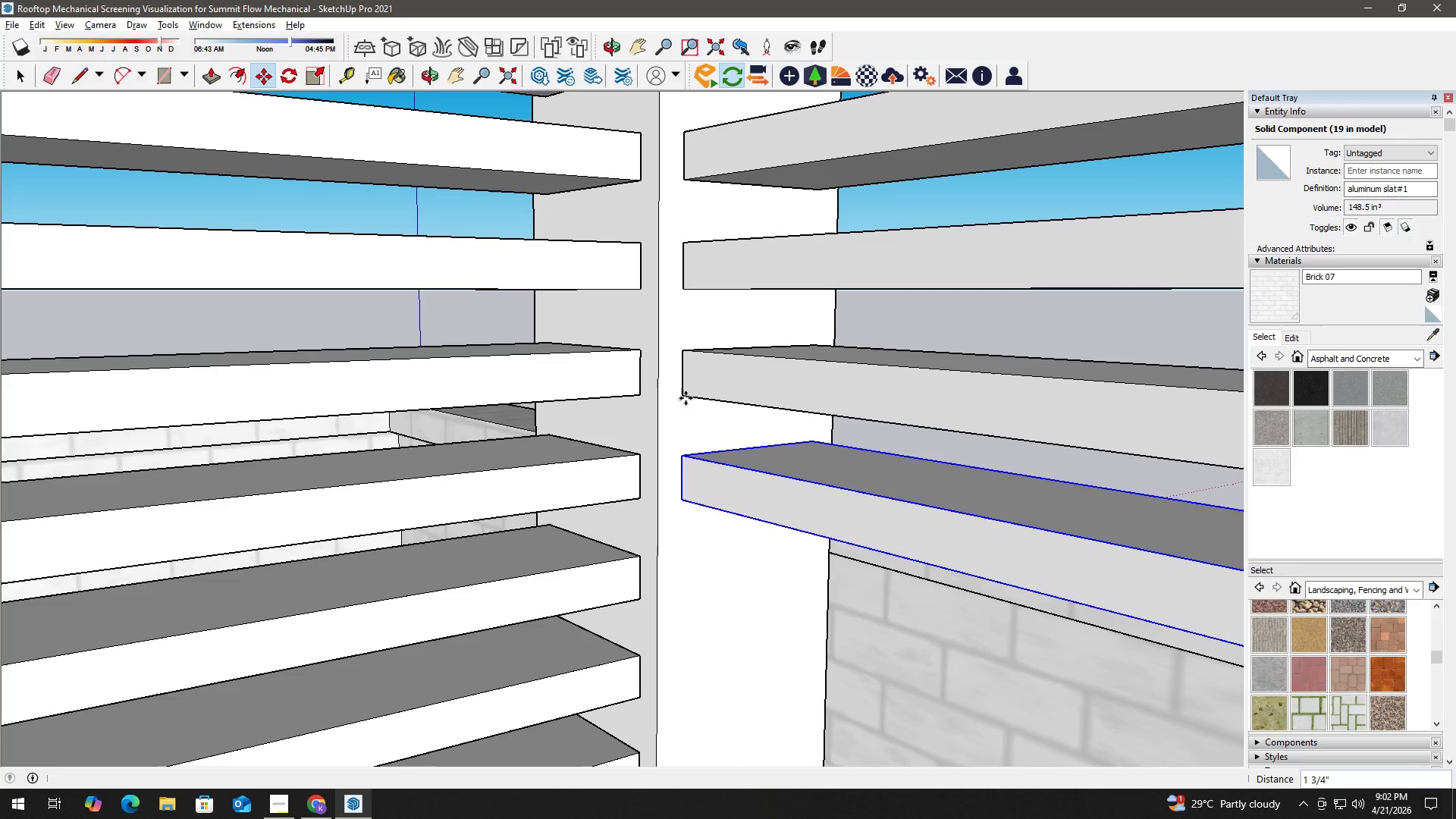 
type( hm)
 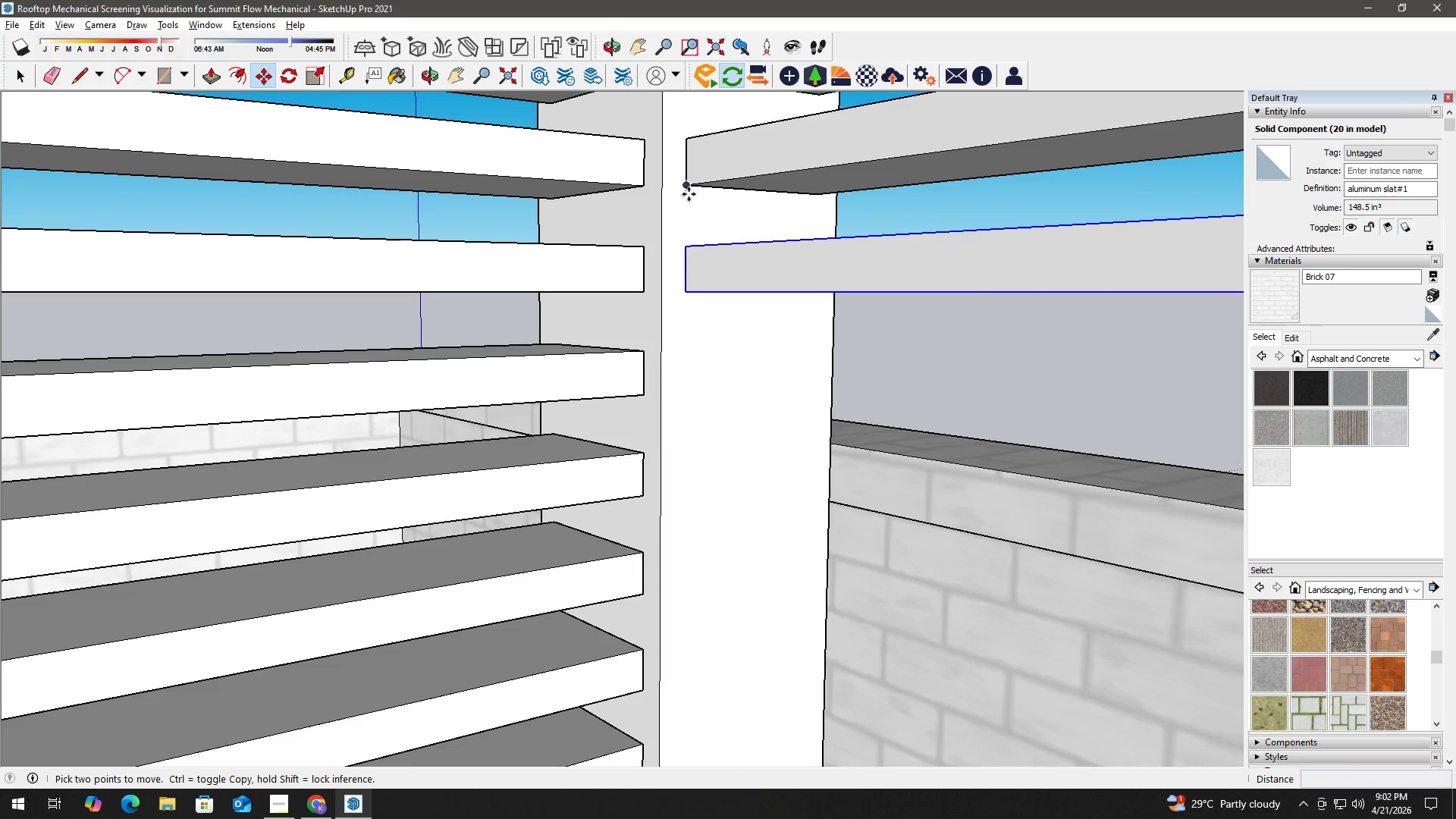 
left_click_drag(start_coordinate=[692, 428], to_coordinate=[695, 220])
 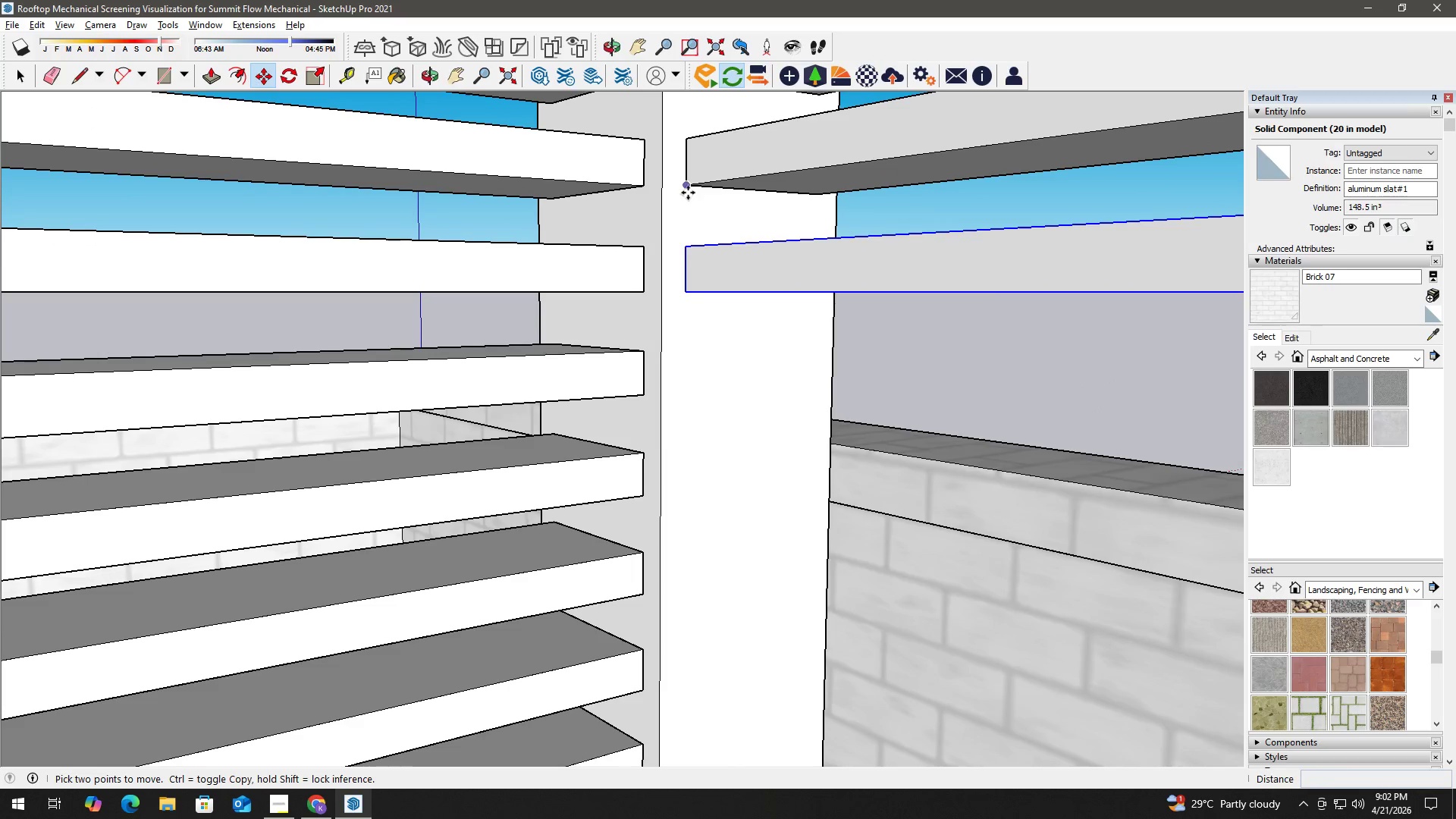 
left_click([687, 185])
 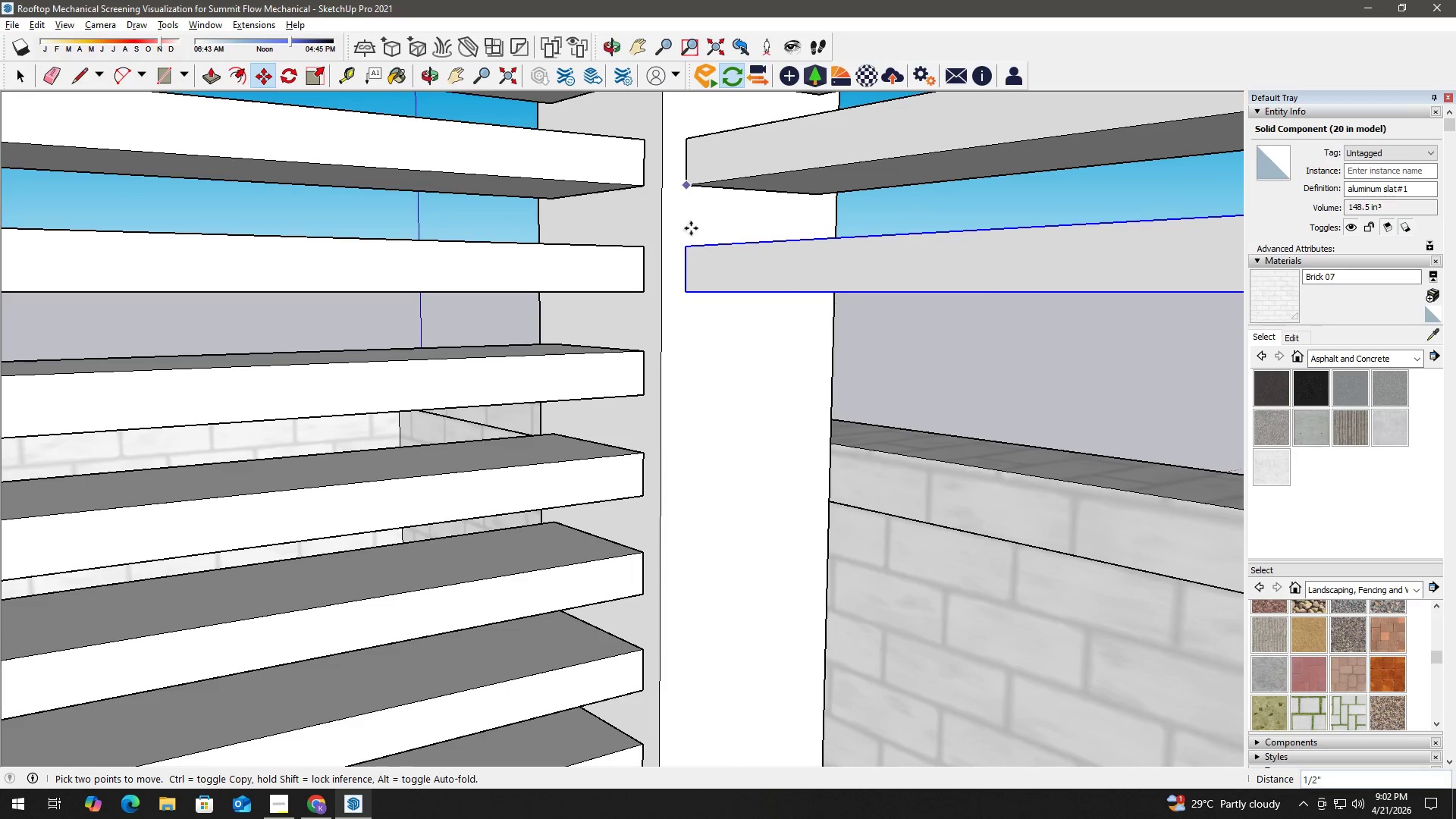 
key(Control+ControlLeft)
 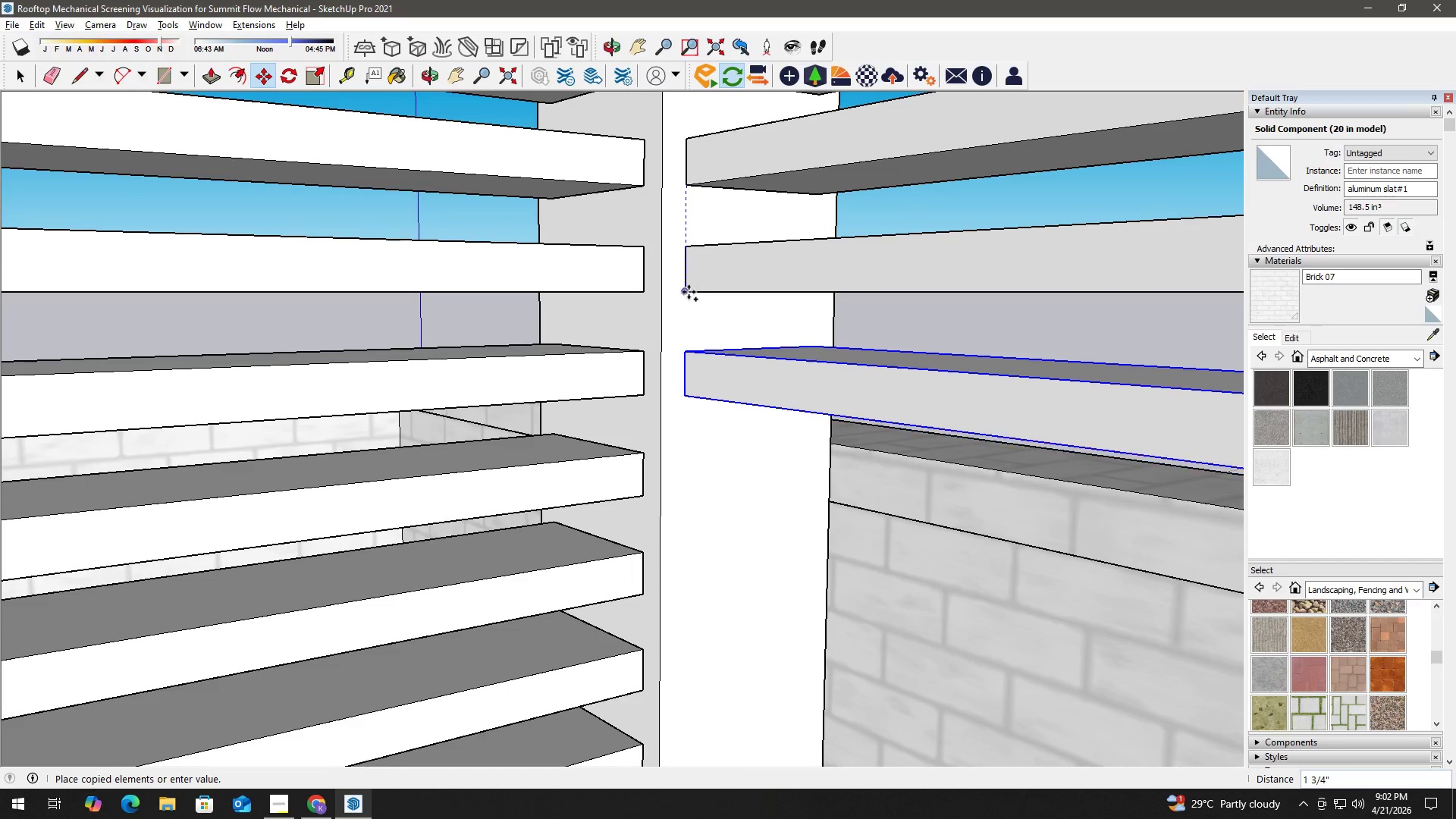 
left_click([689, 290])
 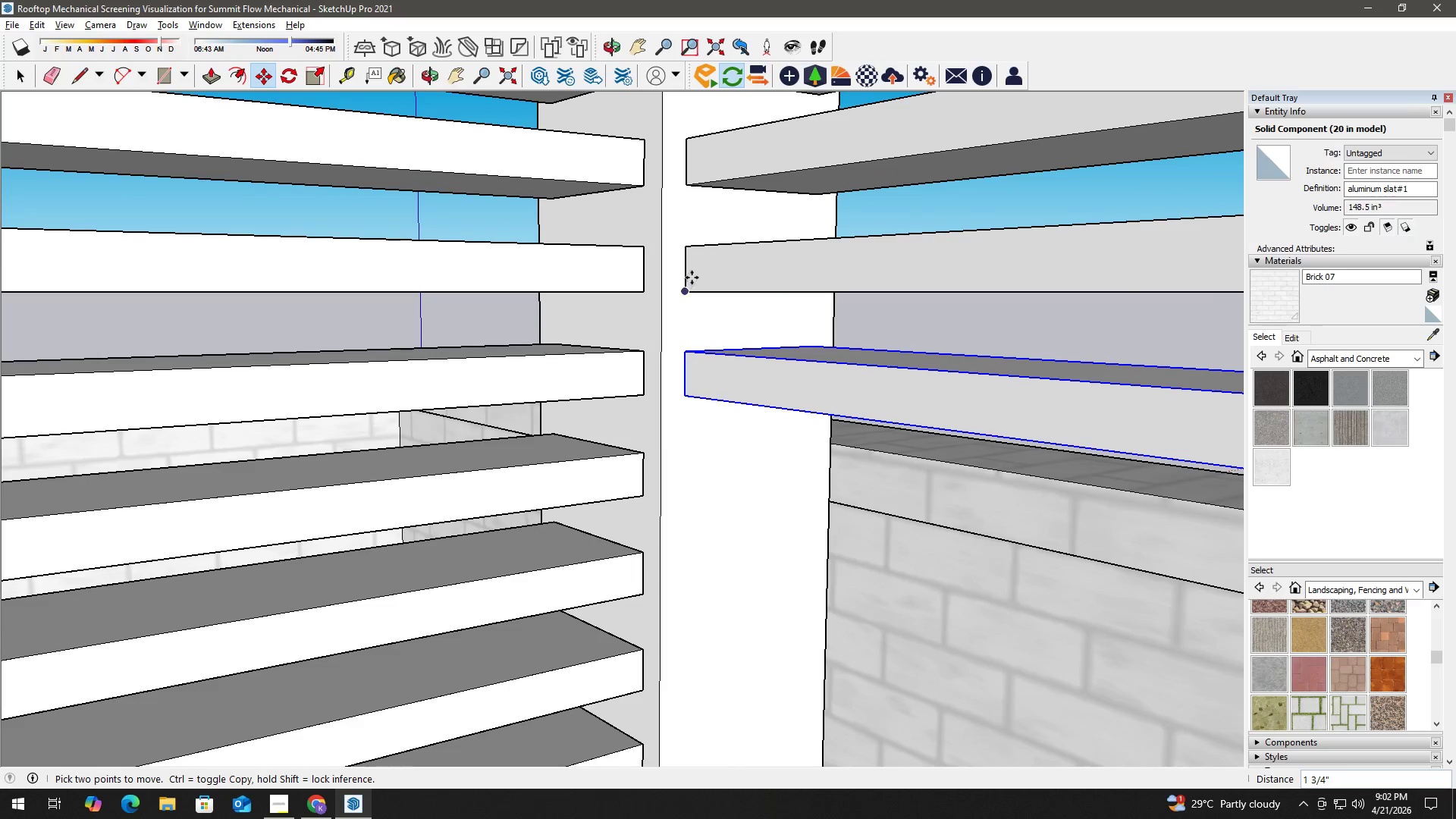 
key(Space)
 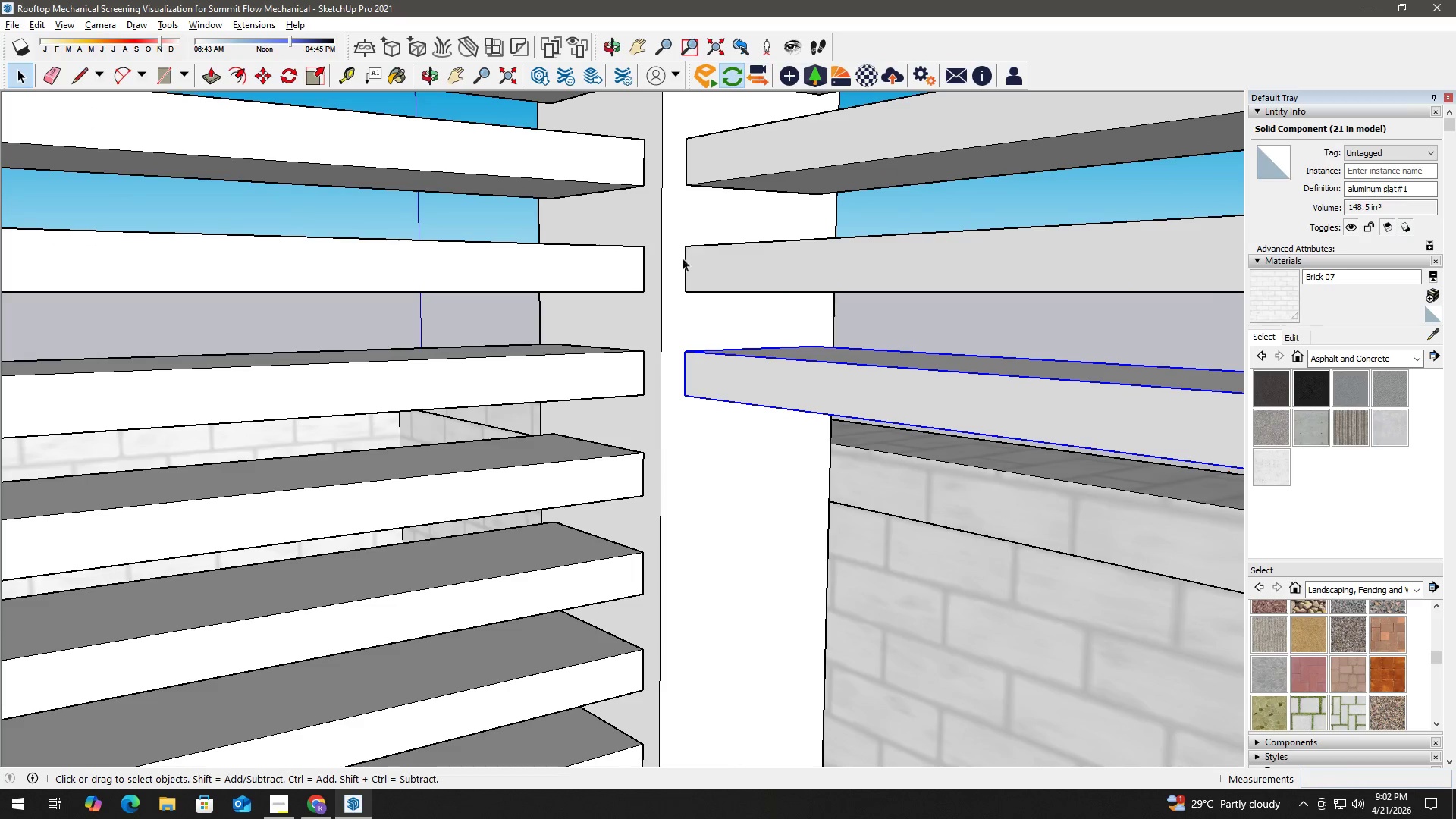 
key(M)
 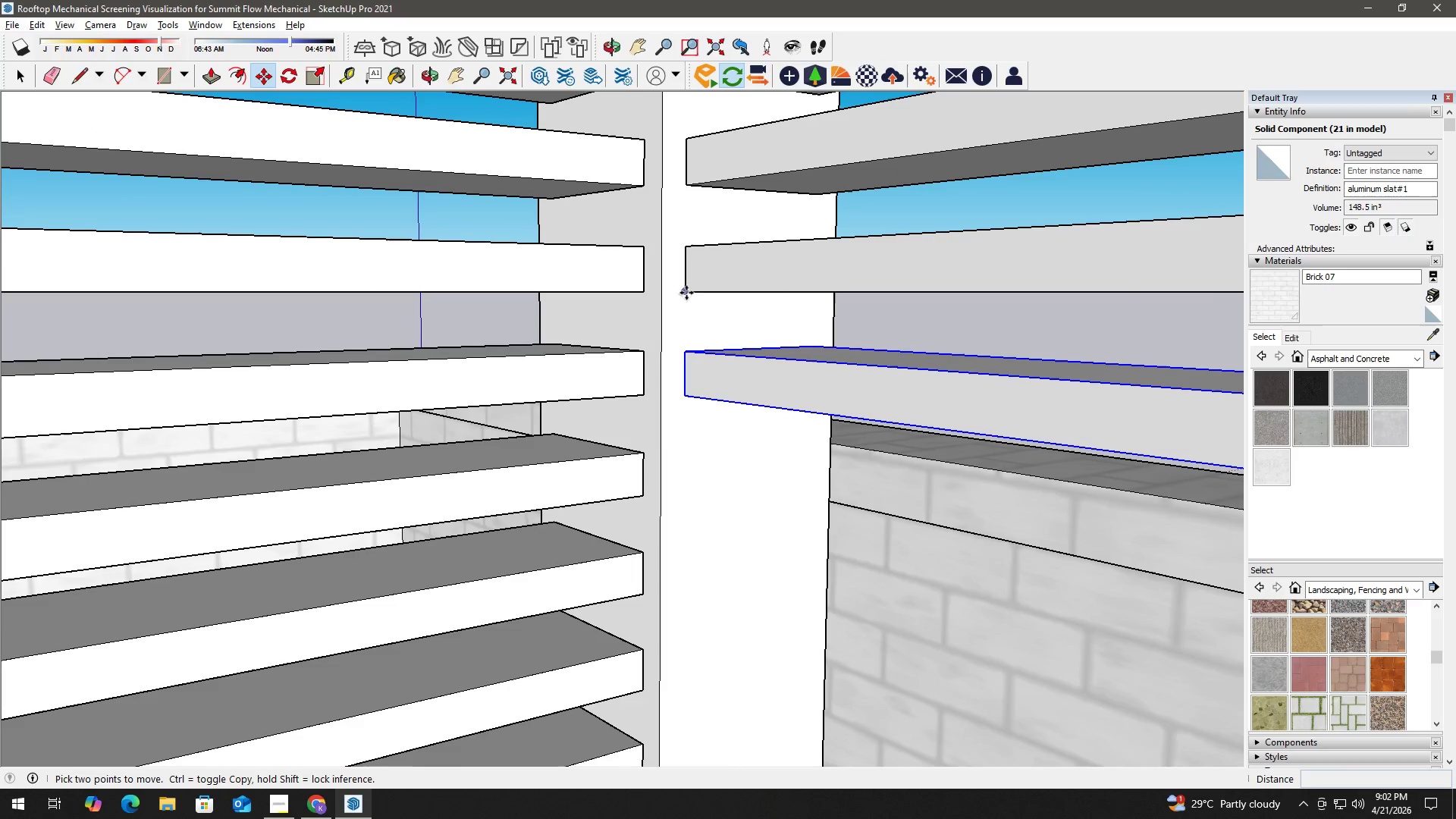 
key(Control+ControlLeft)
 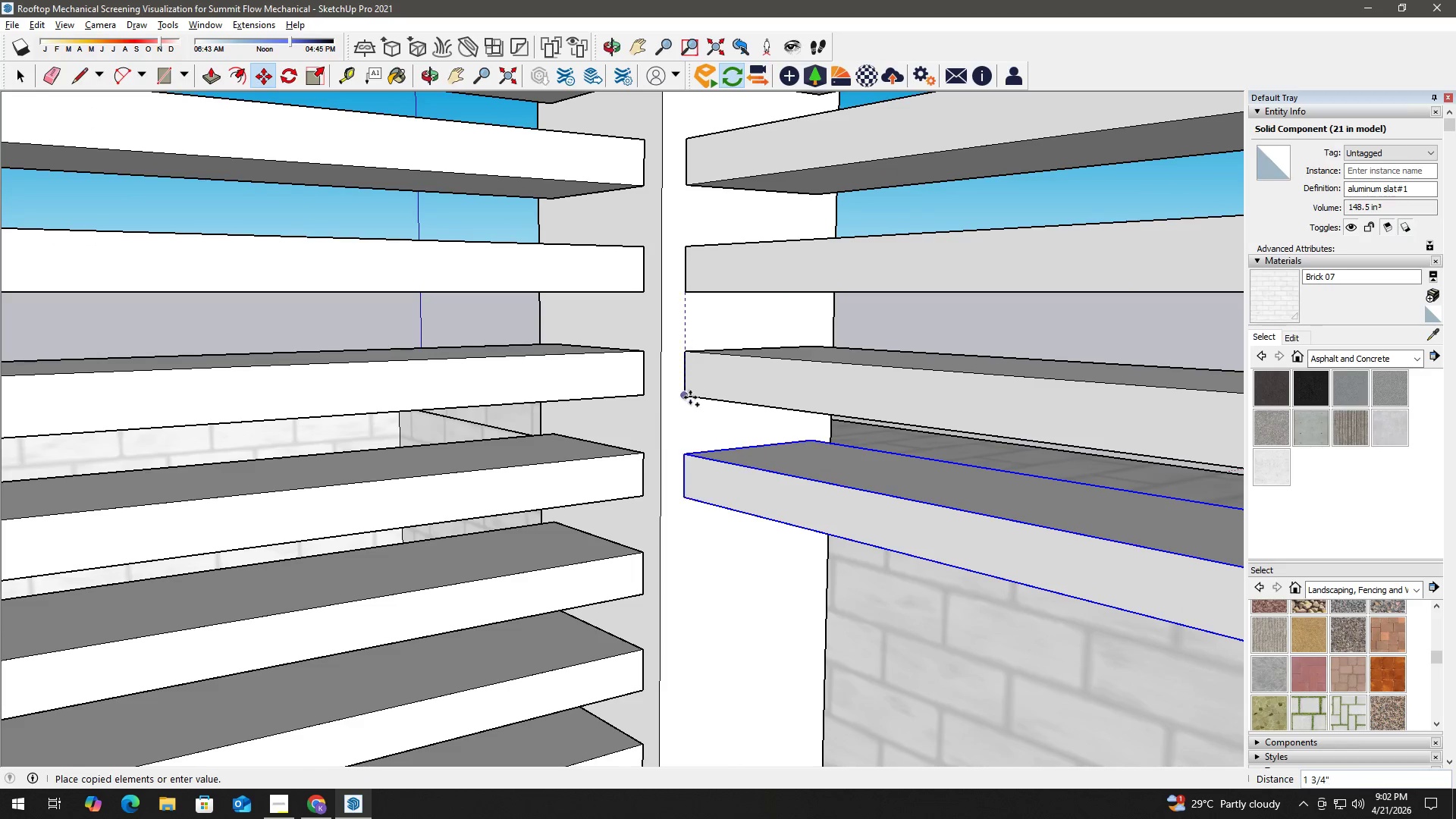 
left_click([689, 397])
 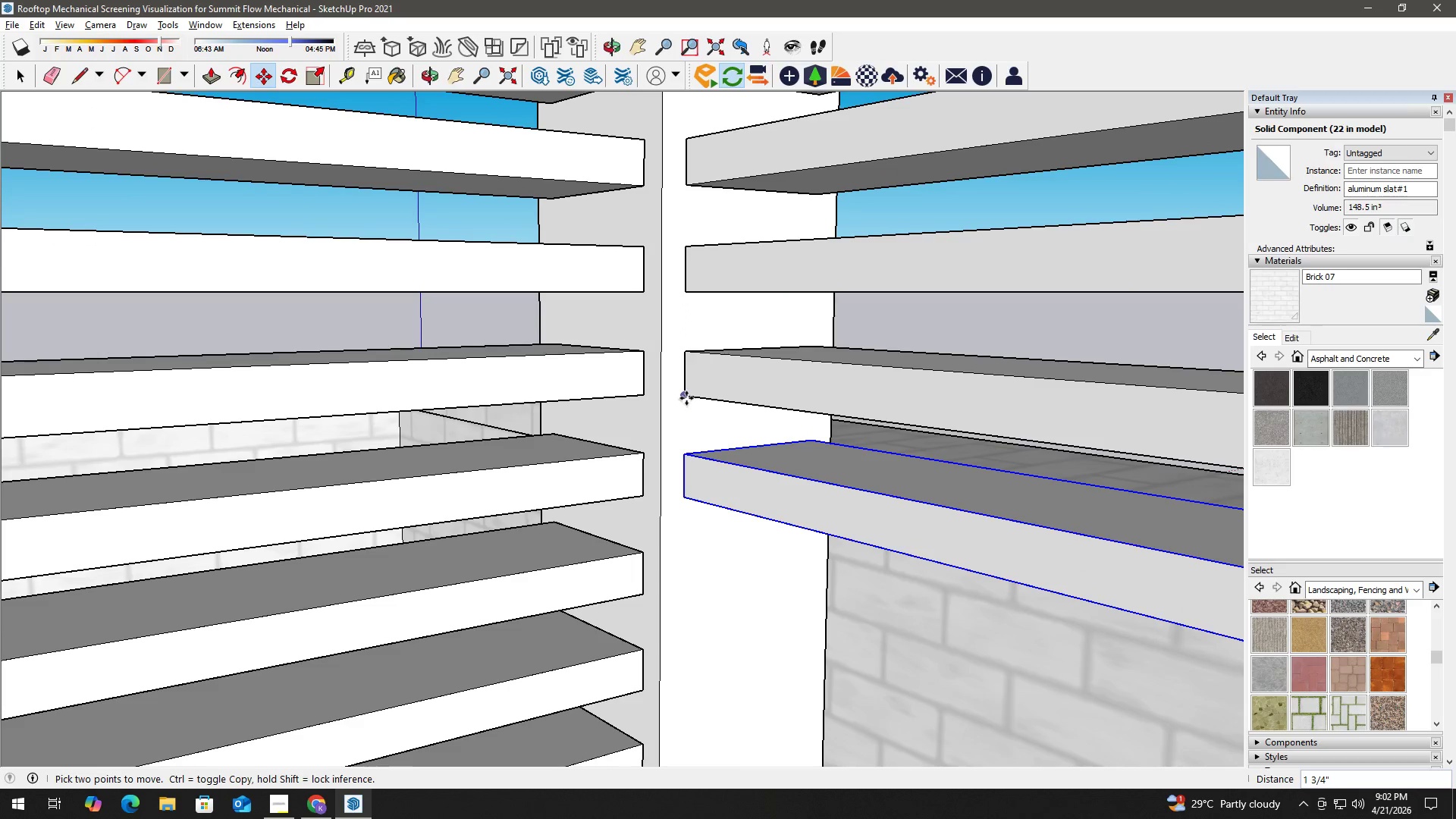 
key(Control+ControlLeft)
 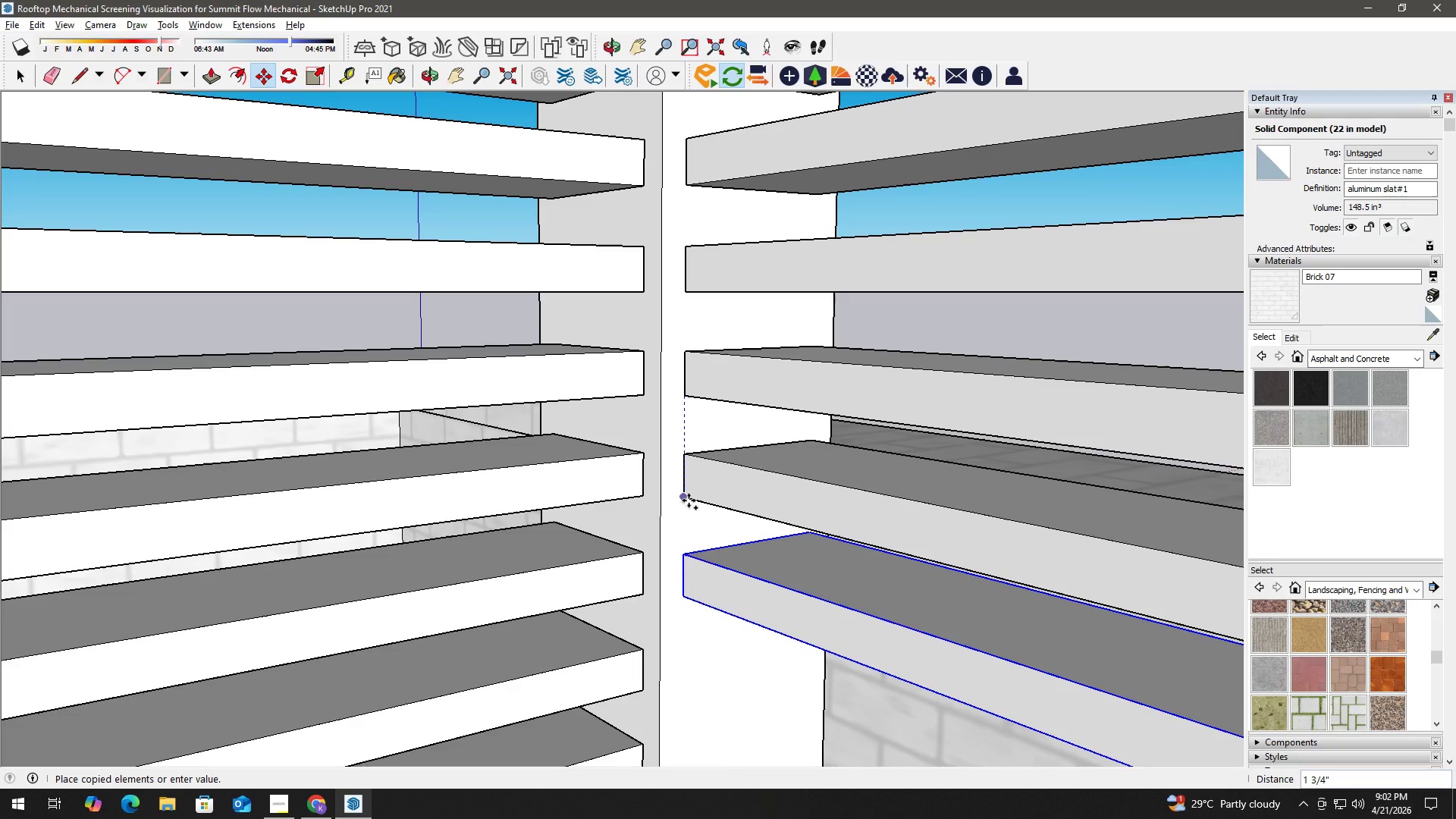 
left_click([689, 500])
 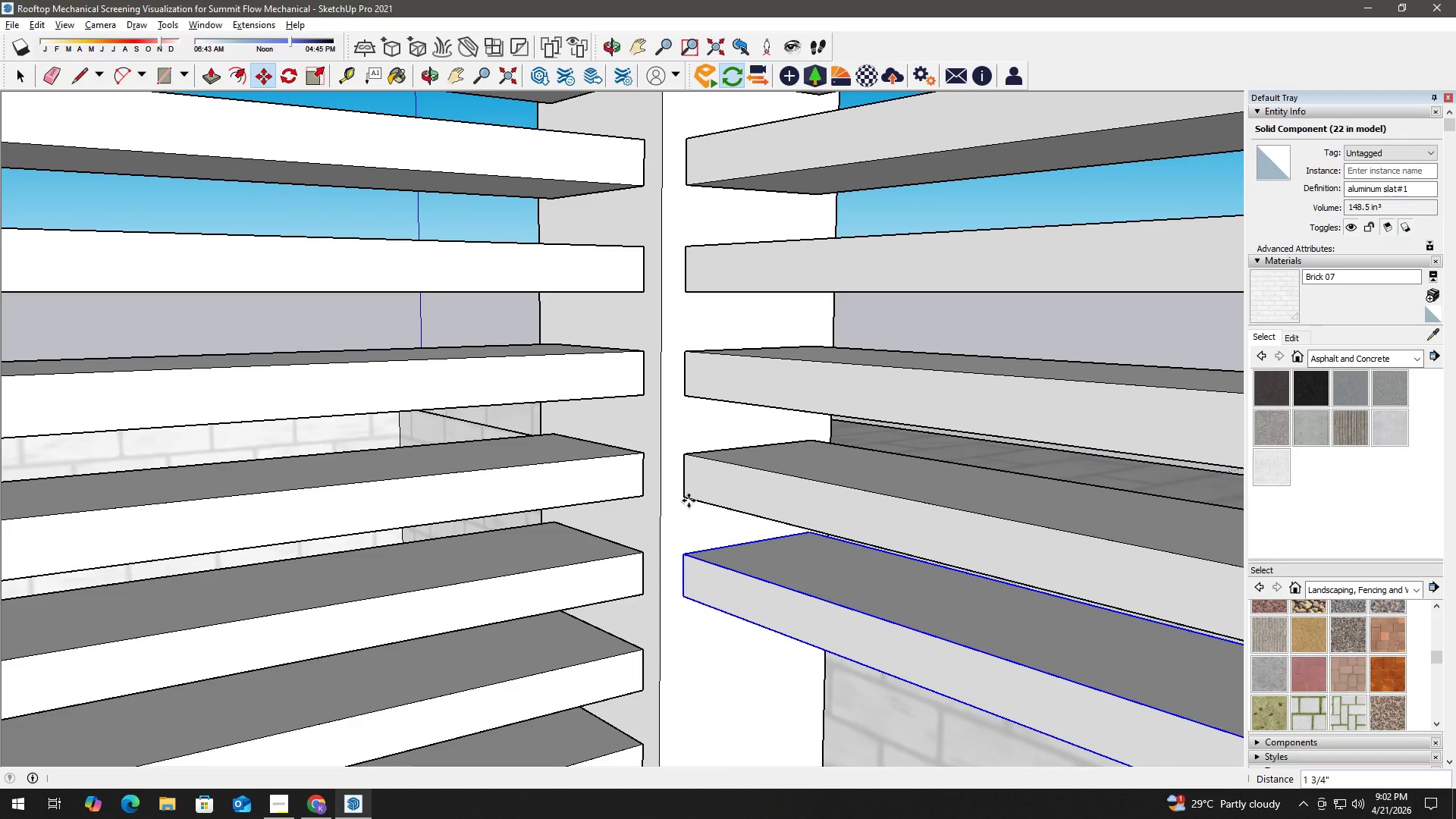 
type(hm)
 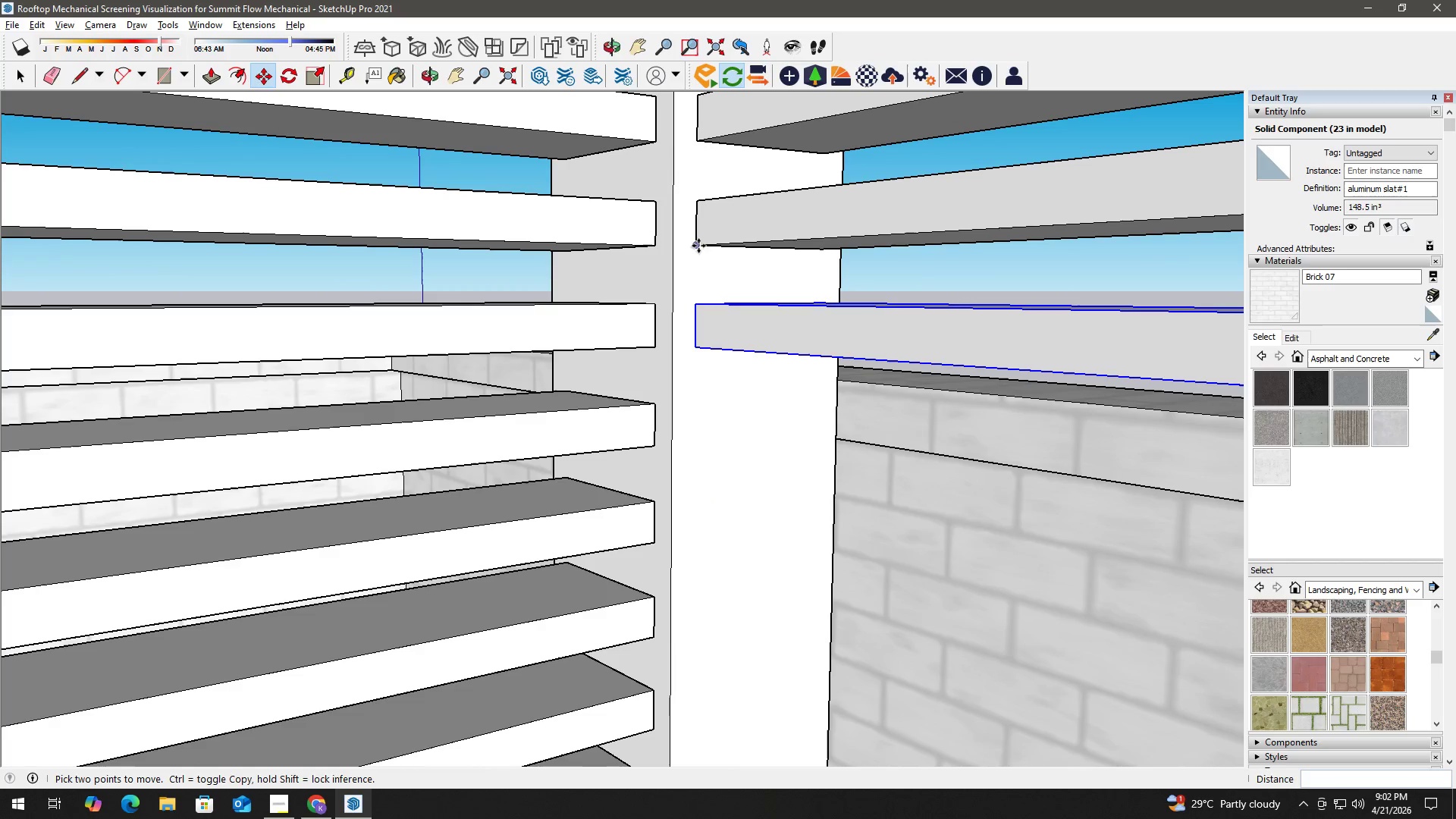 
left_click_drag(start_coordinate=[724, 504], to_coordinate=[737, 240])
 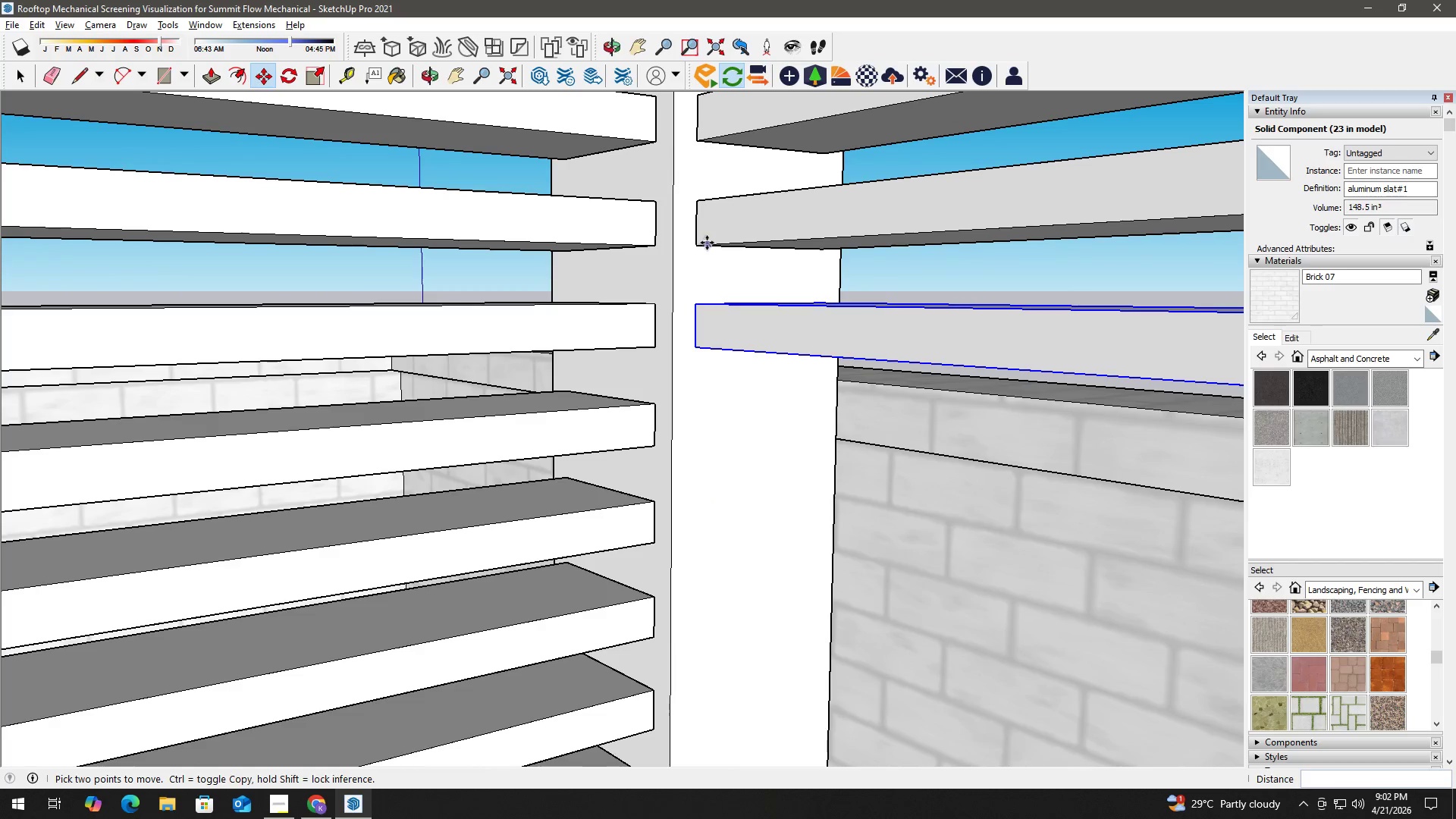 
left_click([698, 246])
 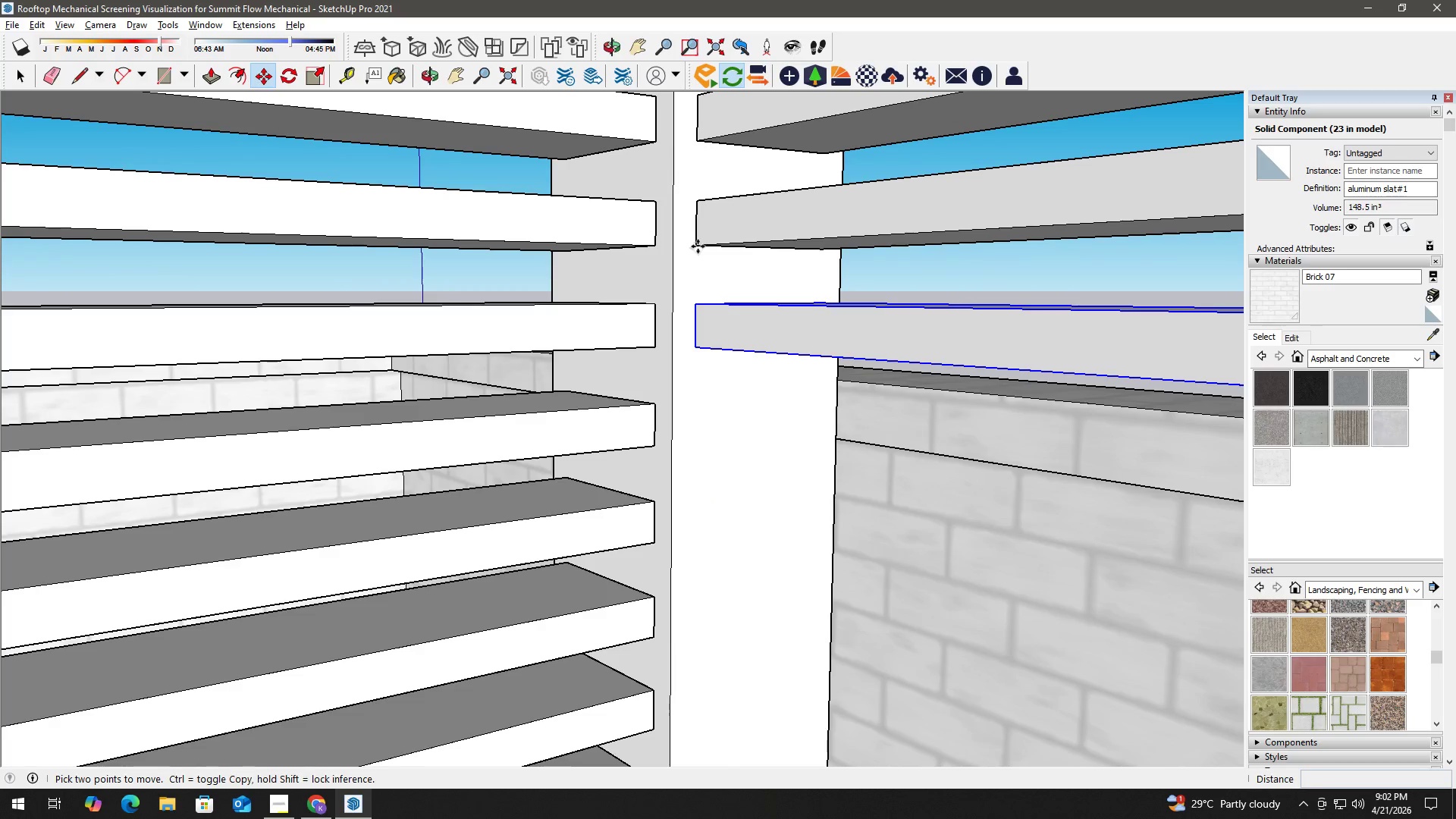 
key(Control+ControlLeft)
 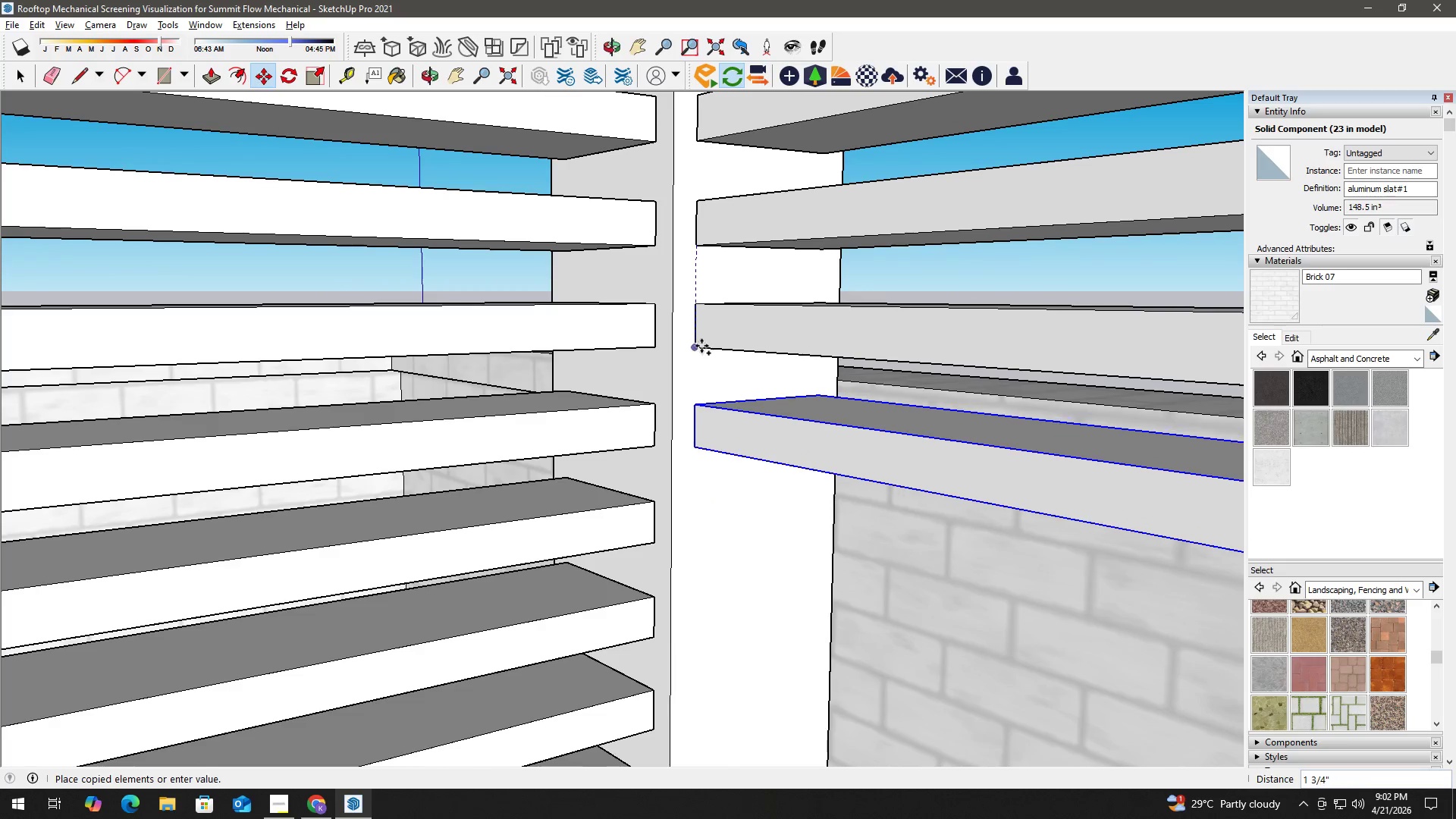 
left_click([700, 346])
 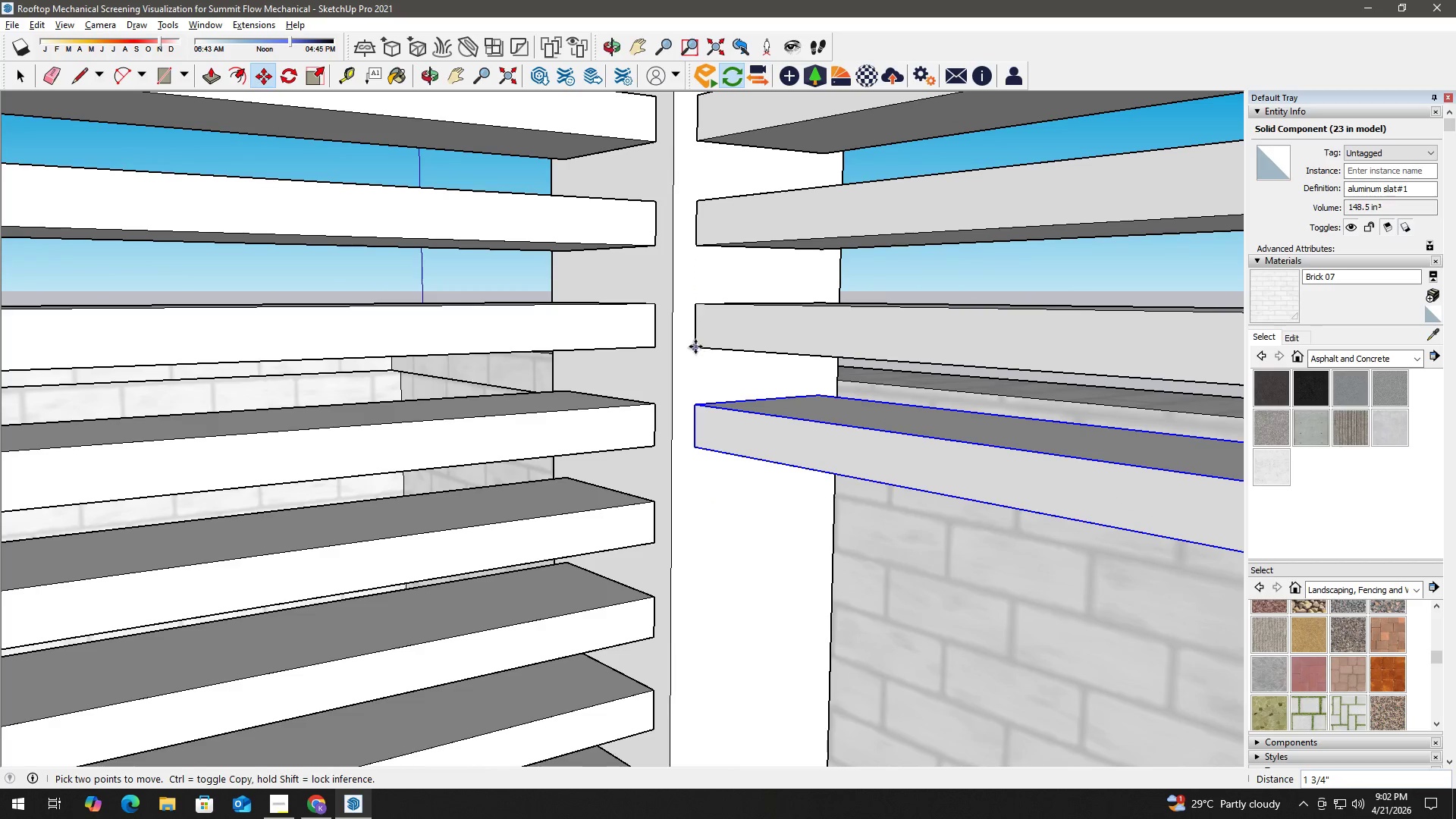 
left_click([695, 347])
 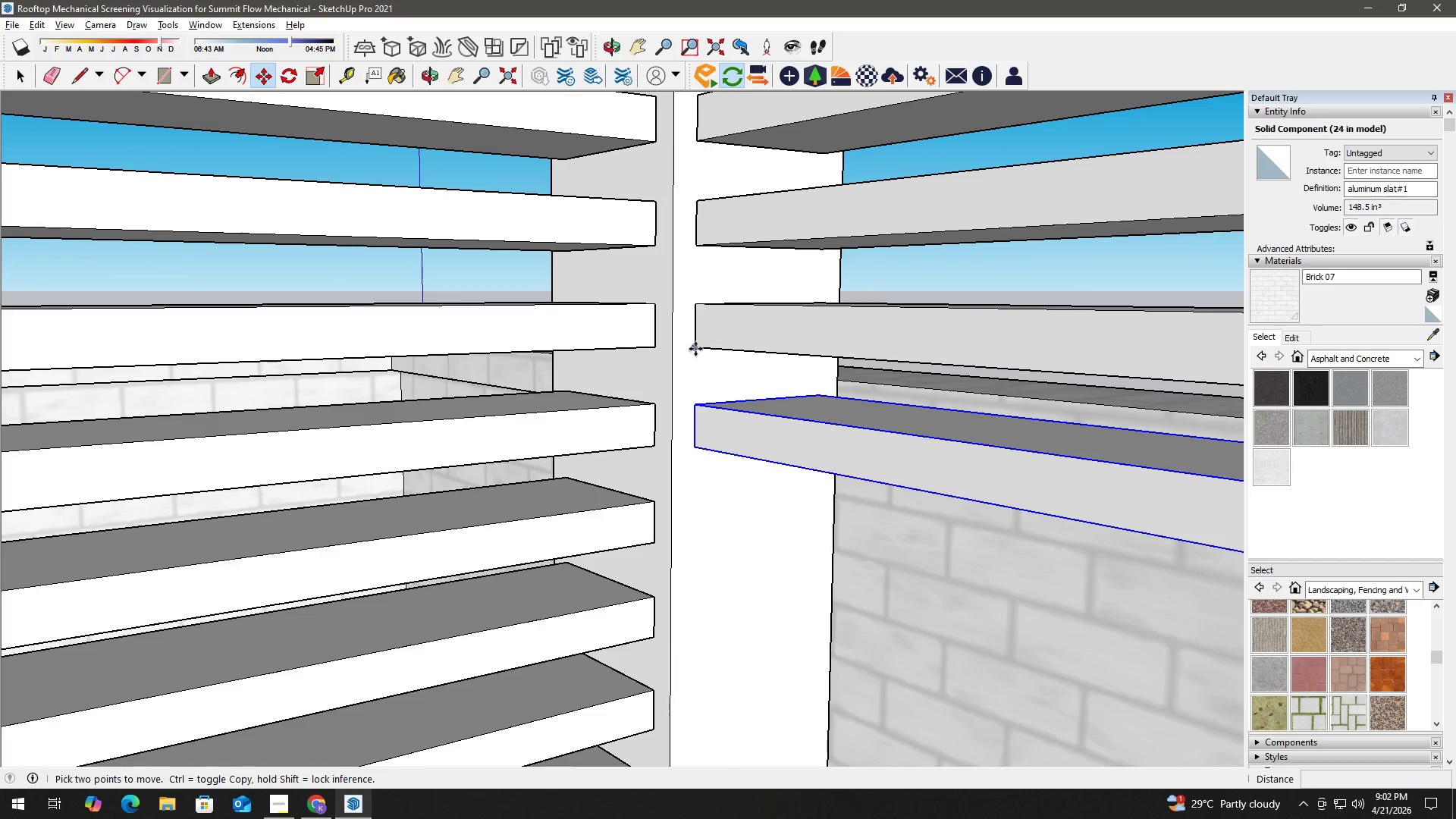 
key(Control+ControlLeft)
 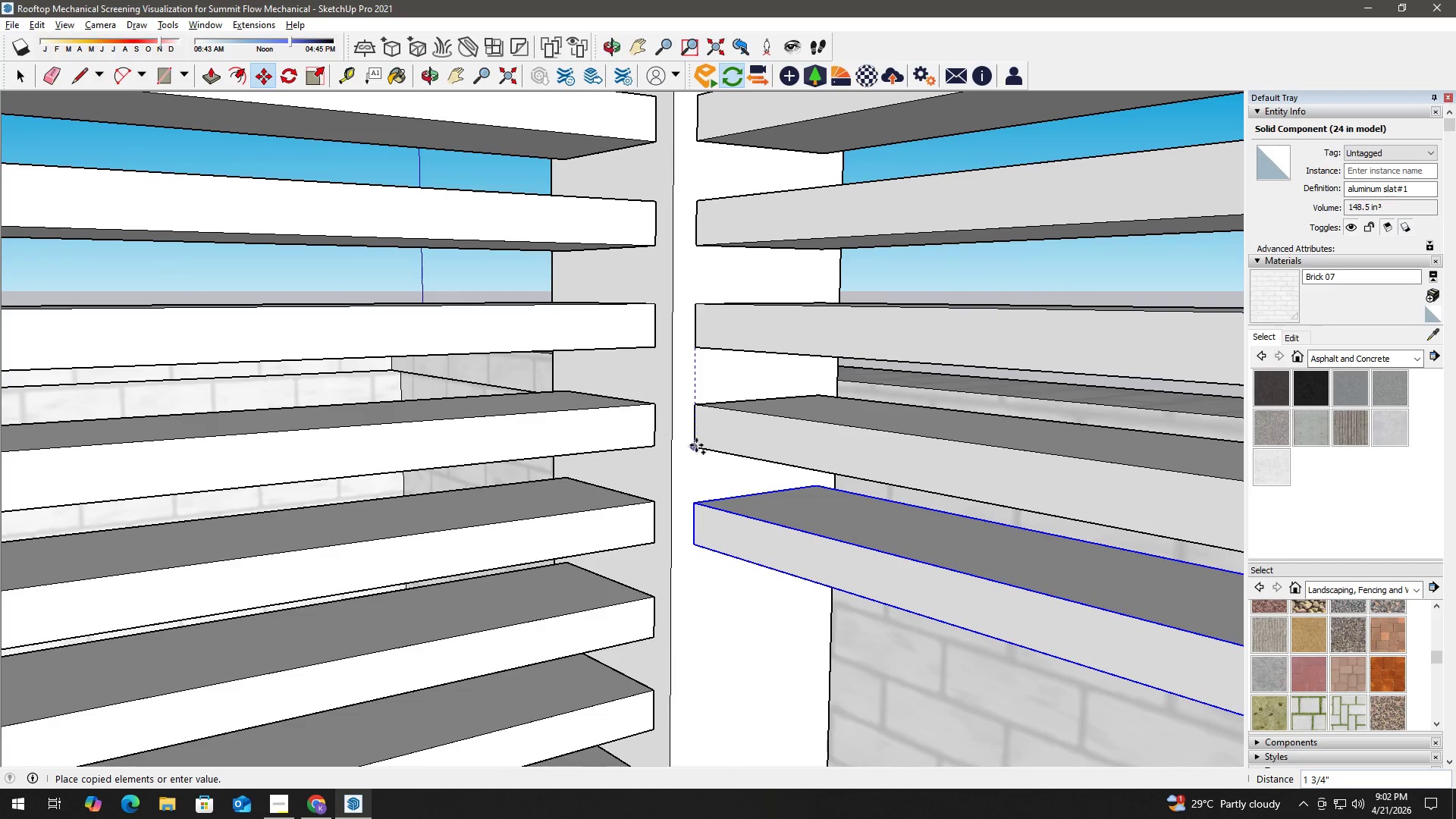 
left_click([696, 445])
 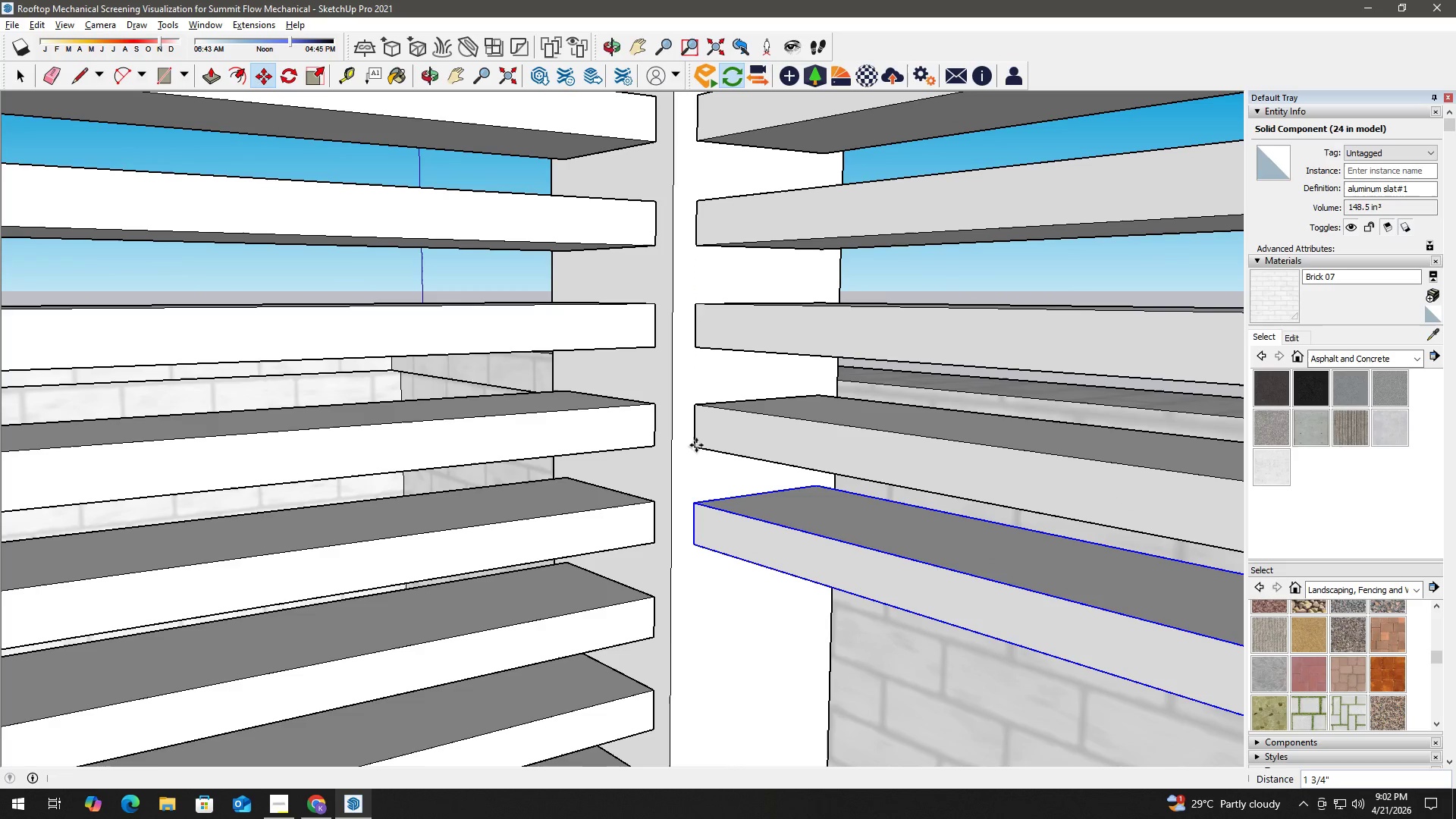 
type( hm)
 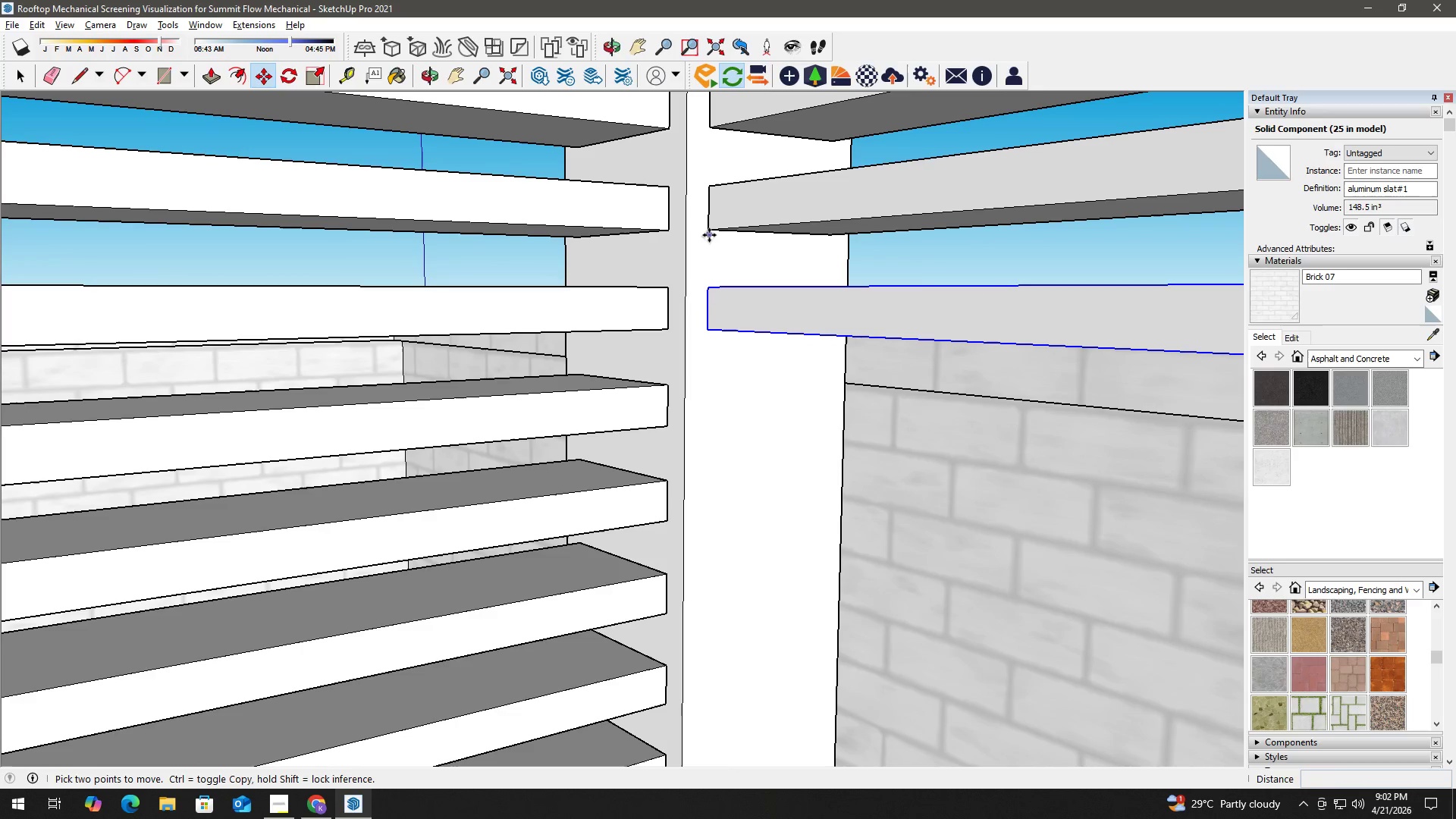 
left_click_drag(start_coordinate=[718, 448], to_coordinate=[733, 224])
 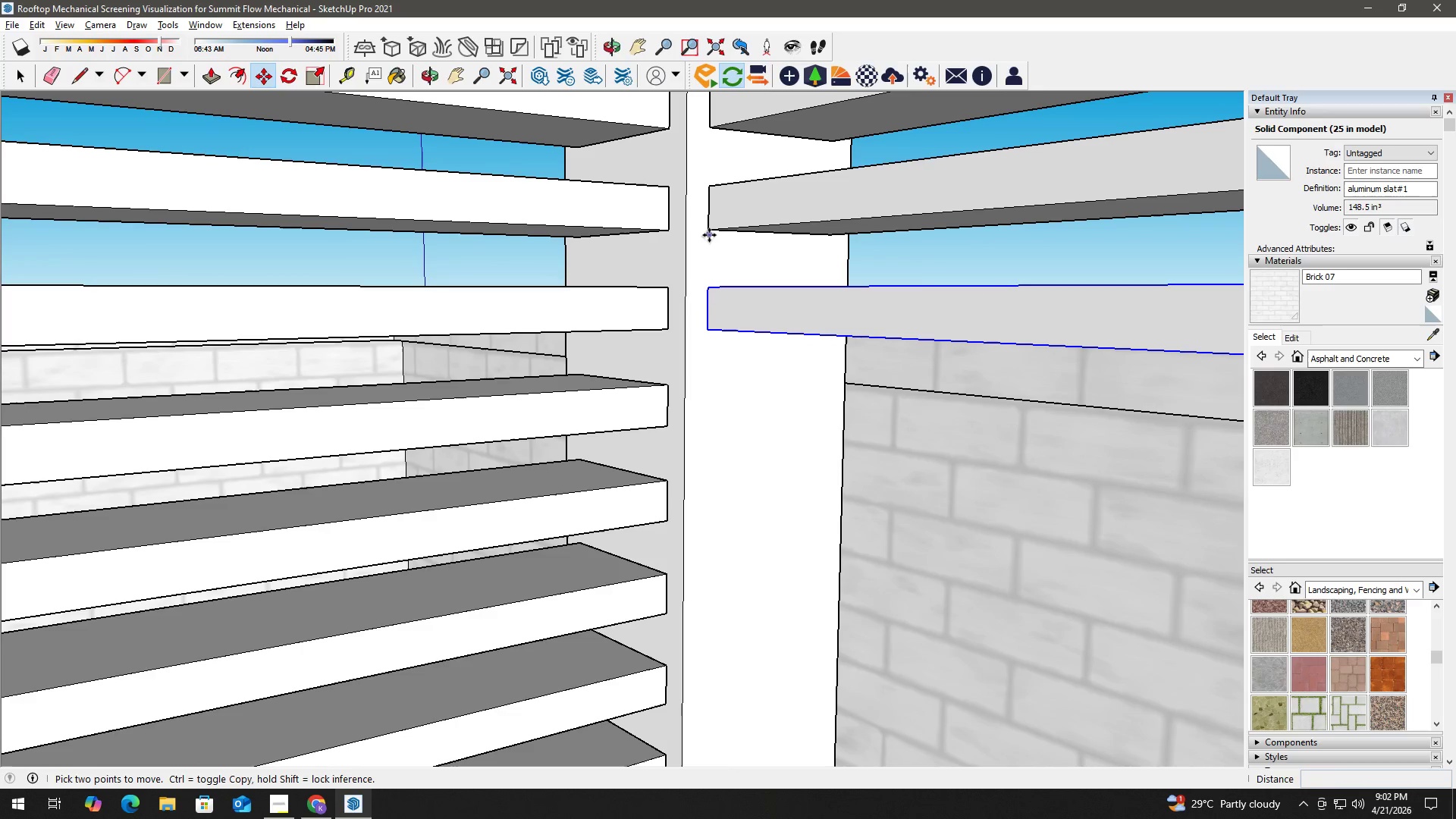 
left_click([708, 231])
 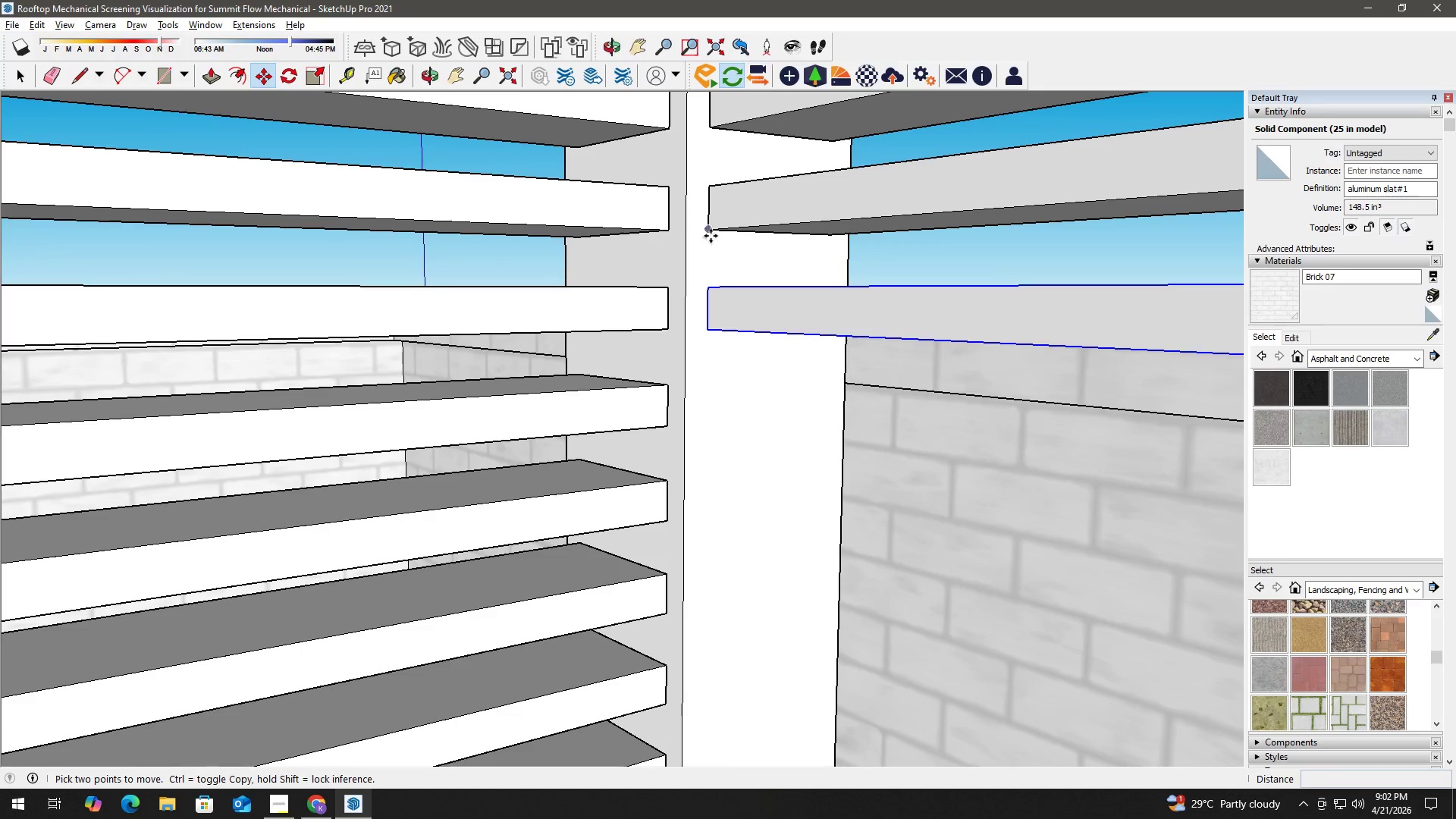 
key(Control+ControlLeft)
 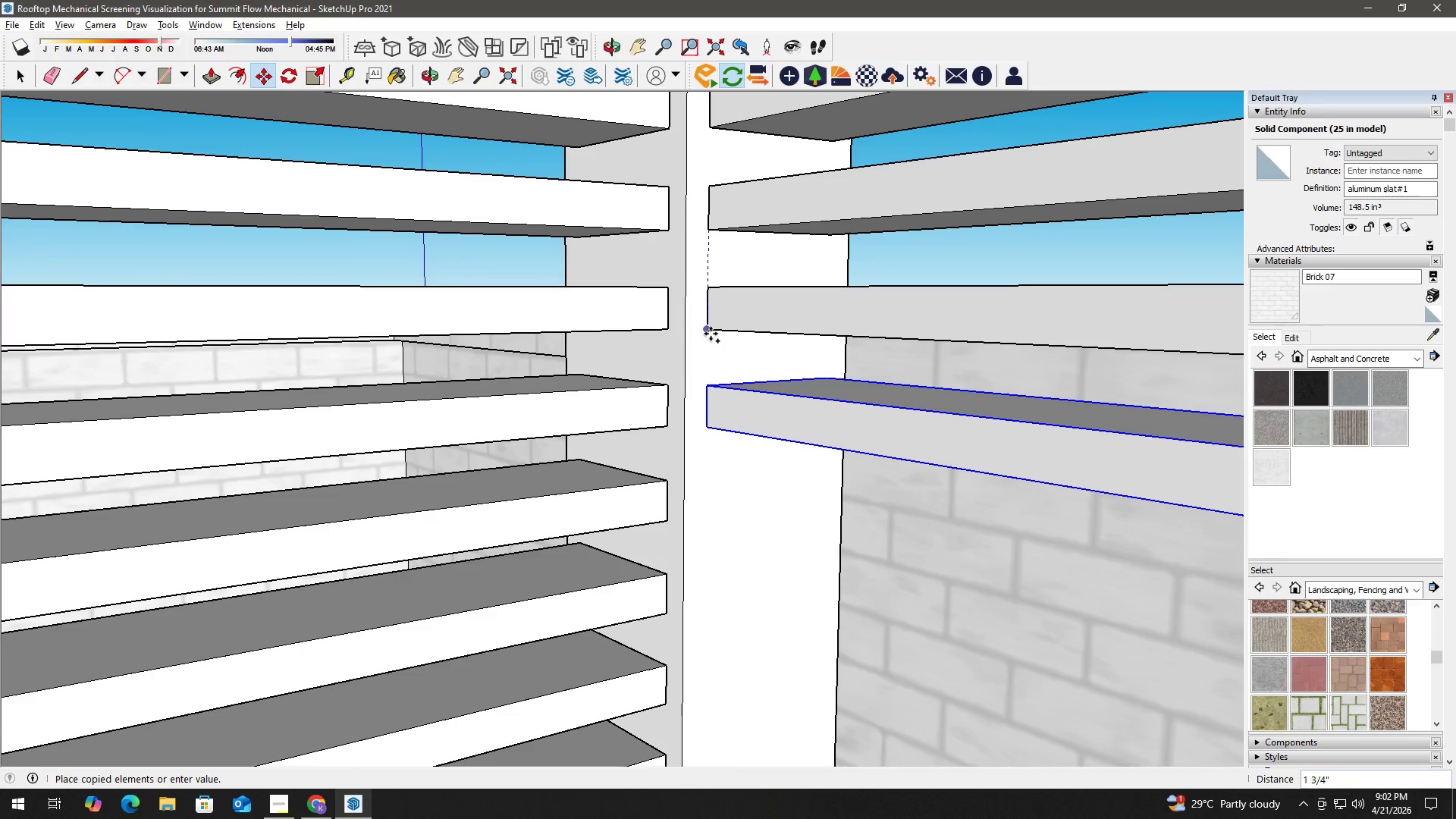 
left_click([710, 334])
 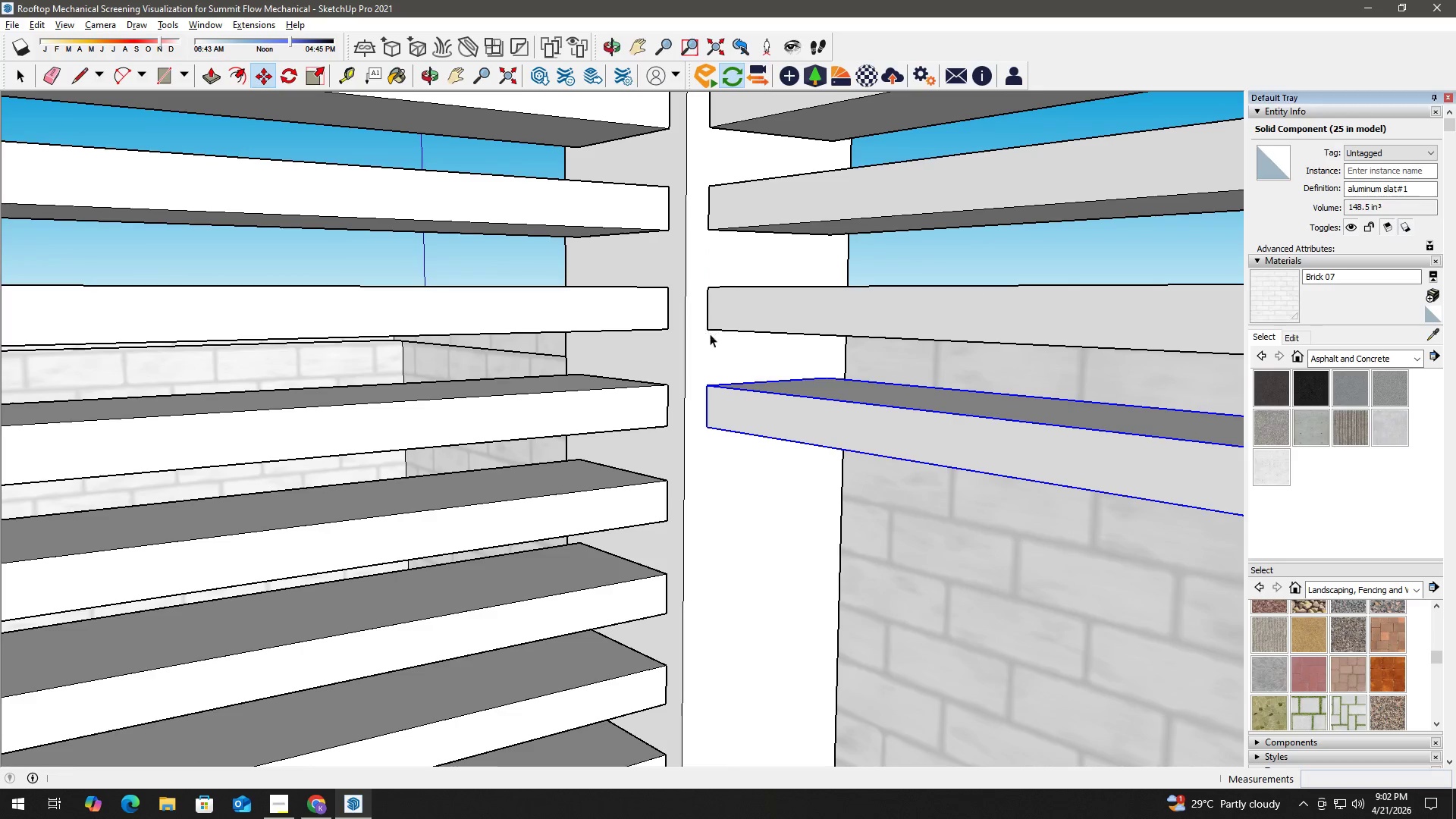 
type( hm)
 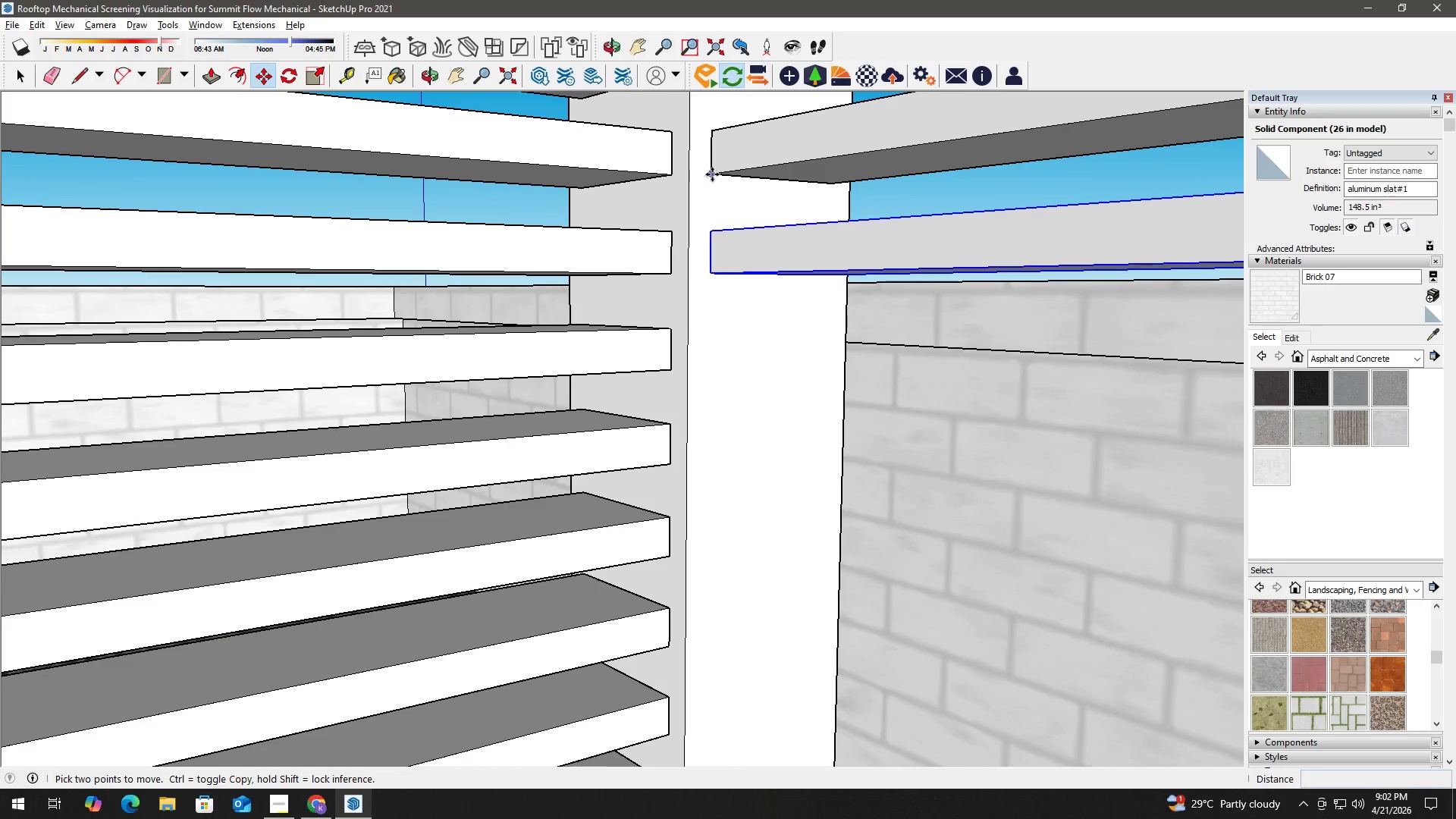 
left_click_drag(start_coordinate=[715, 336], to_coordinate=[719, 181])
 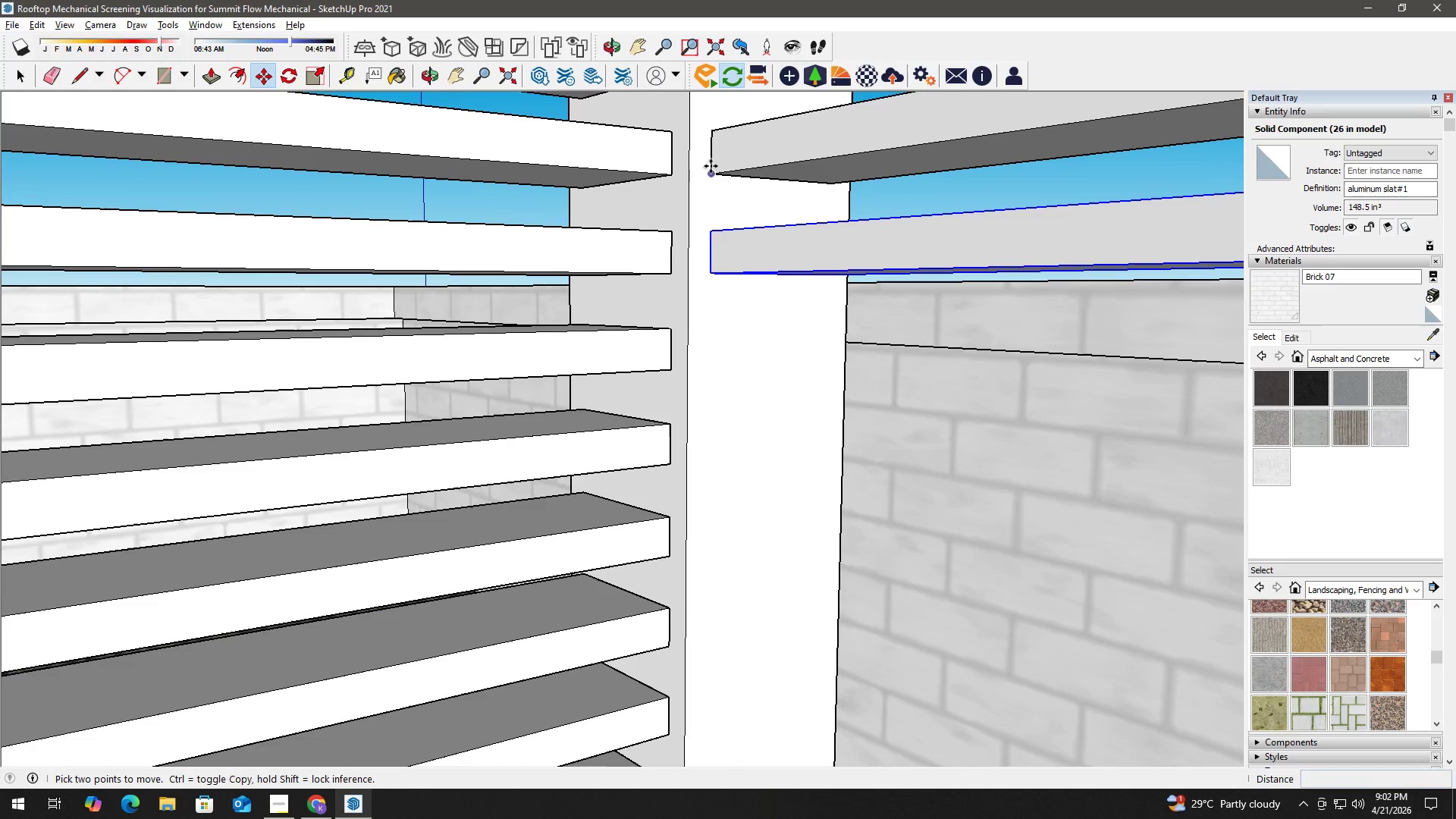 
left_click([712, 174])
 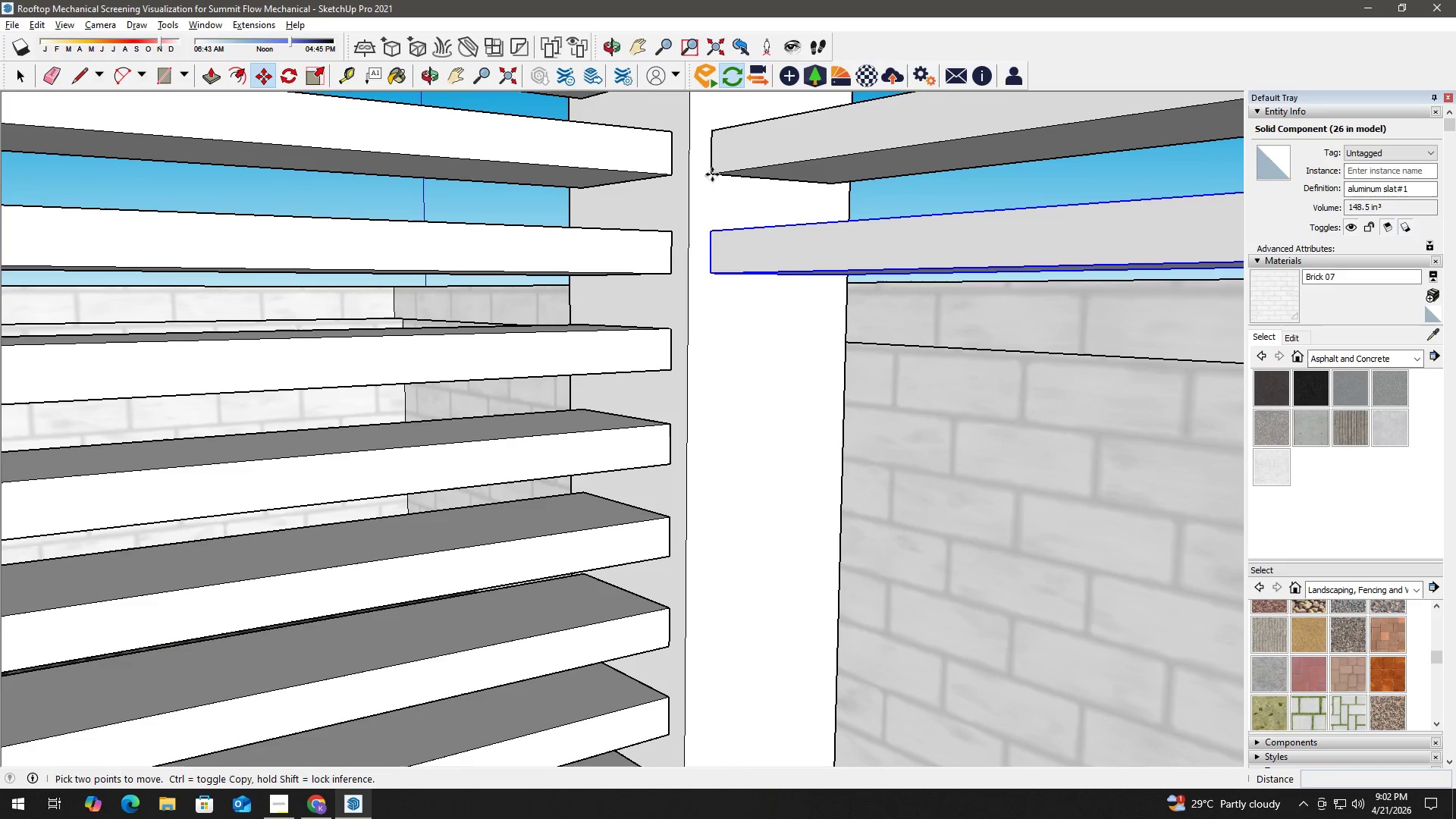 
key(Control+ControlLeft)
 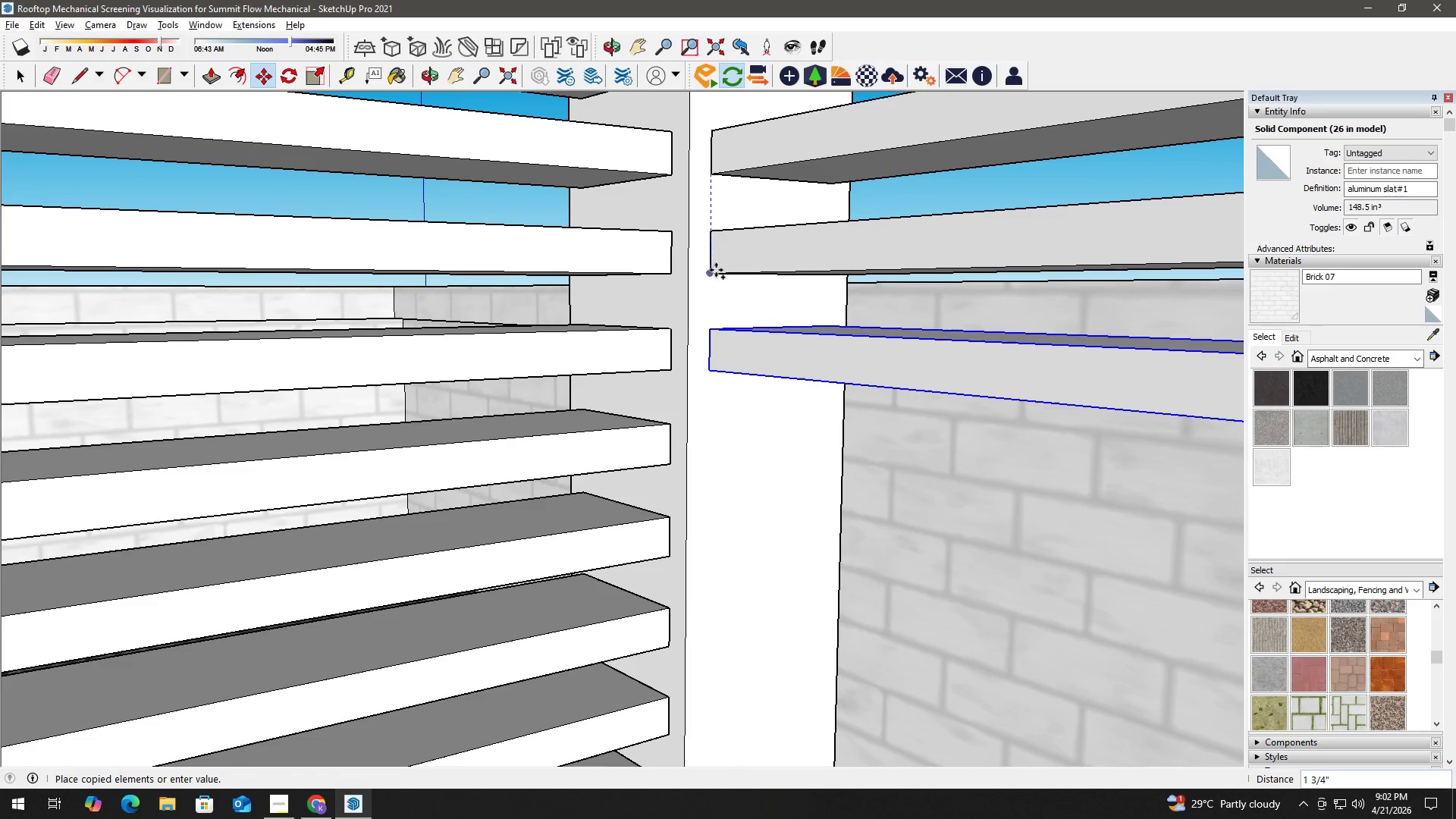 
left_click([716, 271])
 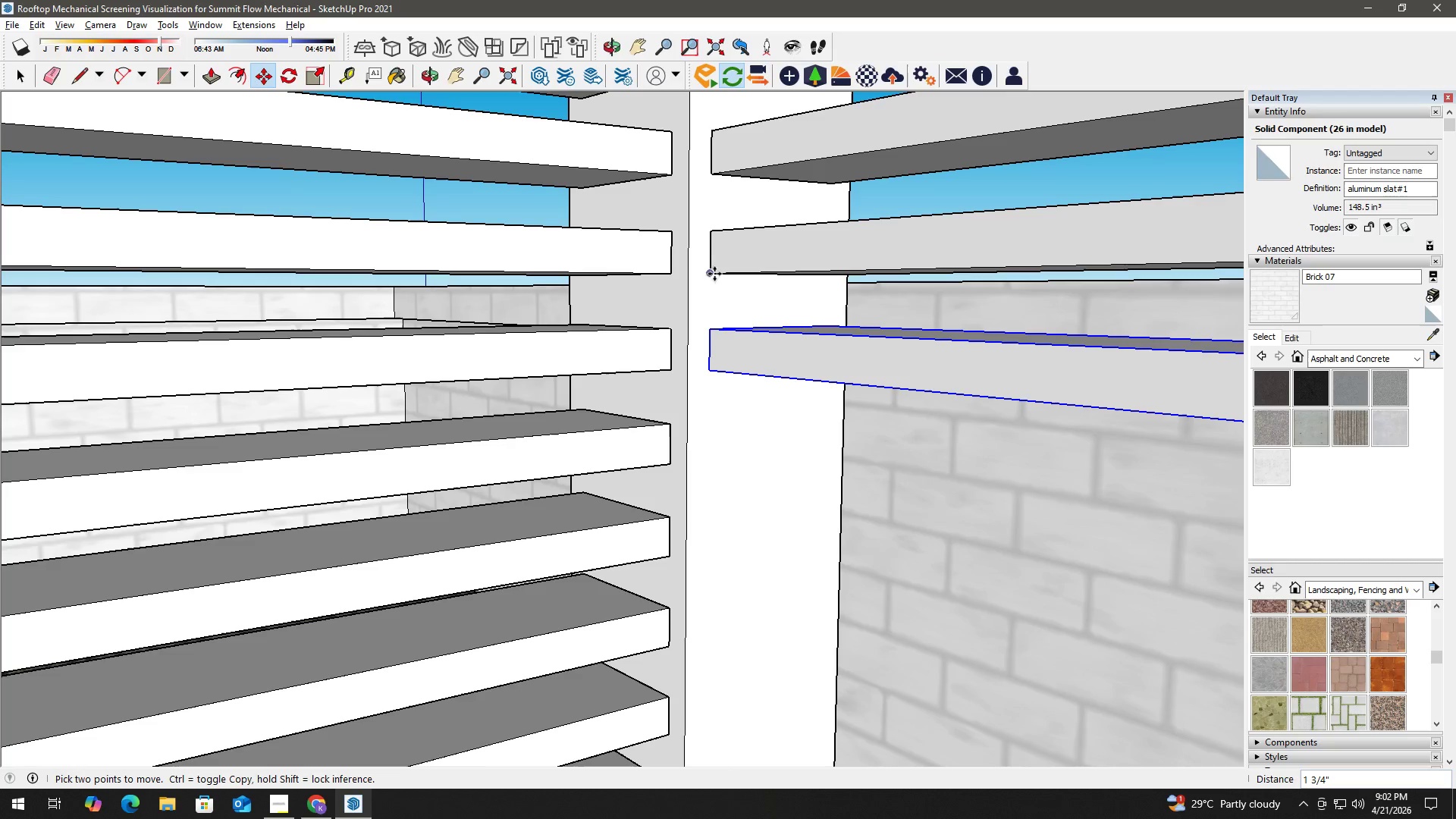 
left_click([714, 272])
 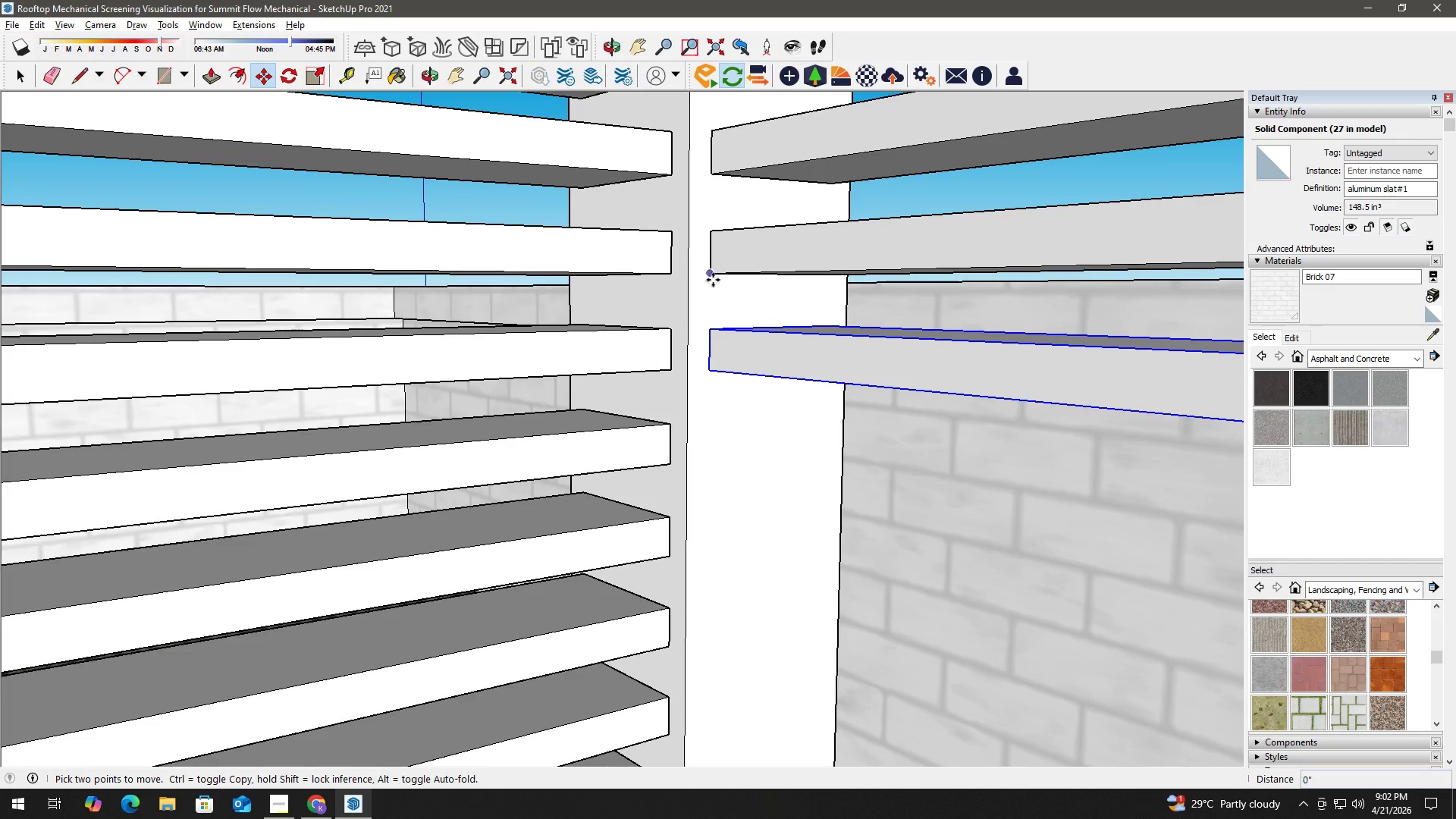 
key(Control+ControlLeft)
 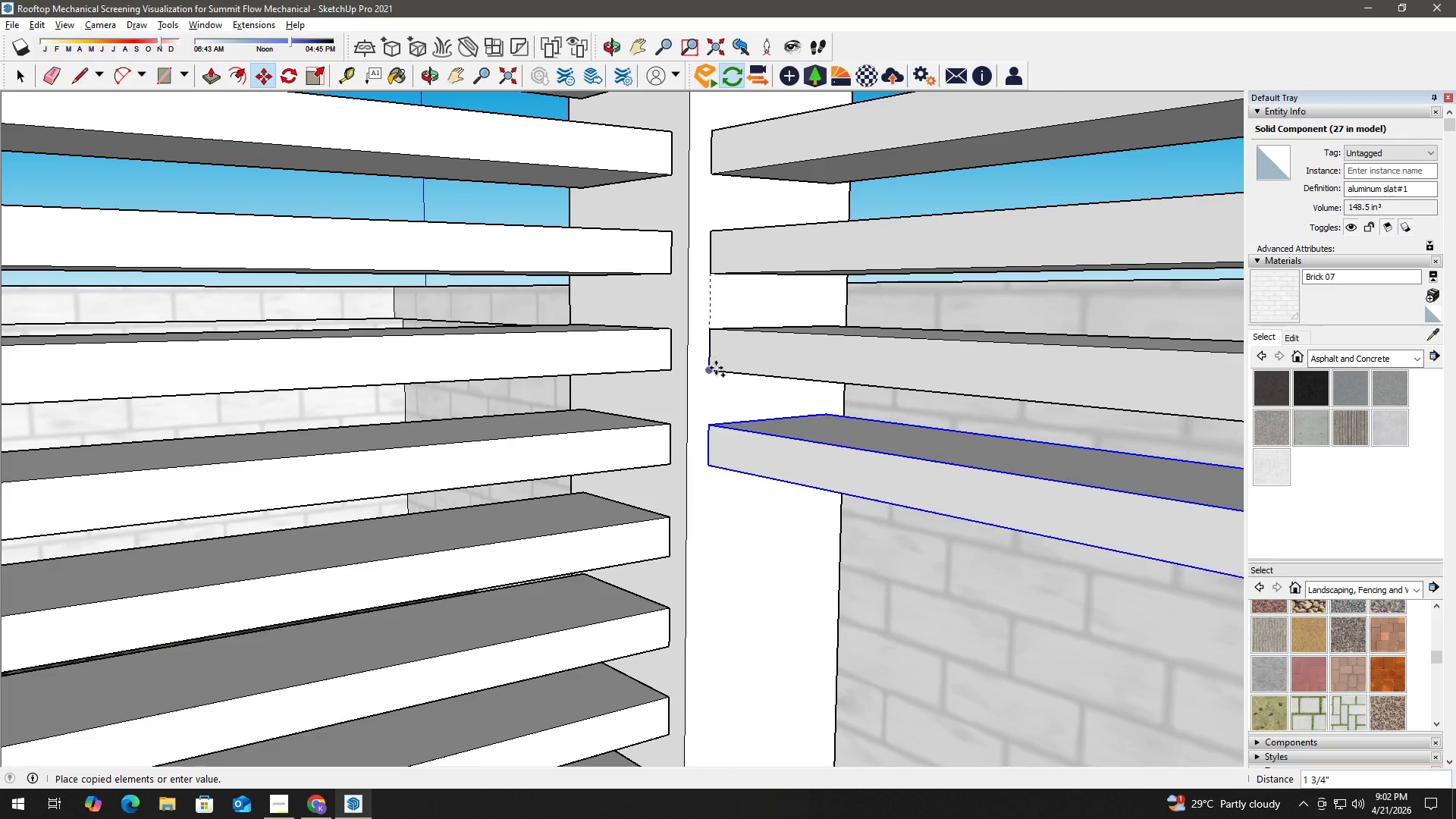 
left_click([715, 371])
 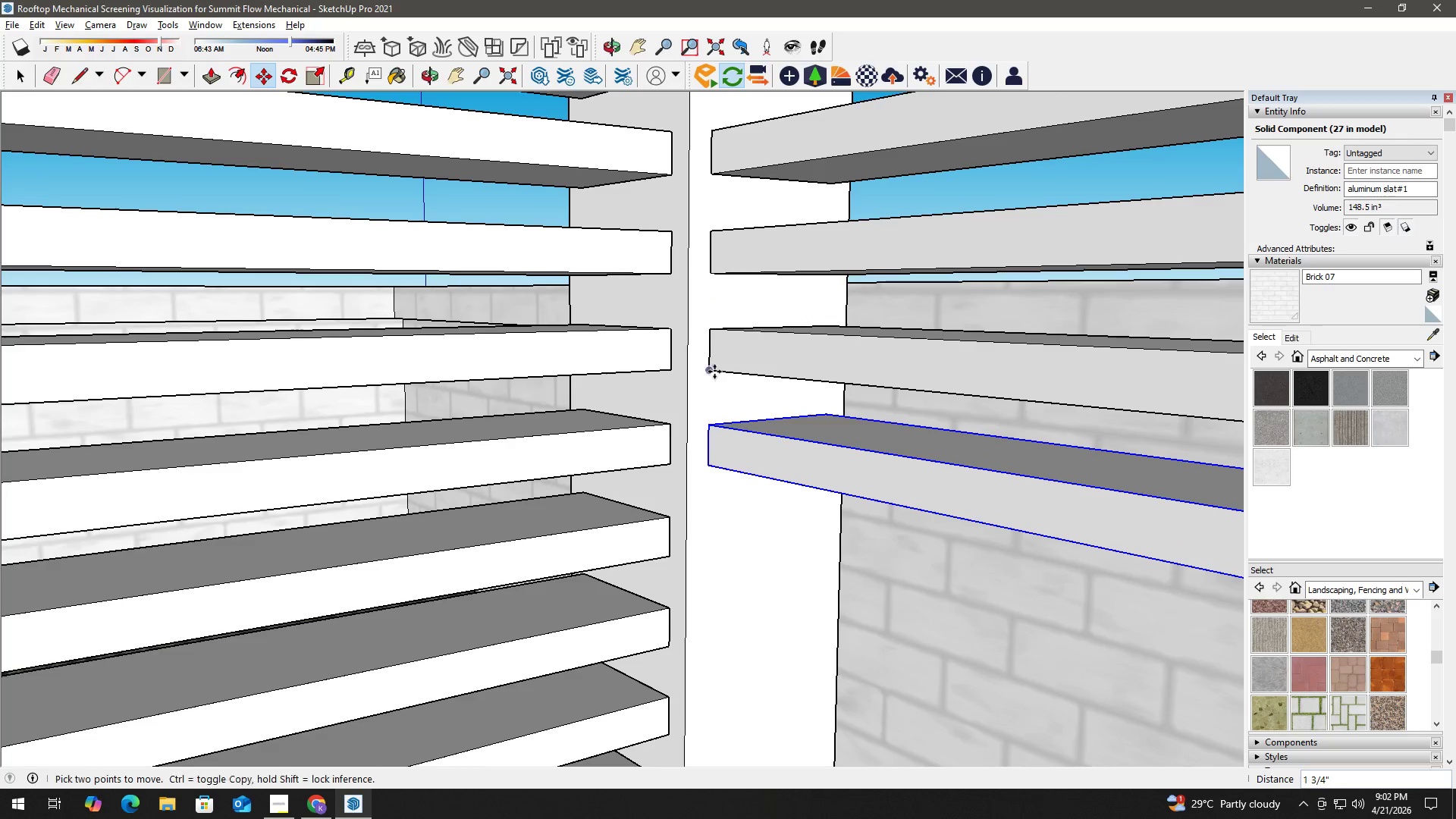 
type( hm)
 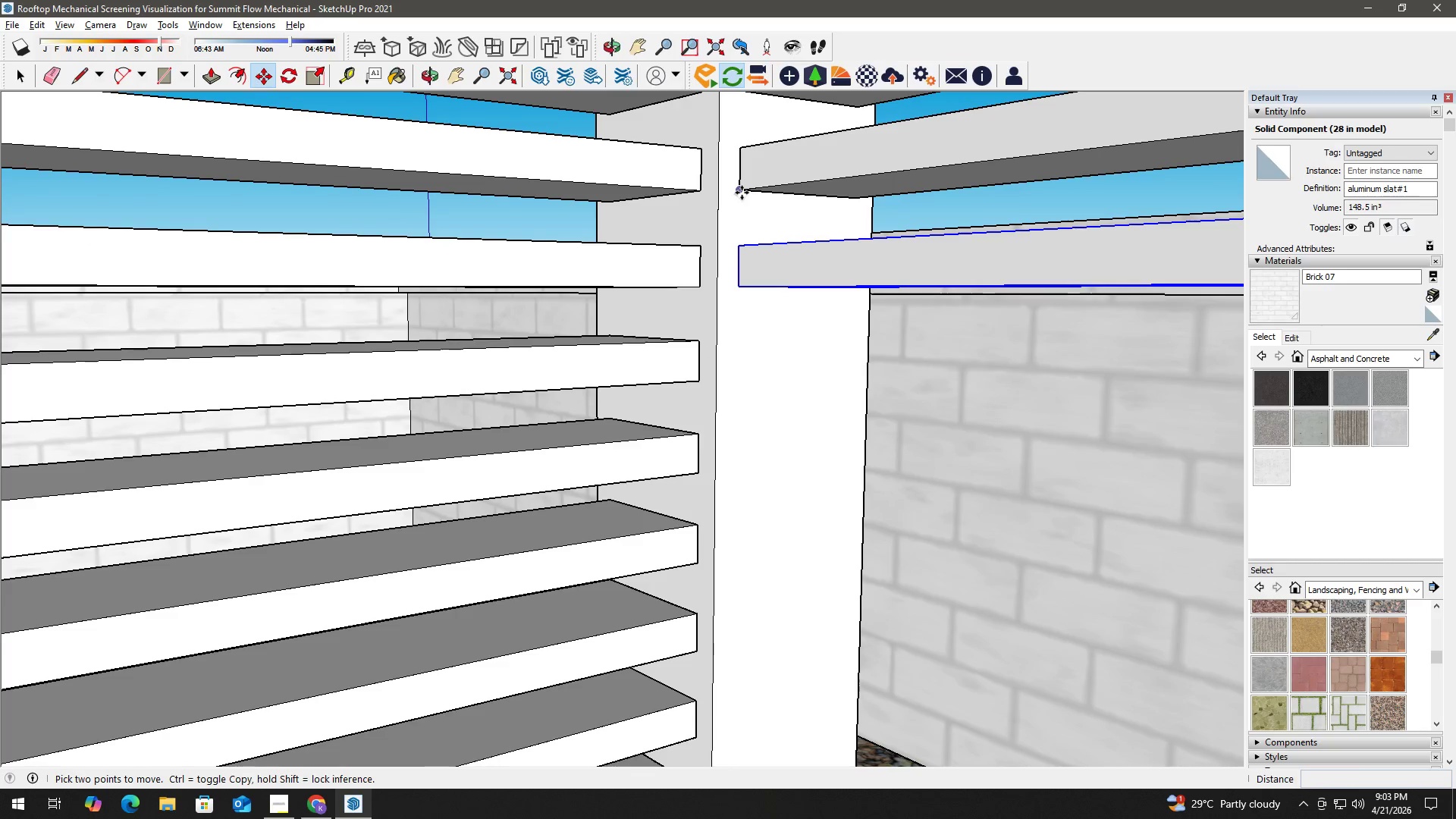 
left_click_drag(start_coordinate=[744, 381], to_coordinate=[774, 206])
 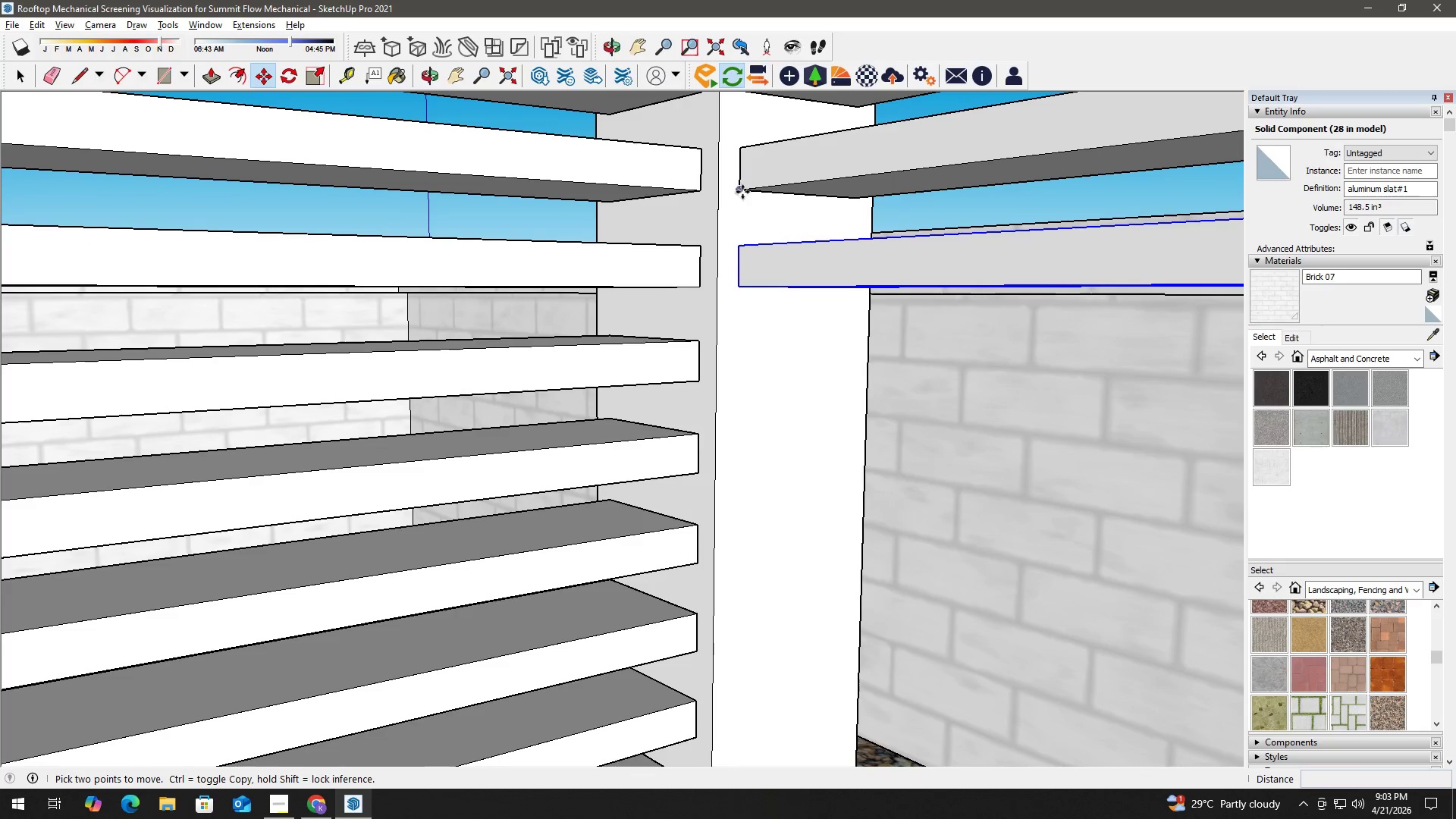 
left_click([742, 193])
 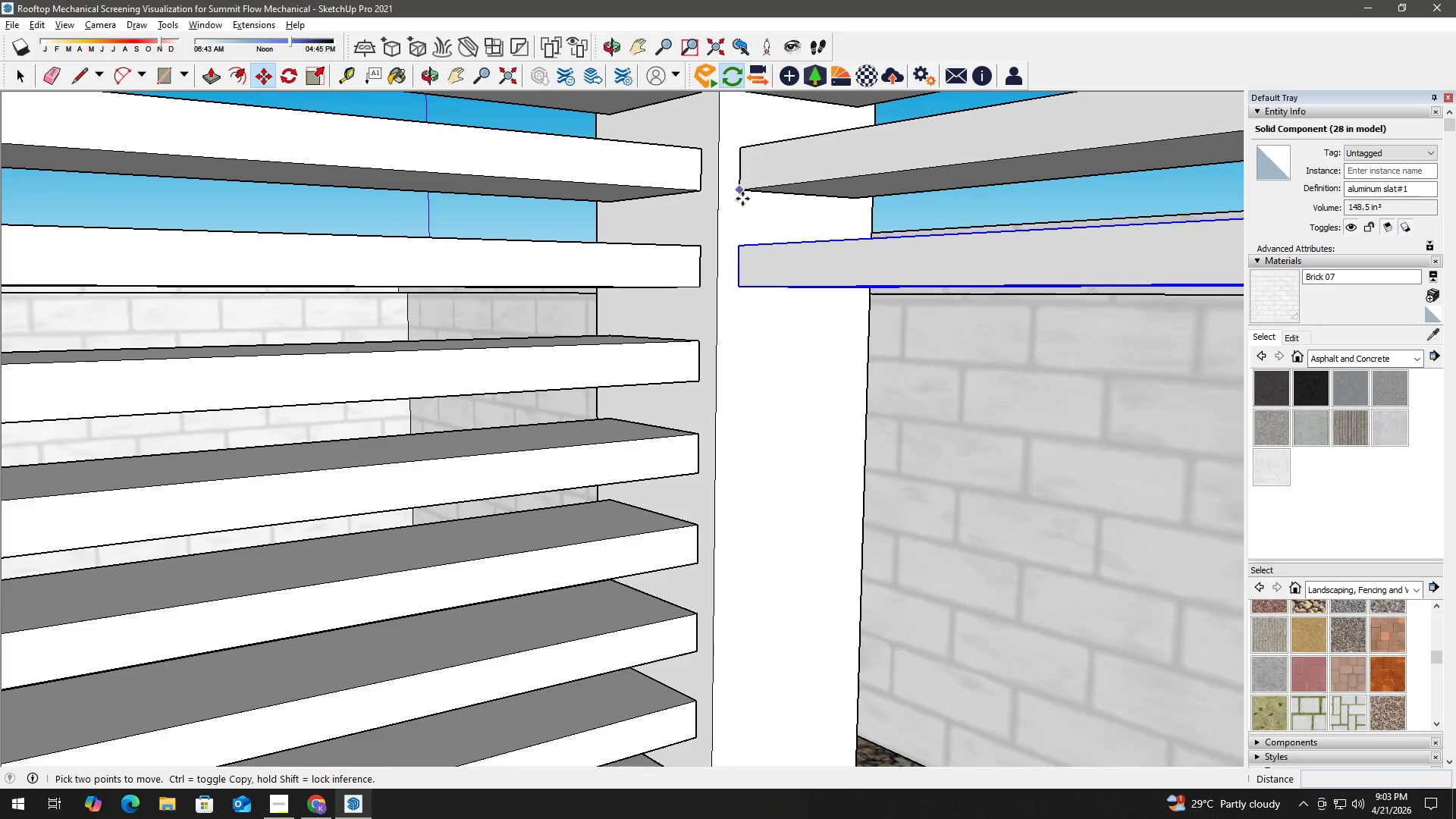 
key(Control+ControlLeft)
 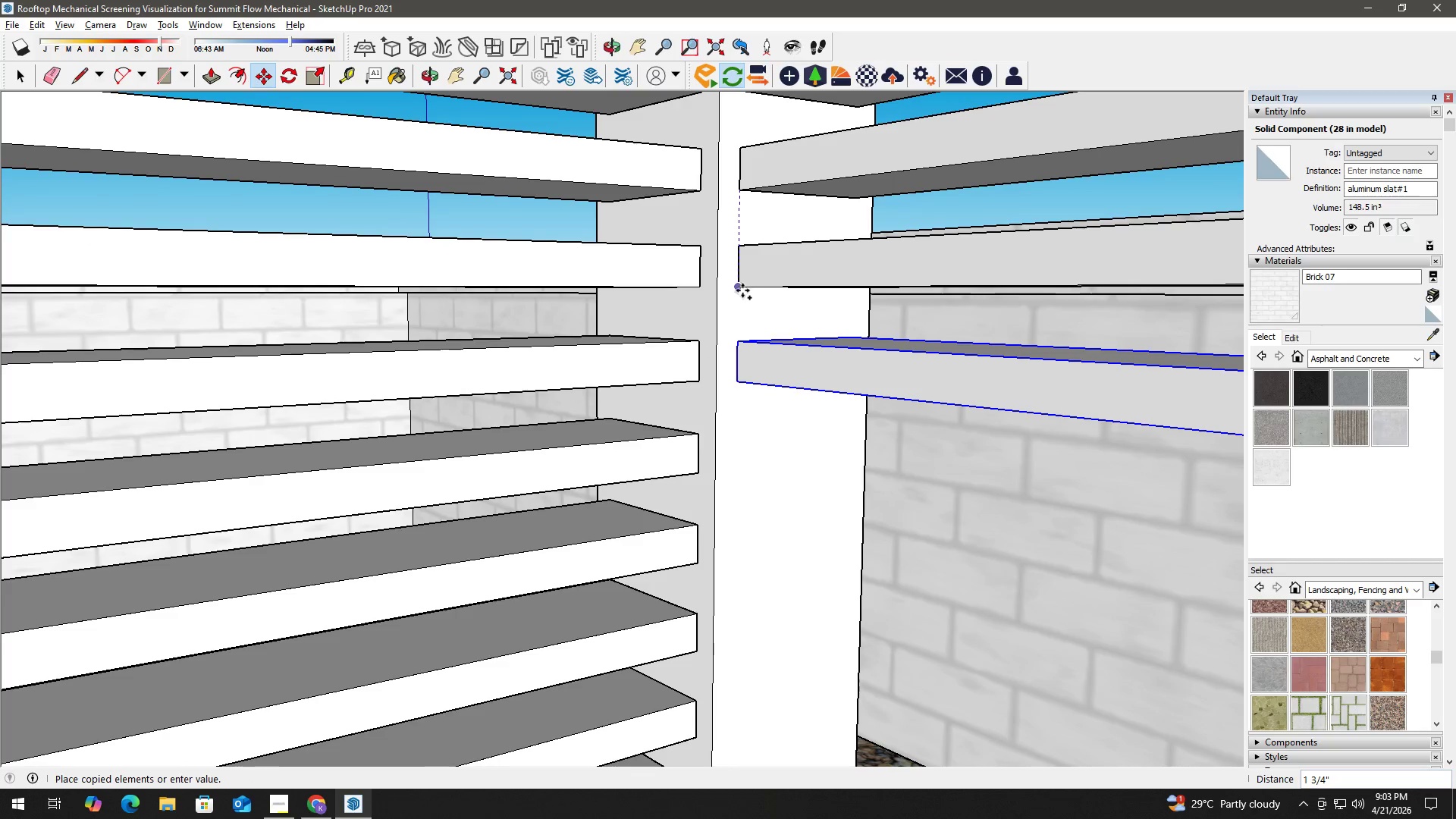 
left_click([740, 289])
 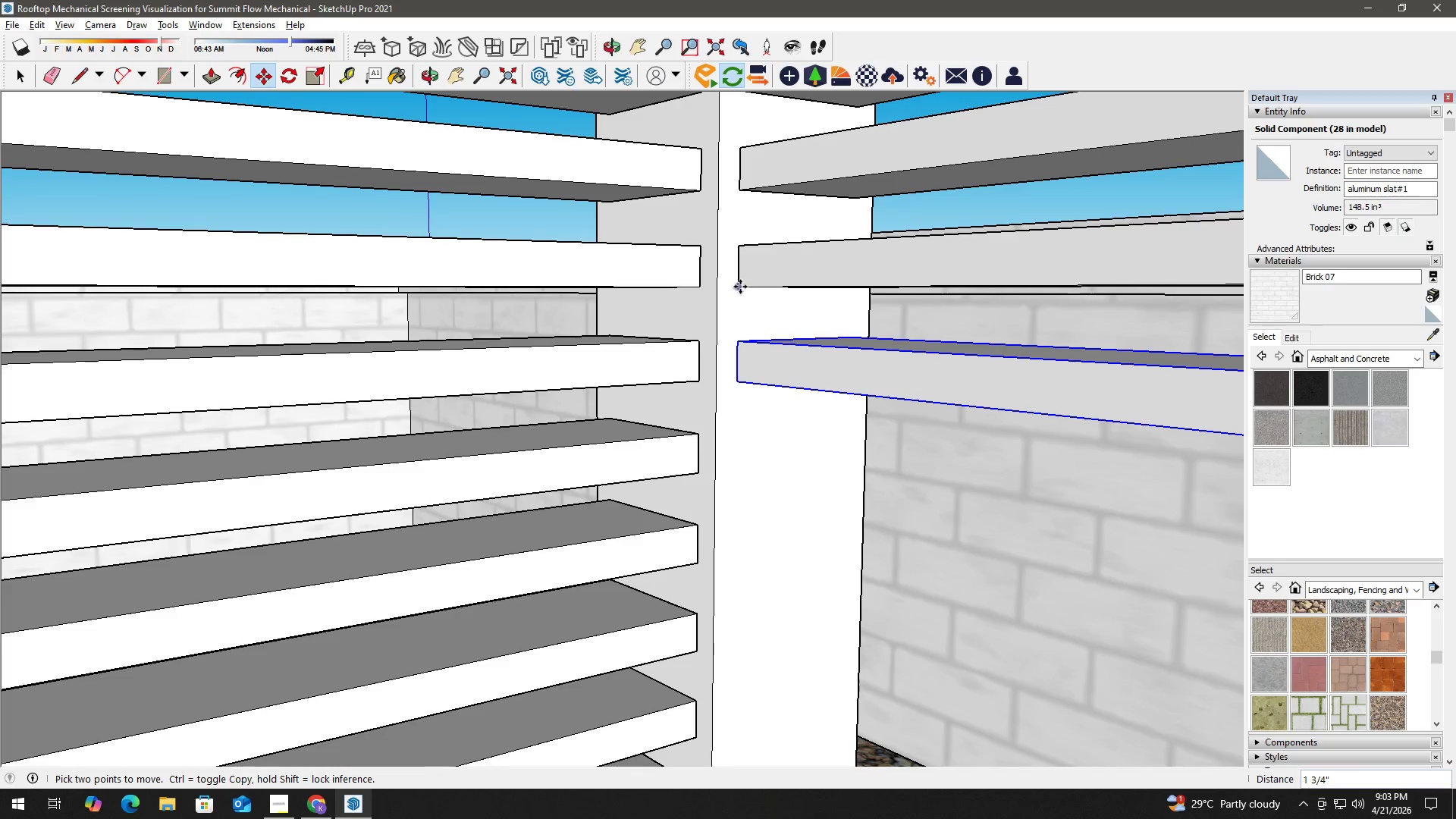 
left_click([740, 287])
 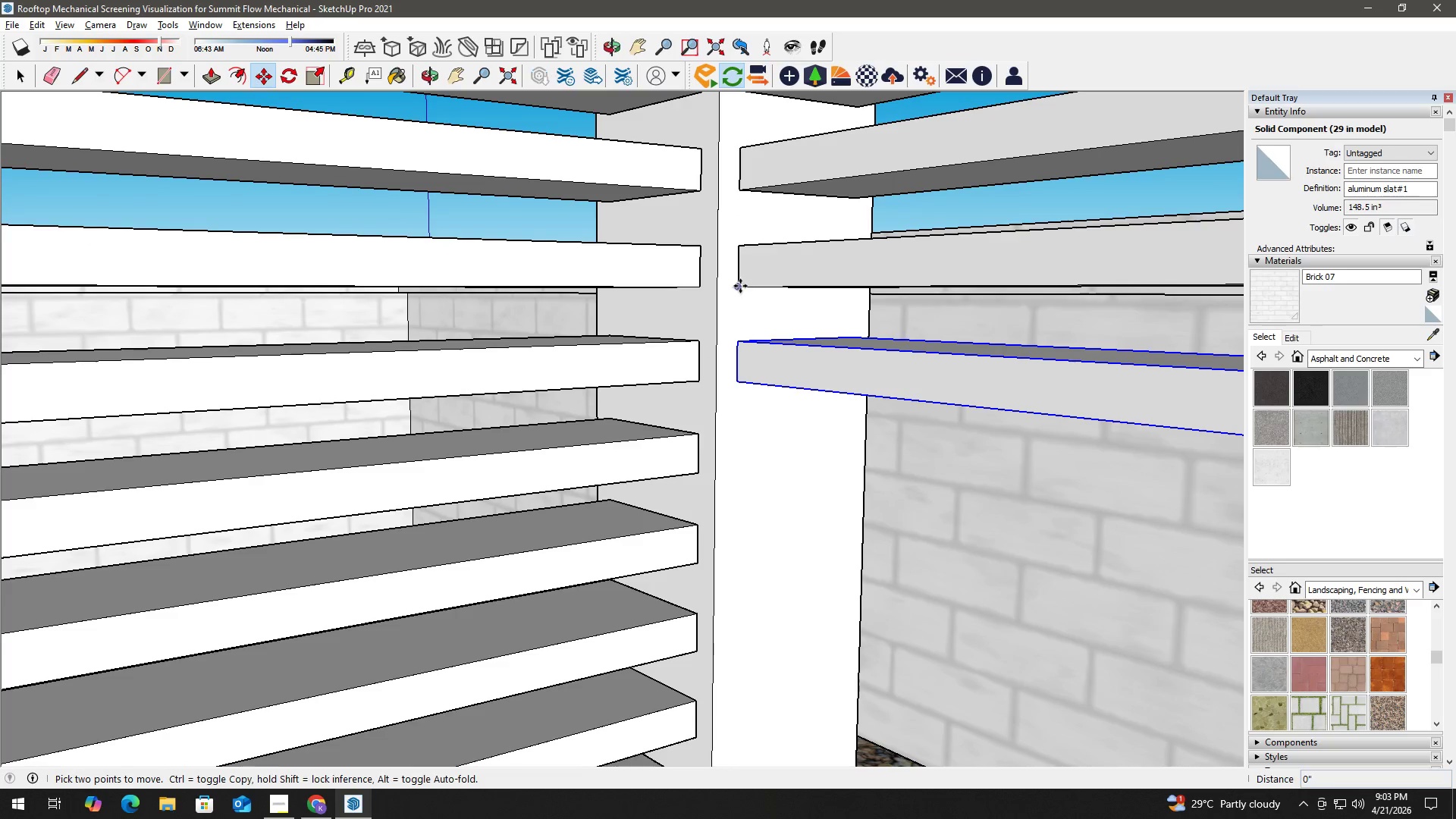 
key(Control+ControlLeft)
 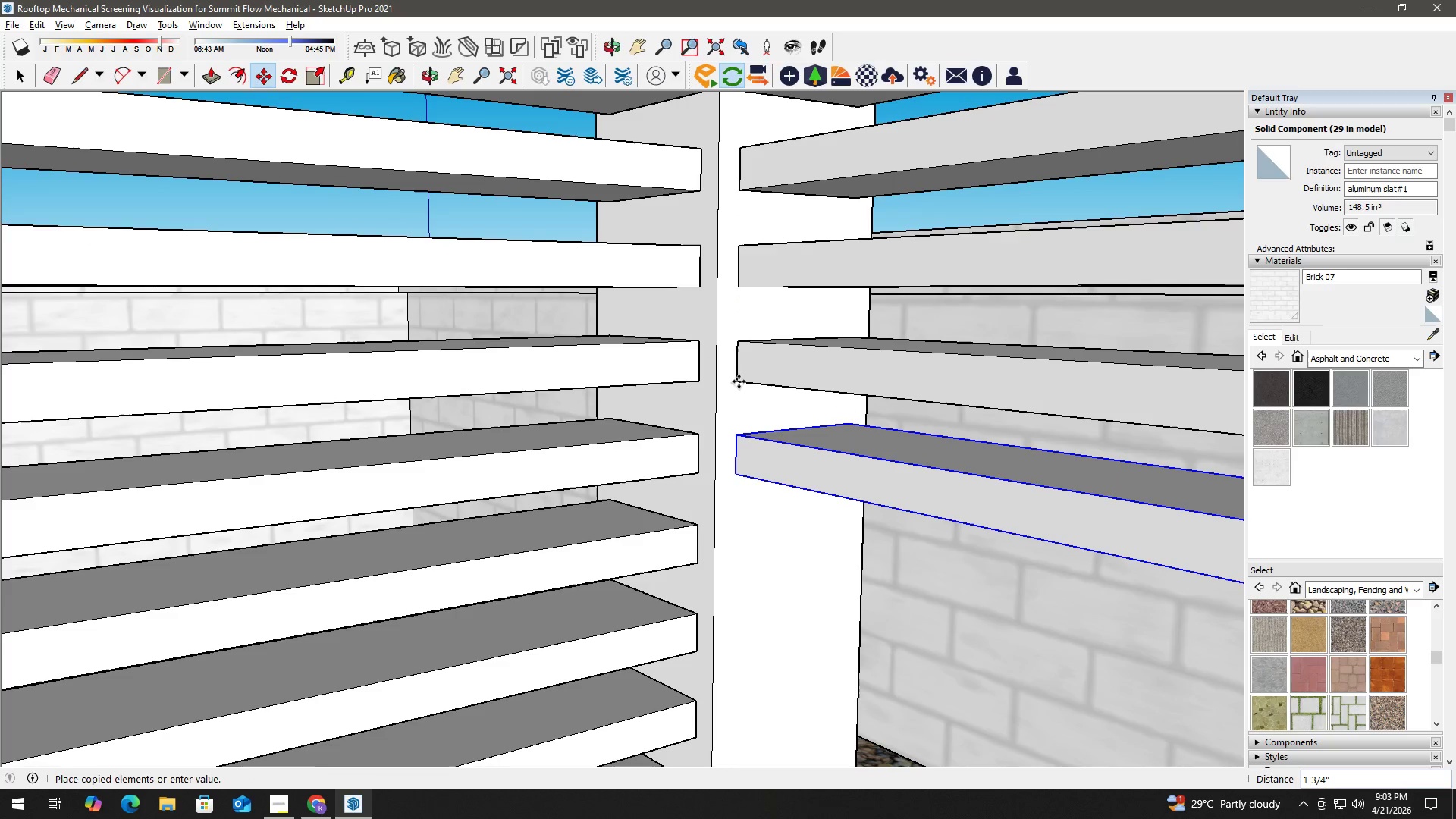 
type(hm)
 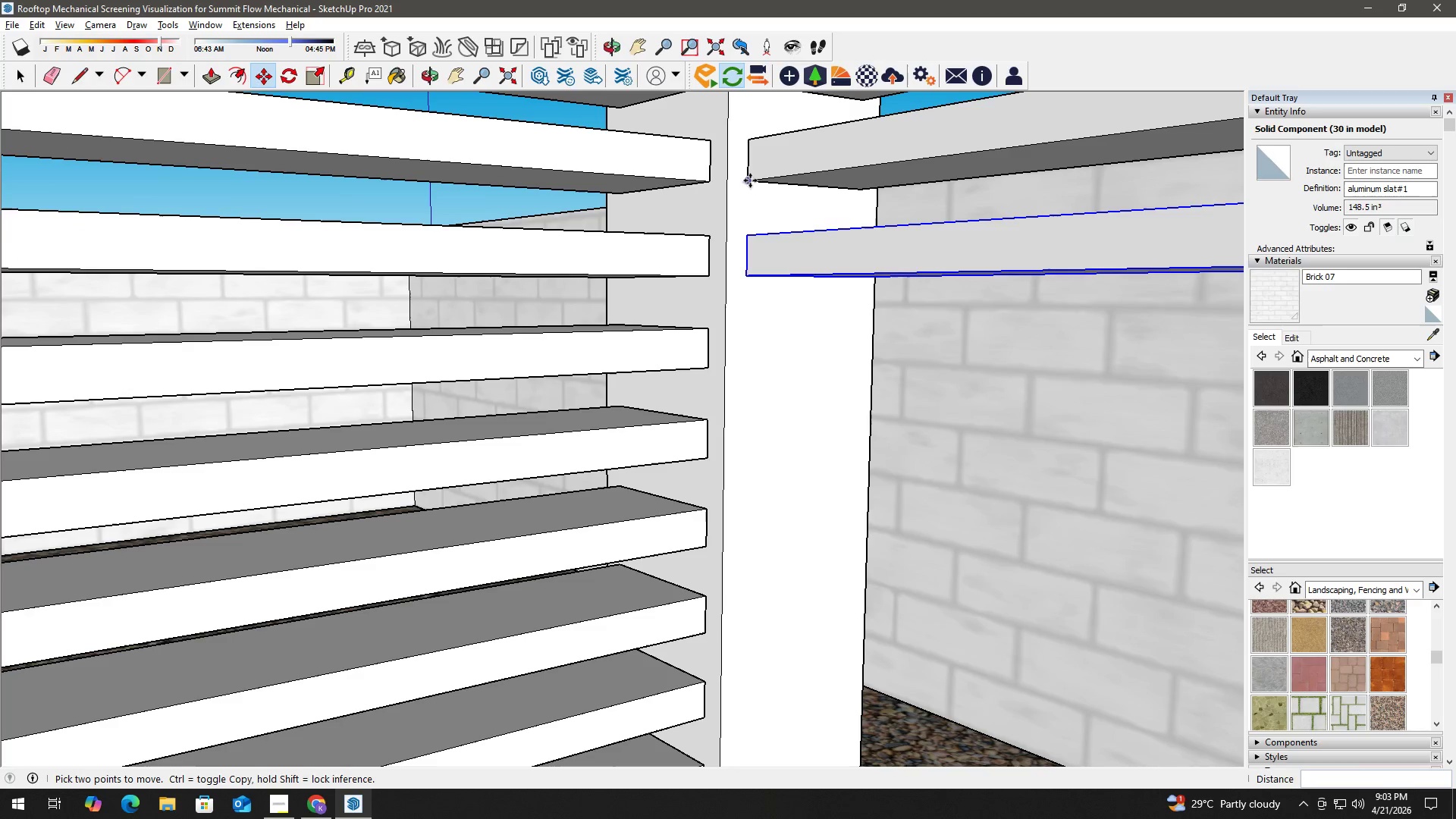 
left_click_drag(start_coordinate=[772, 392], to_coordinate=[783, 196])
 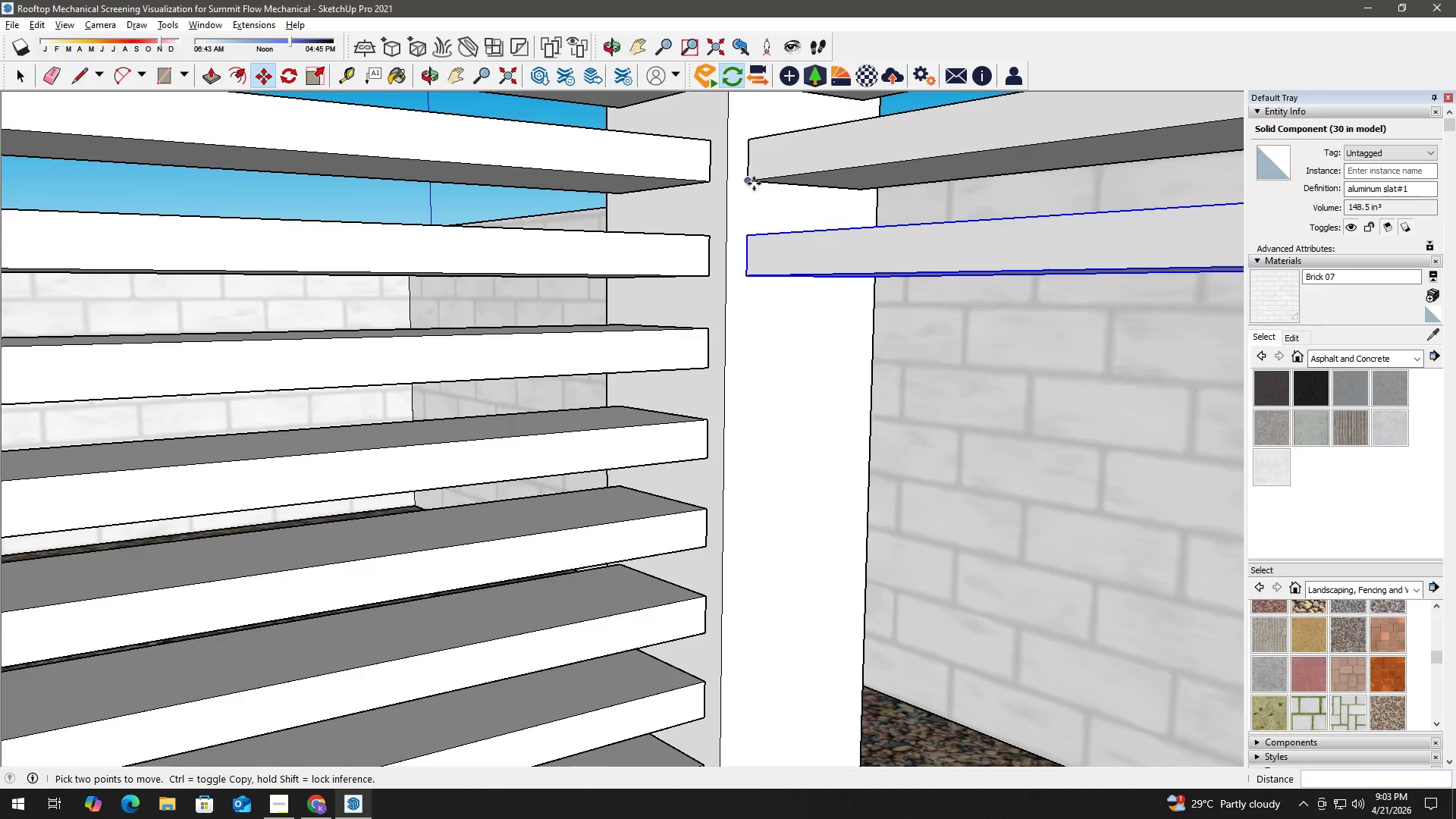 
left_click([750, 180])
 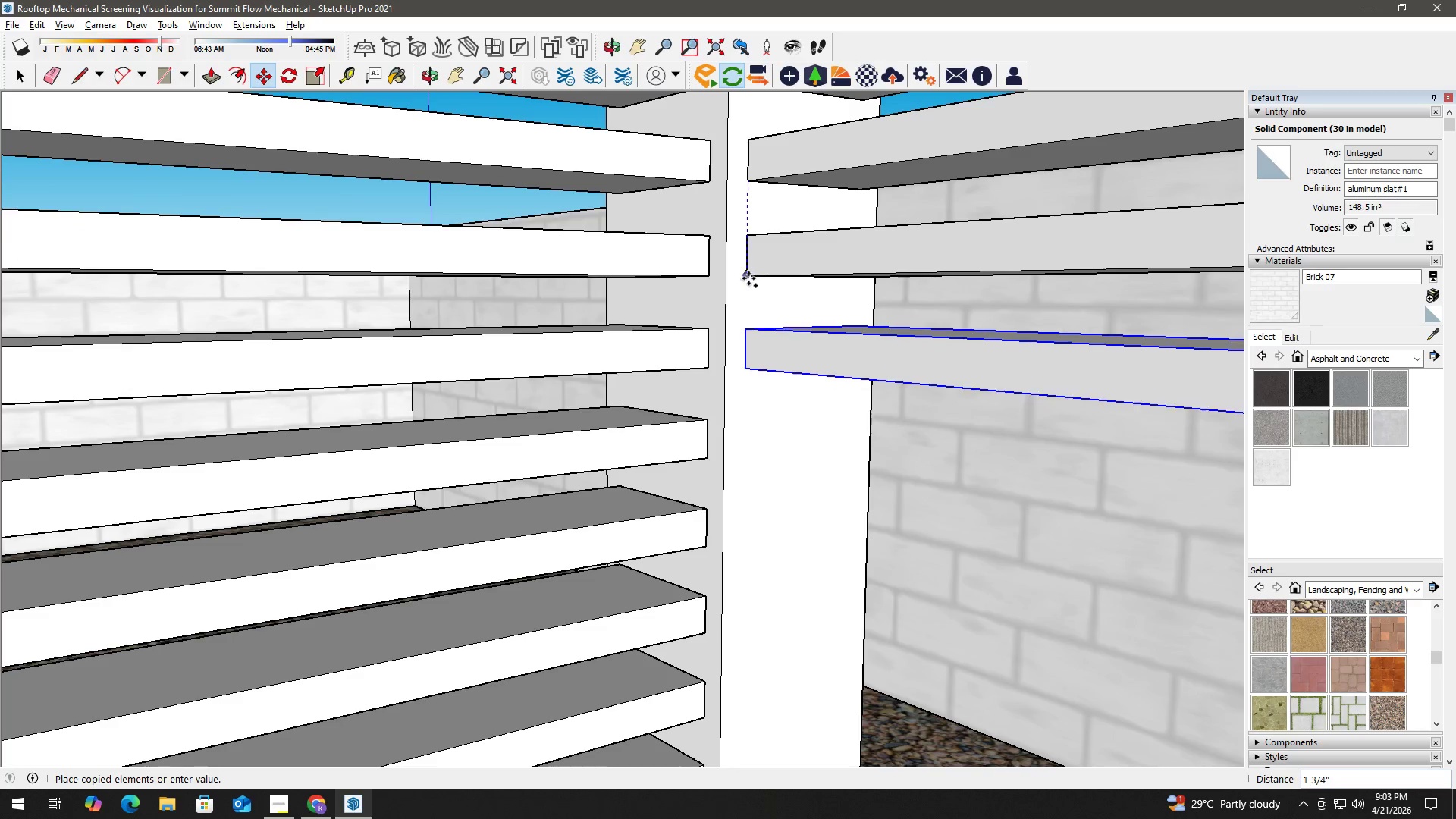 
left_click([748, 273])
 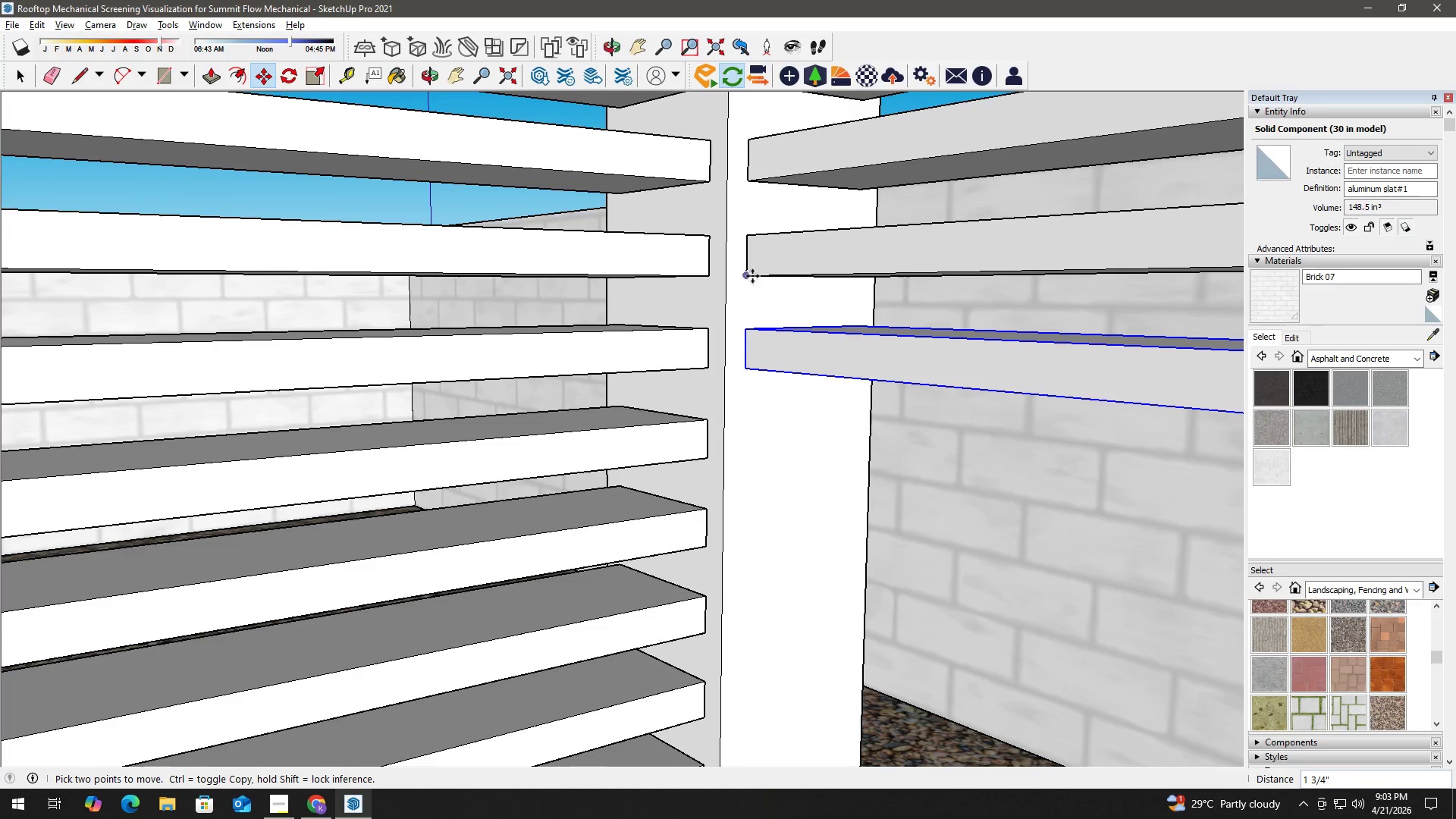 
left_click([752, 275])
 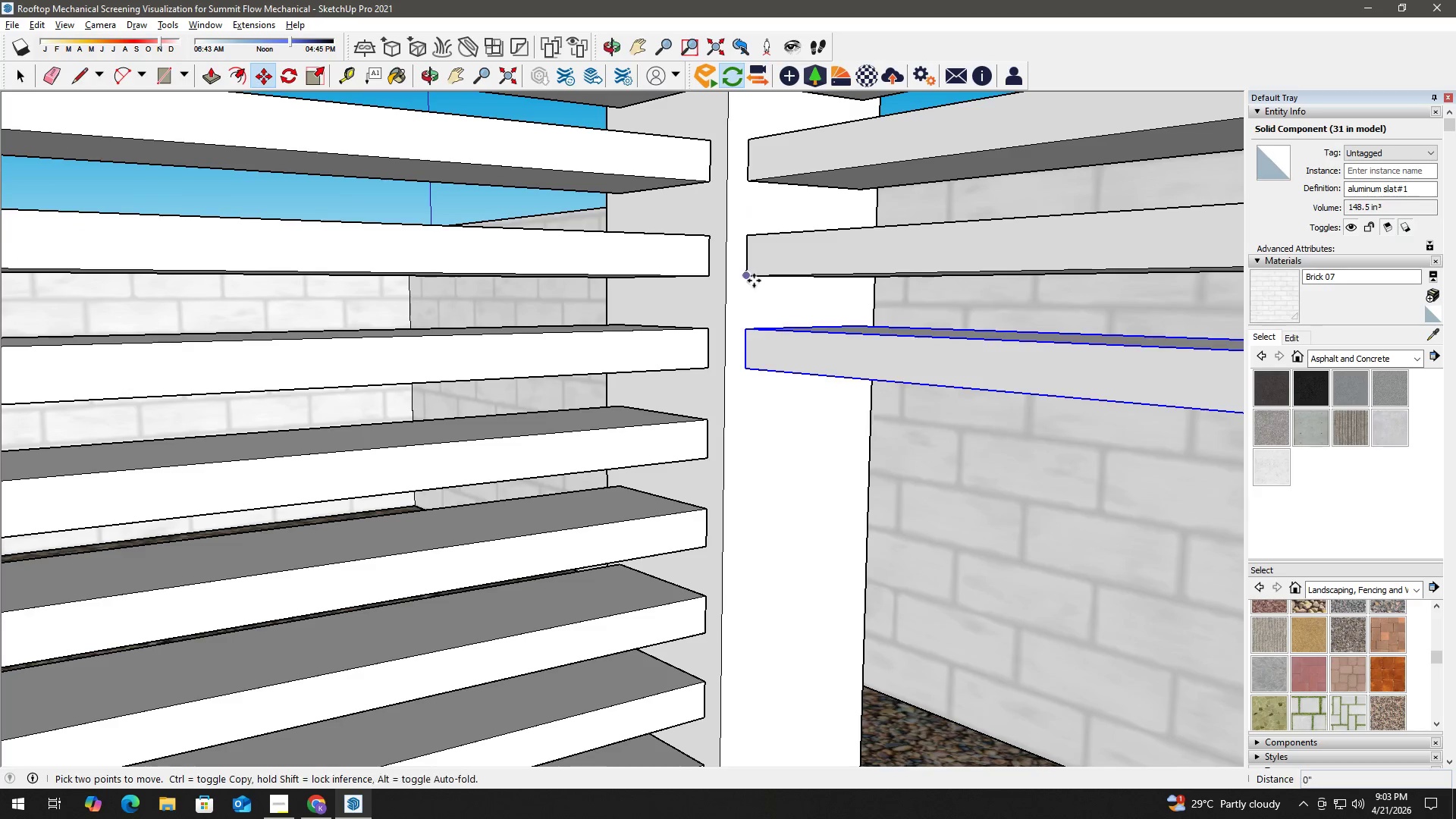 
key(Control+ControlLeft)
 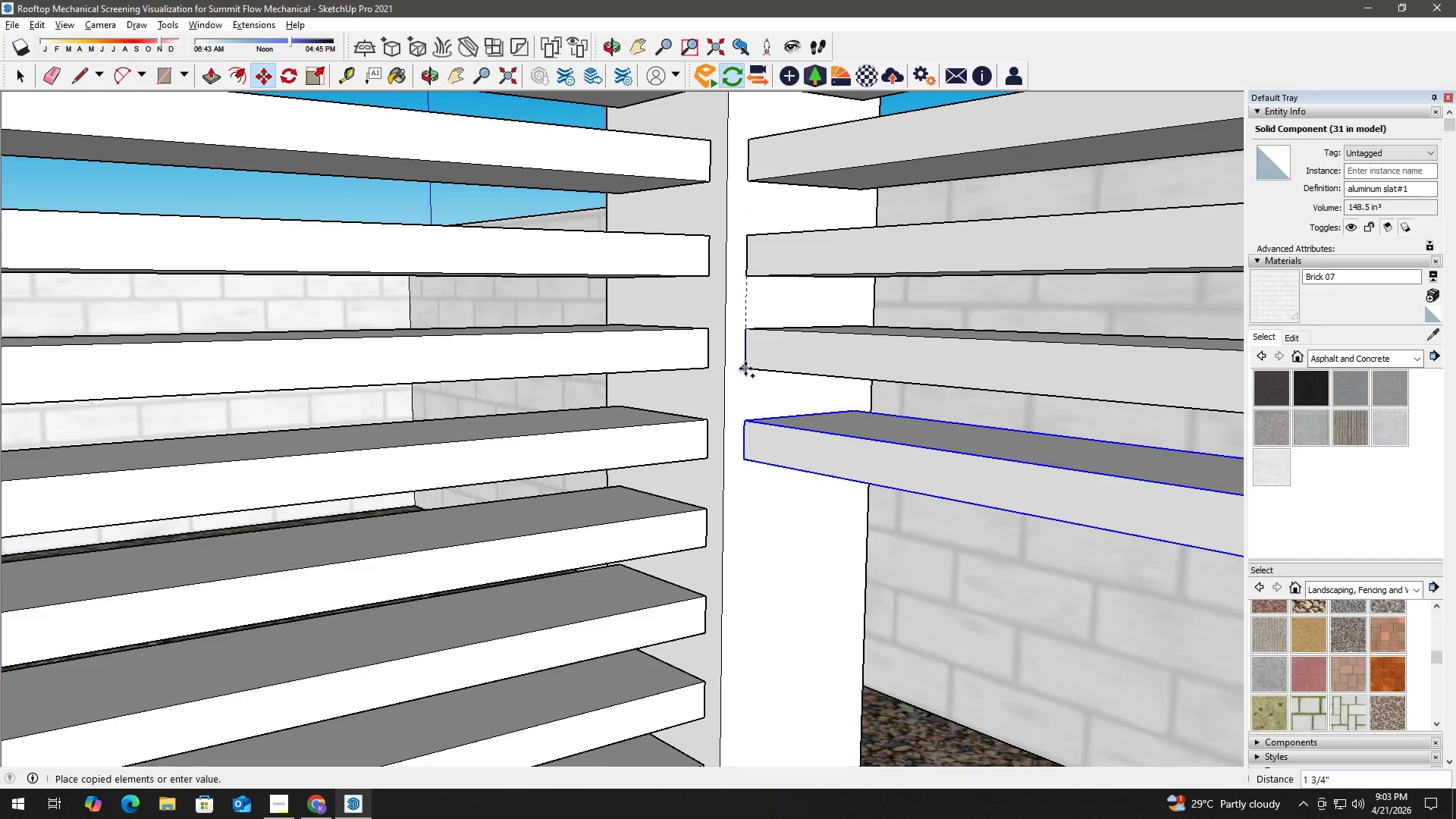 
left_click([745, 368])
 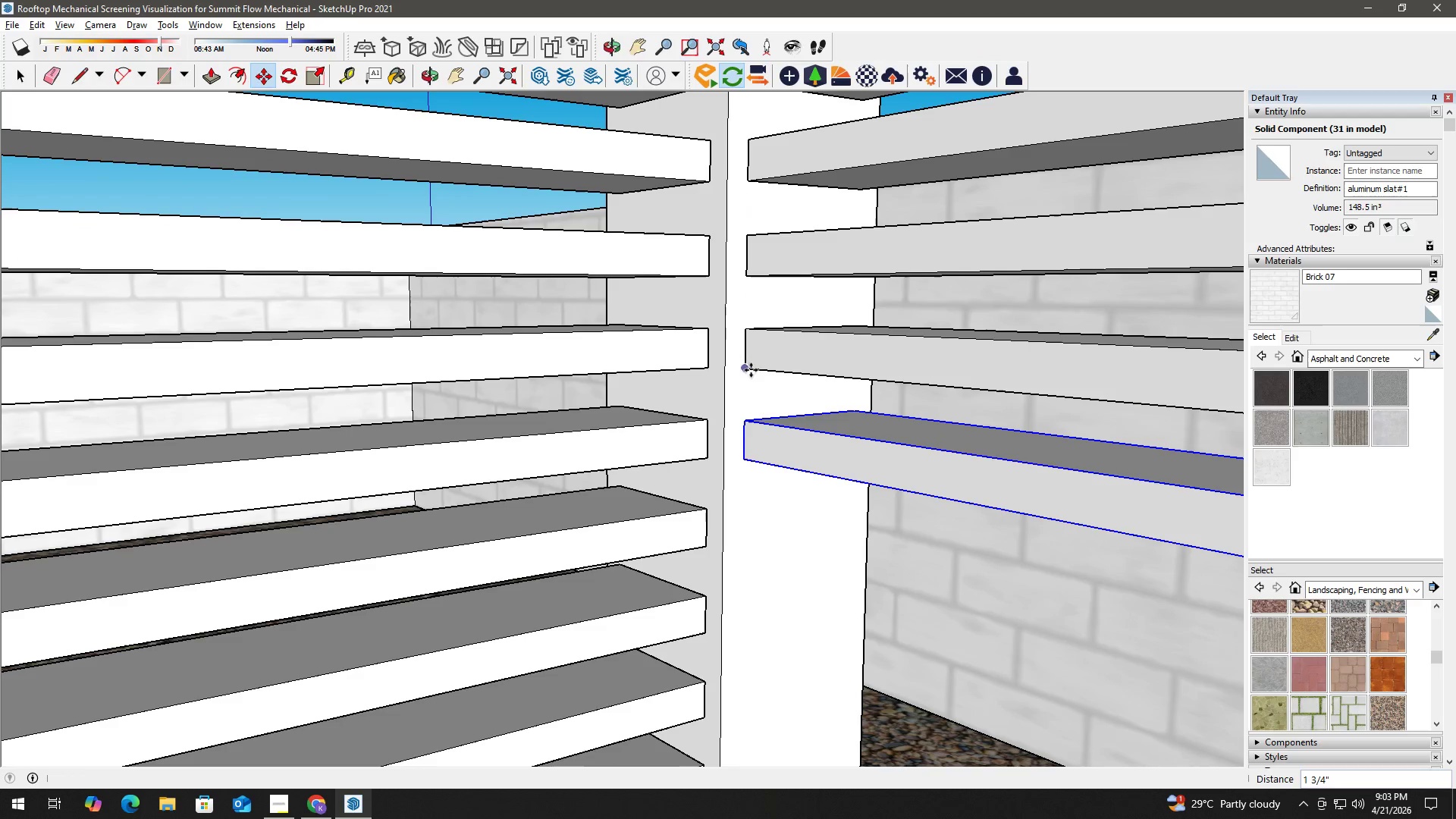 
key(H)
 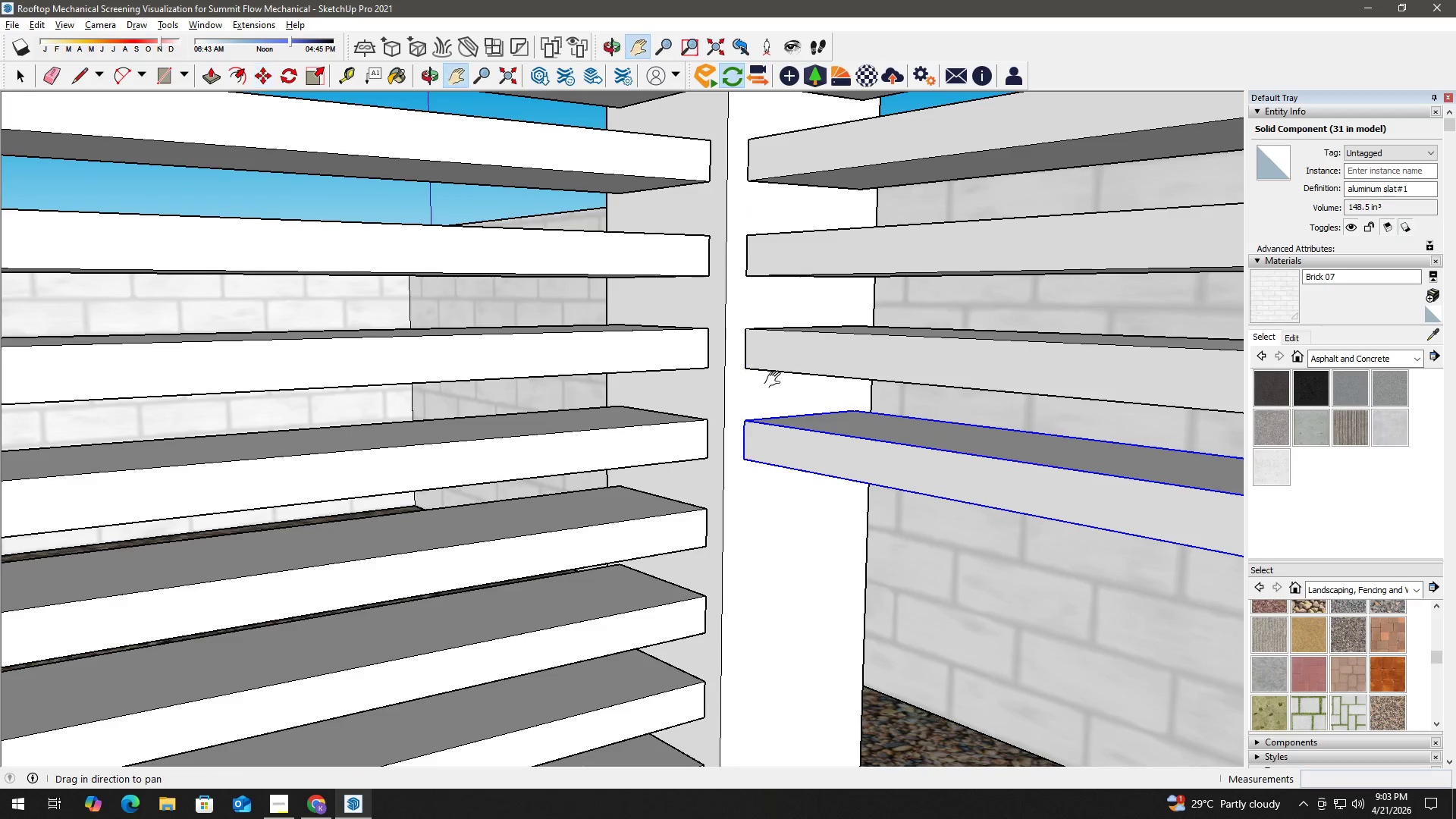 
left_click_drag(start_coordinate=[776, 378], to_coordinate=[788, 205])
 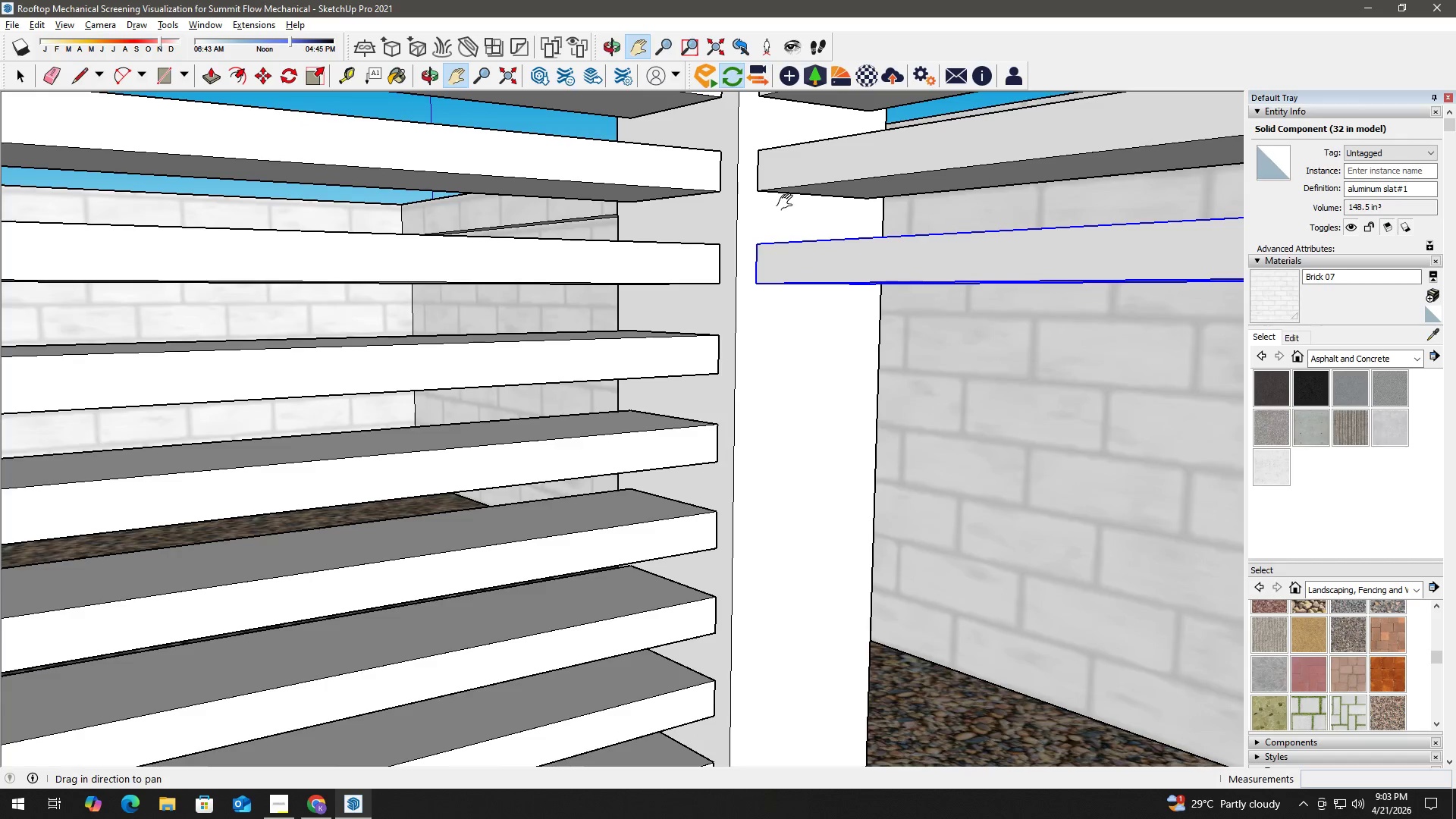 
hold_key(key=M, duration=4.11)
 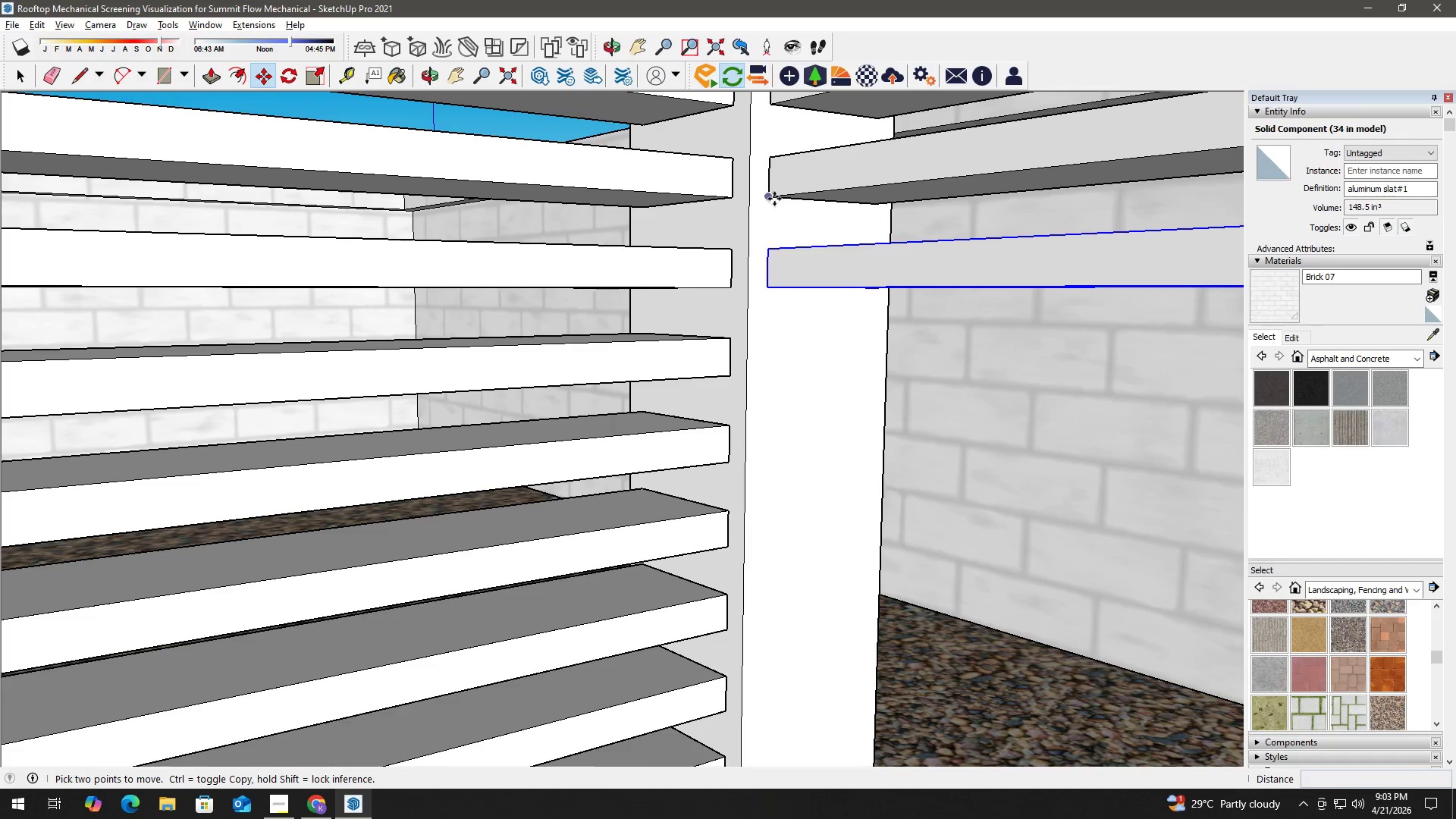 
left_click([758, 192])
 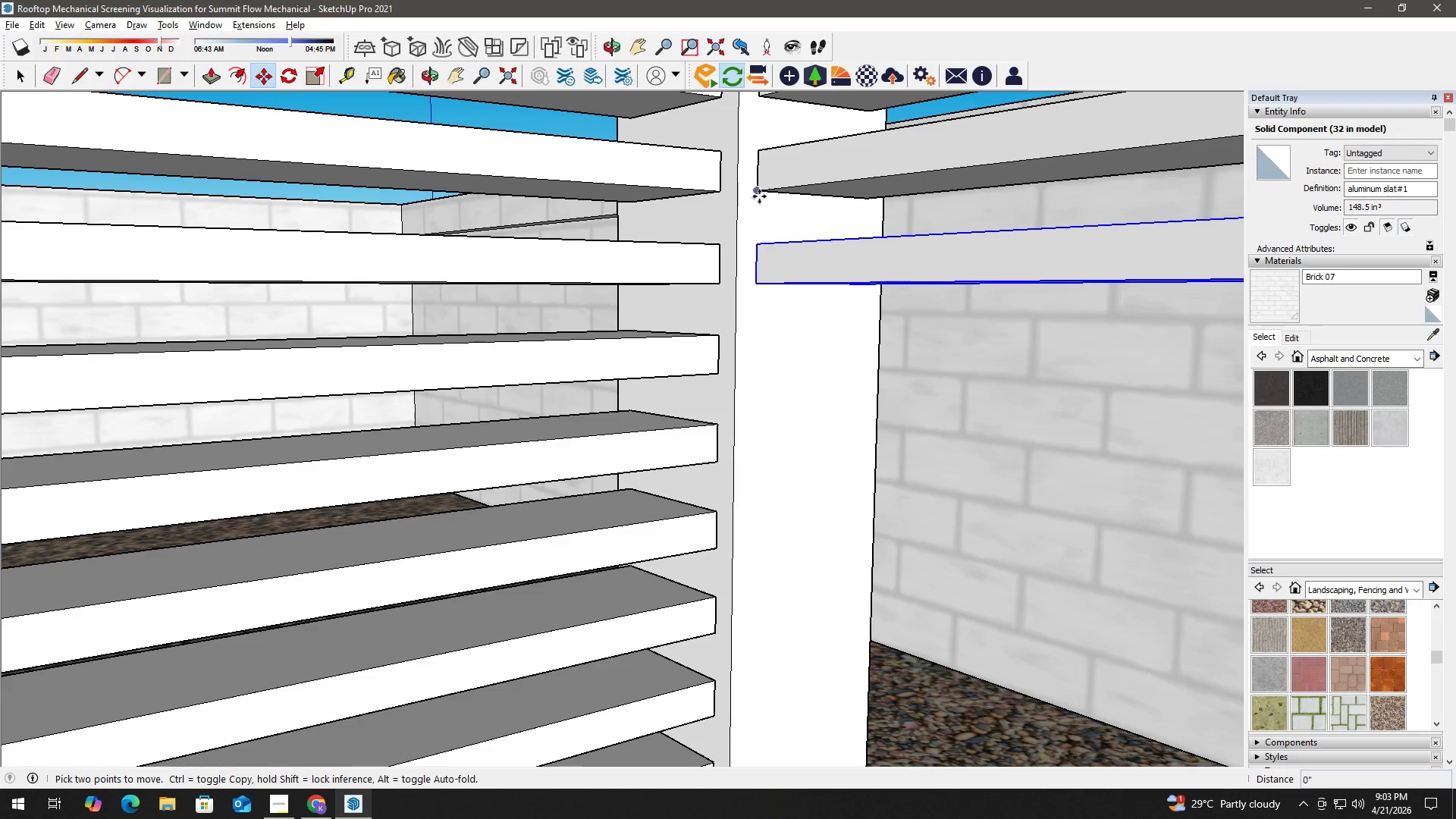 
key(Control+ControlLeft)
 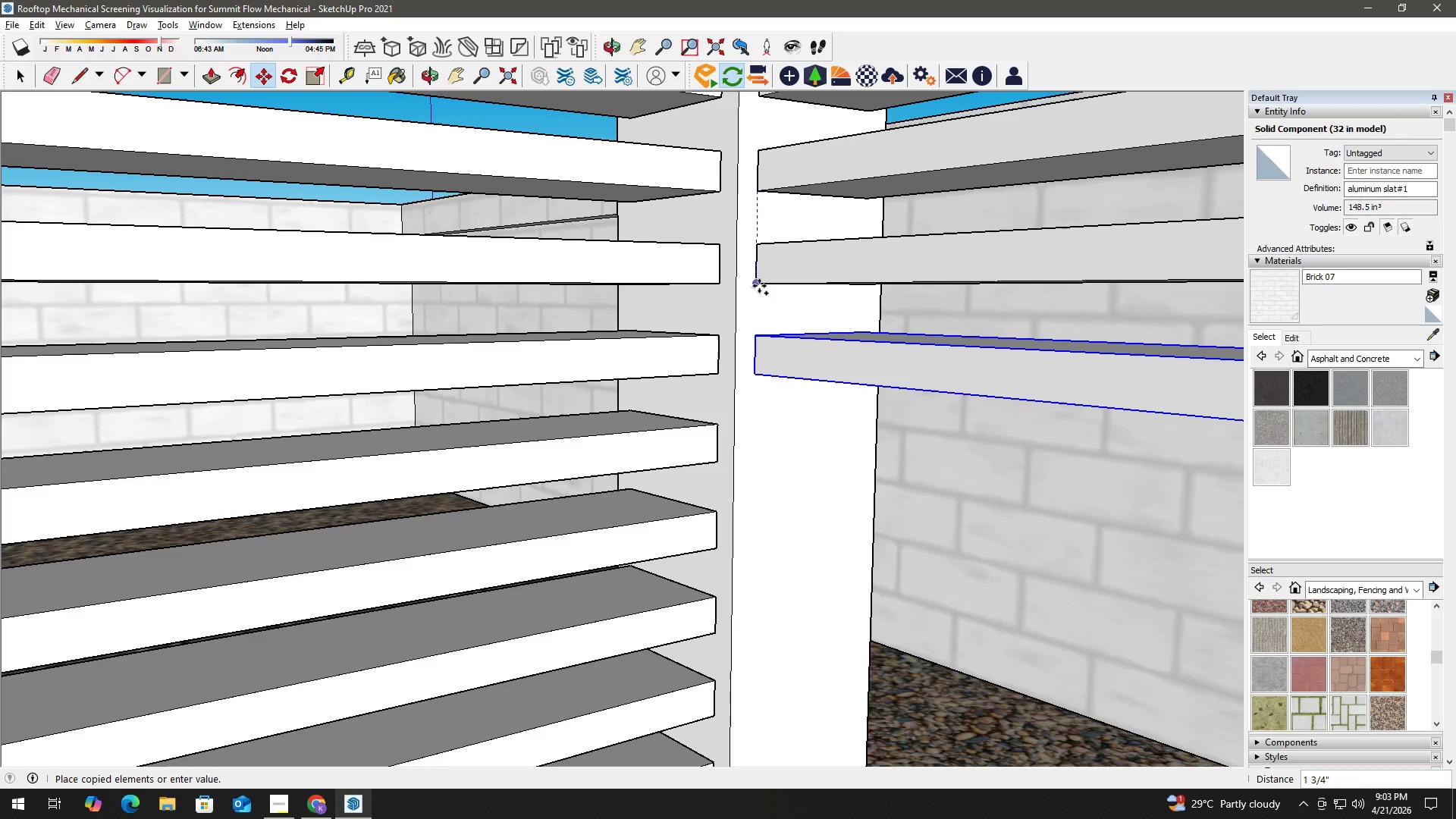 
left_click([759, 284])
 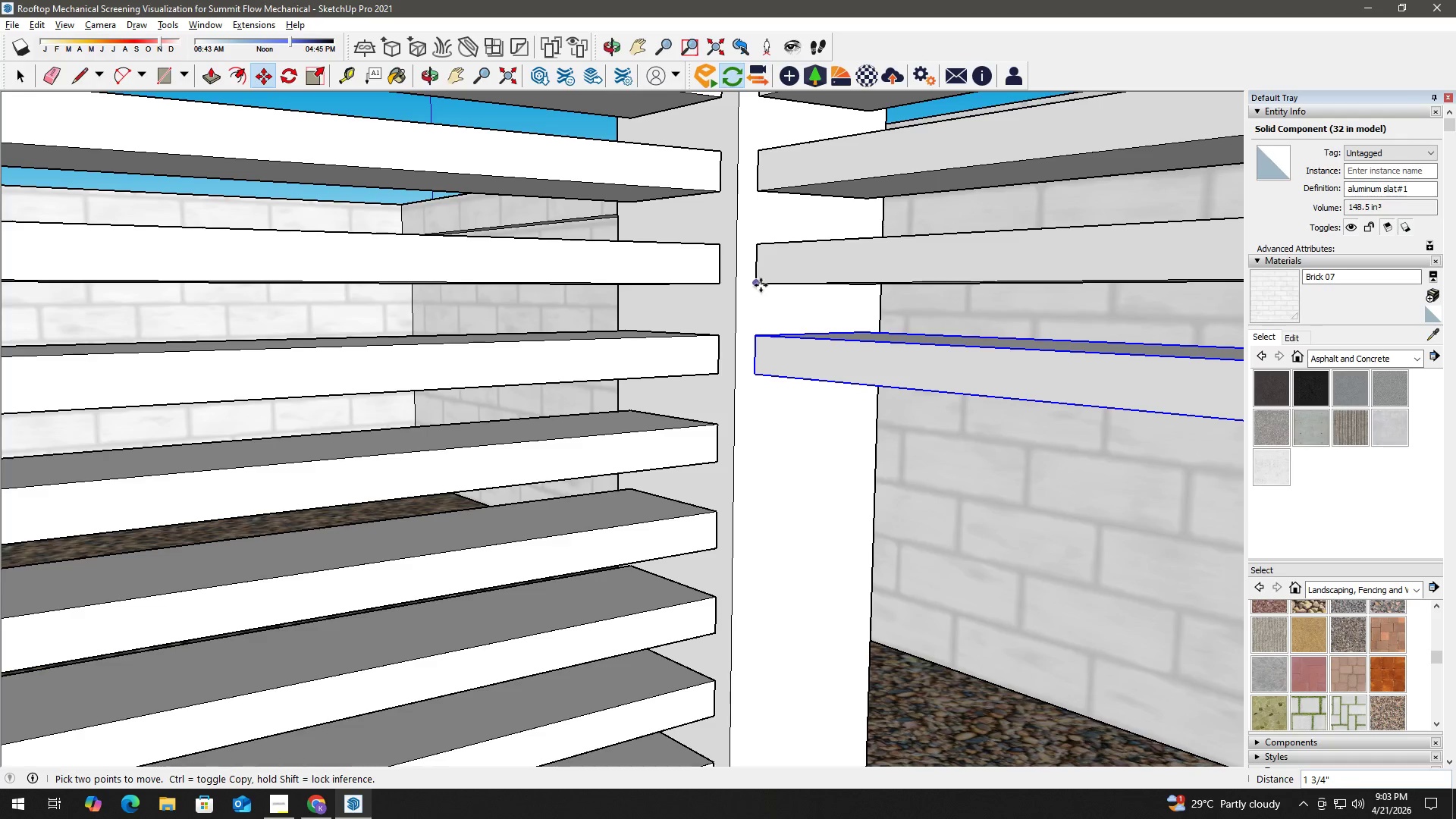 
left_click([759, 284])
 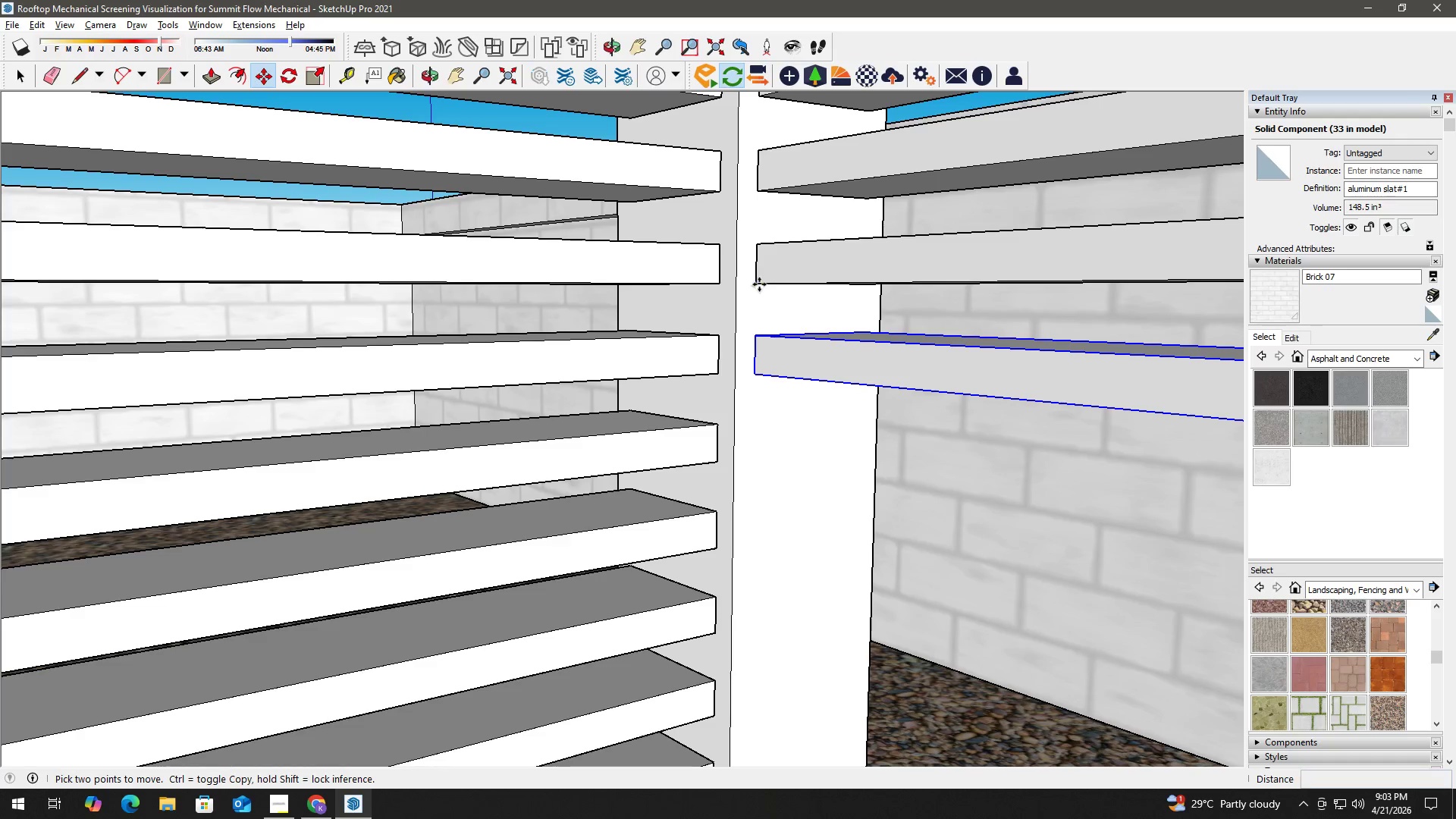 
key(Control+ControlLeft)
 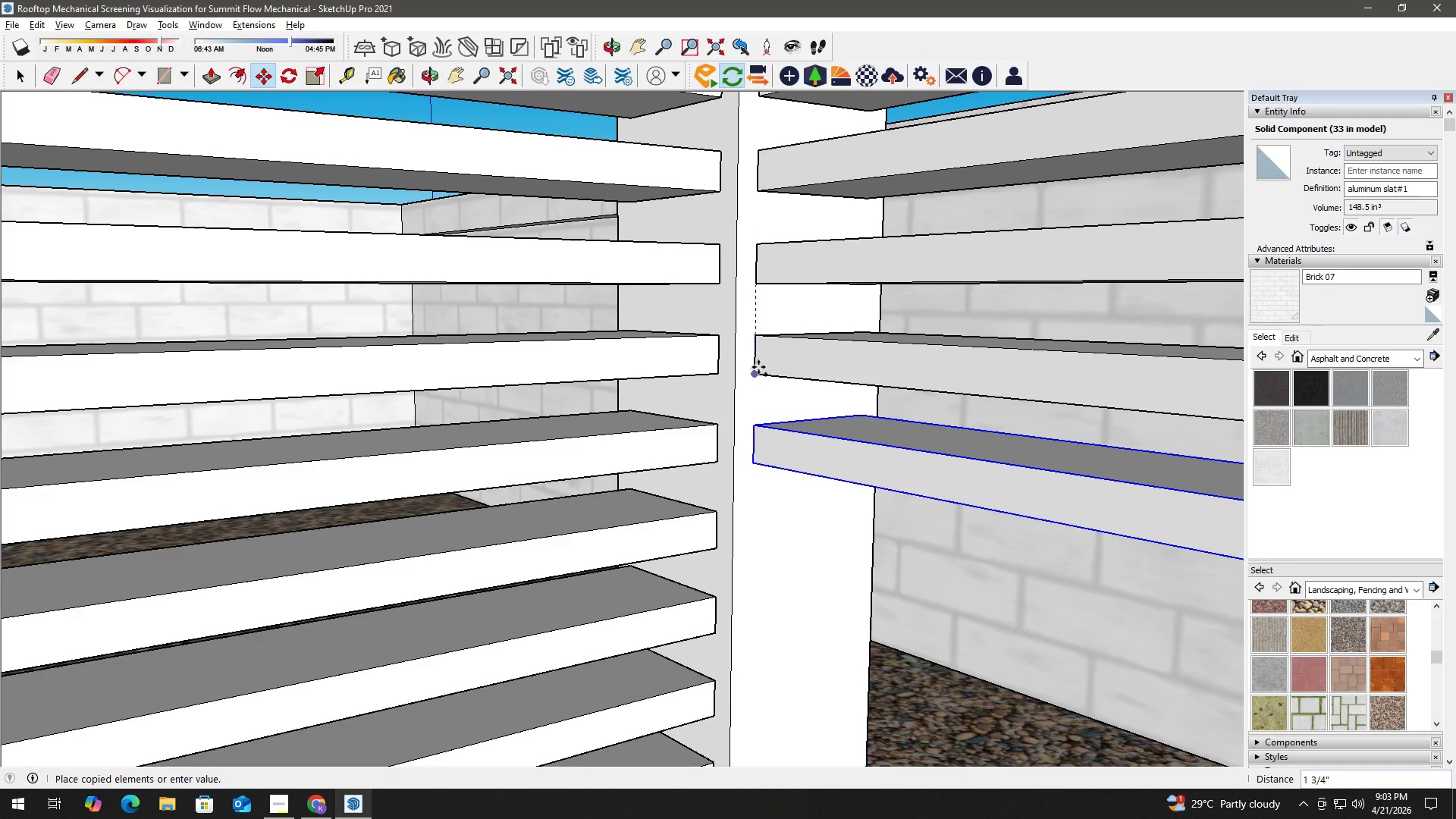 
left_click([758, 370])
 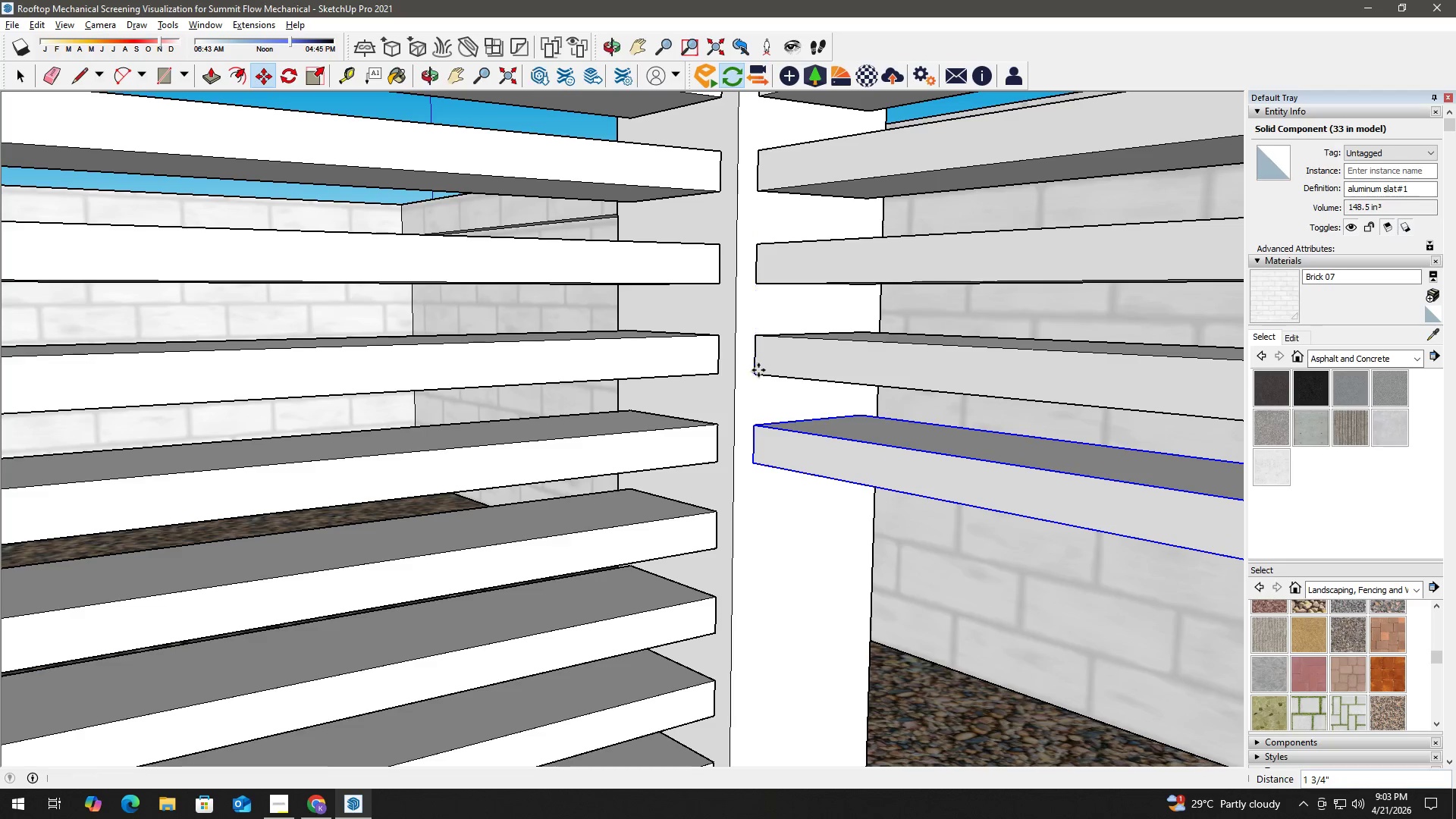 
key(Space)
 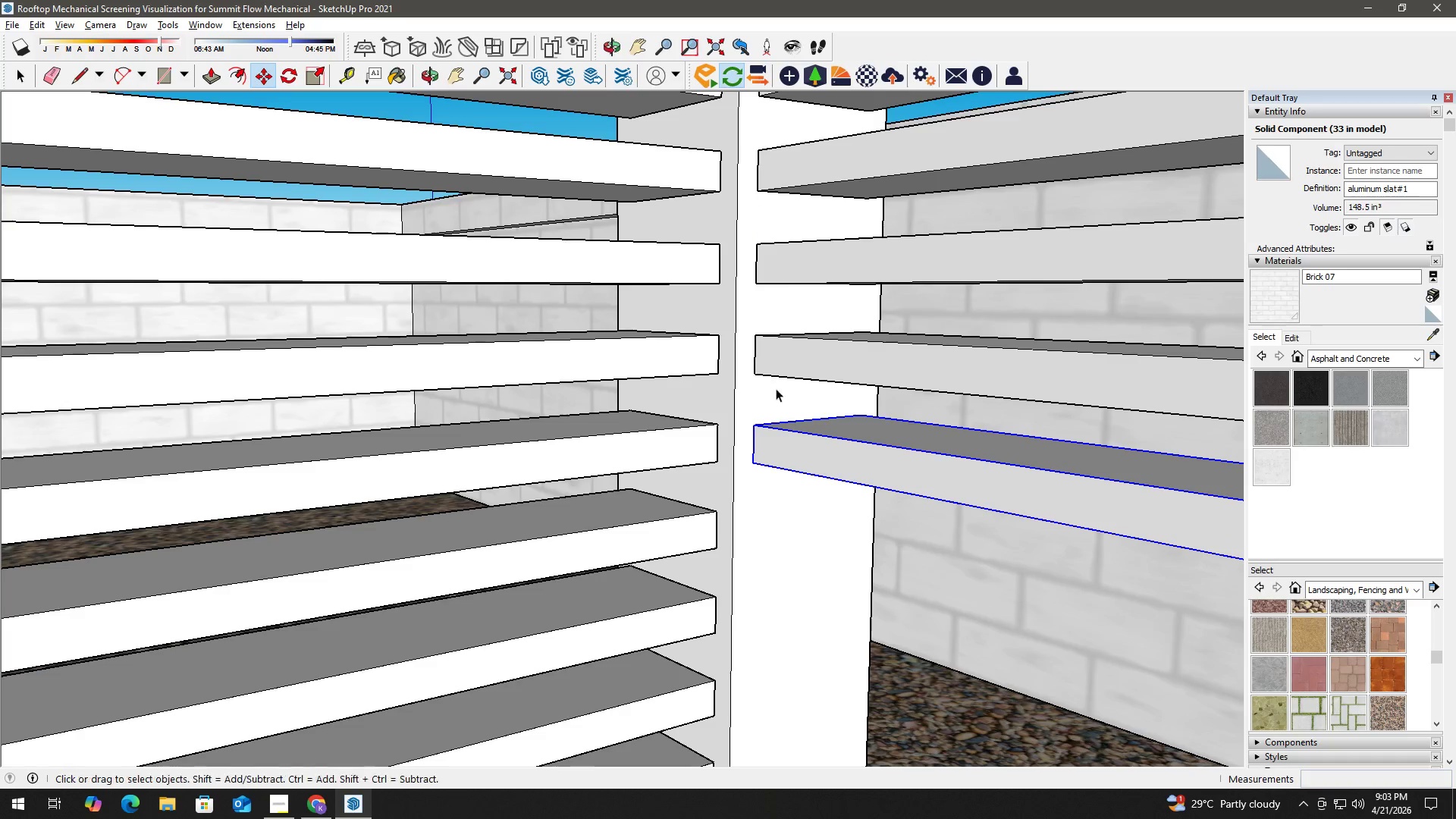 
key(H)
 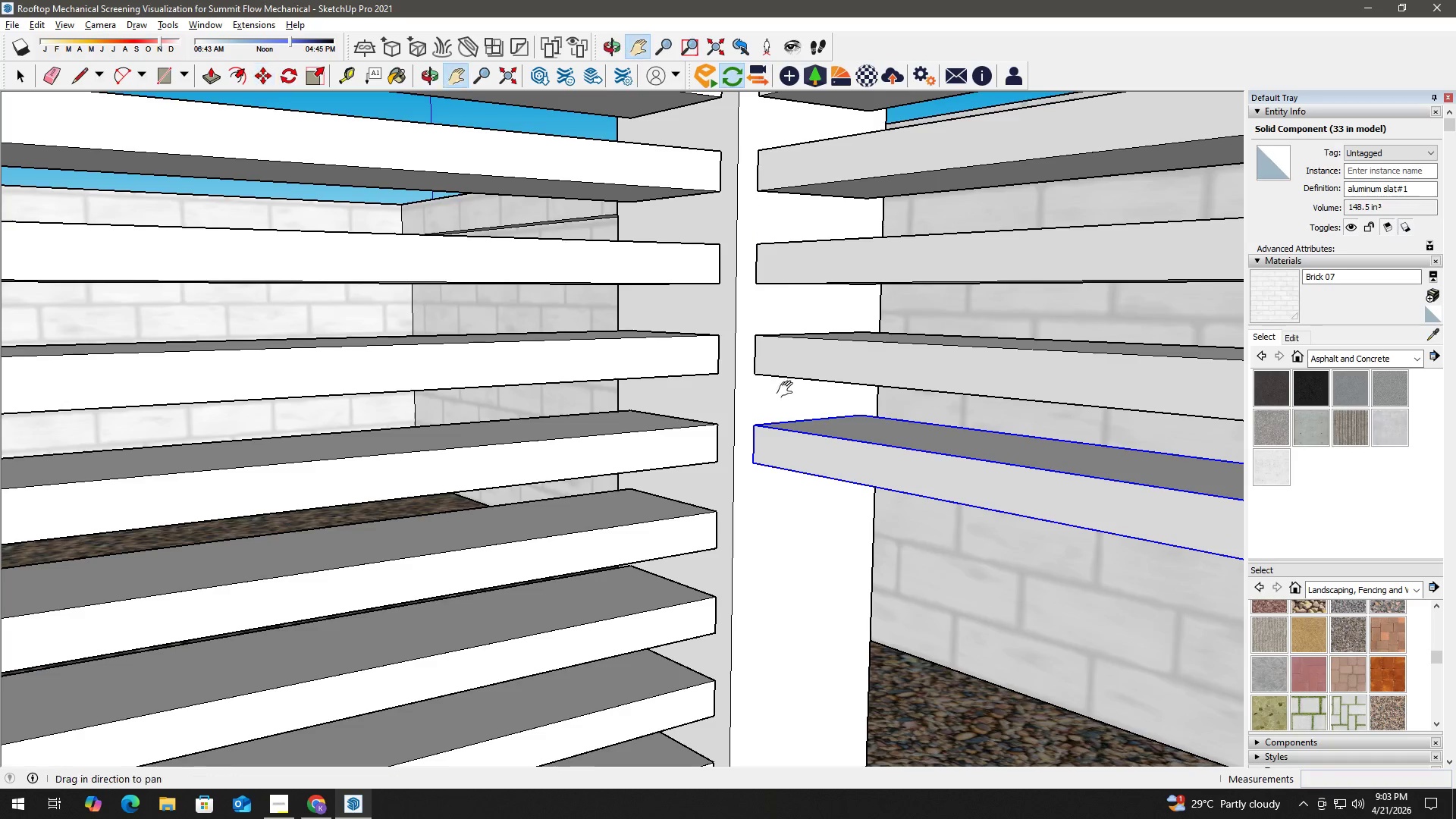 
left_click_drag(start_coordinate=[789, 380], to_coordinate=[805, 190])
 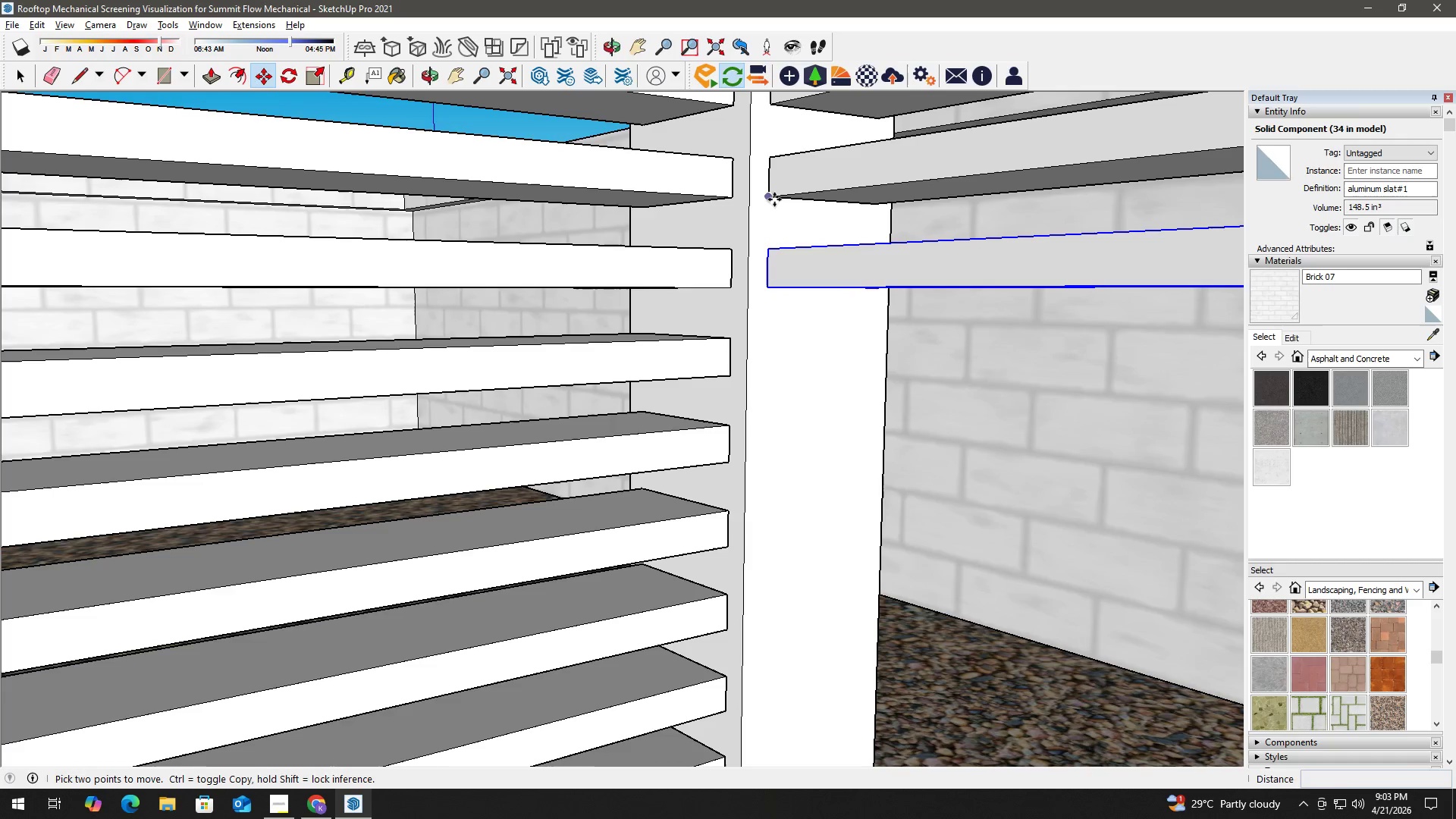 
left_click([774, 199])
 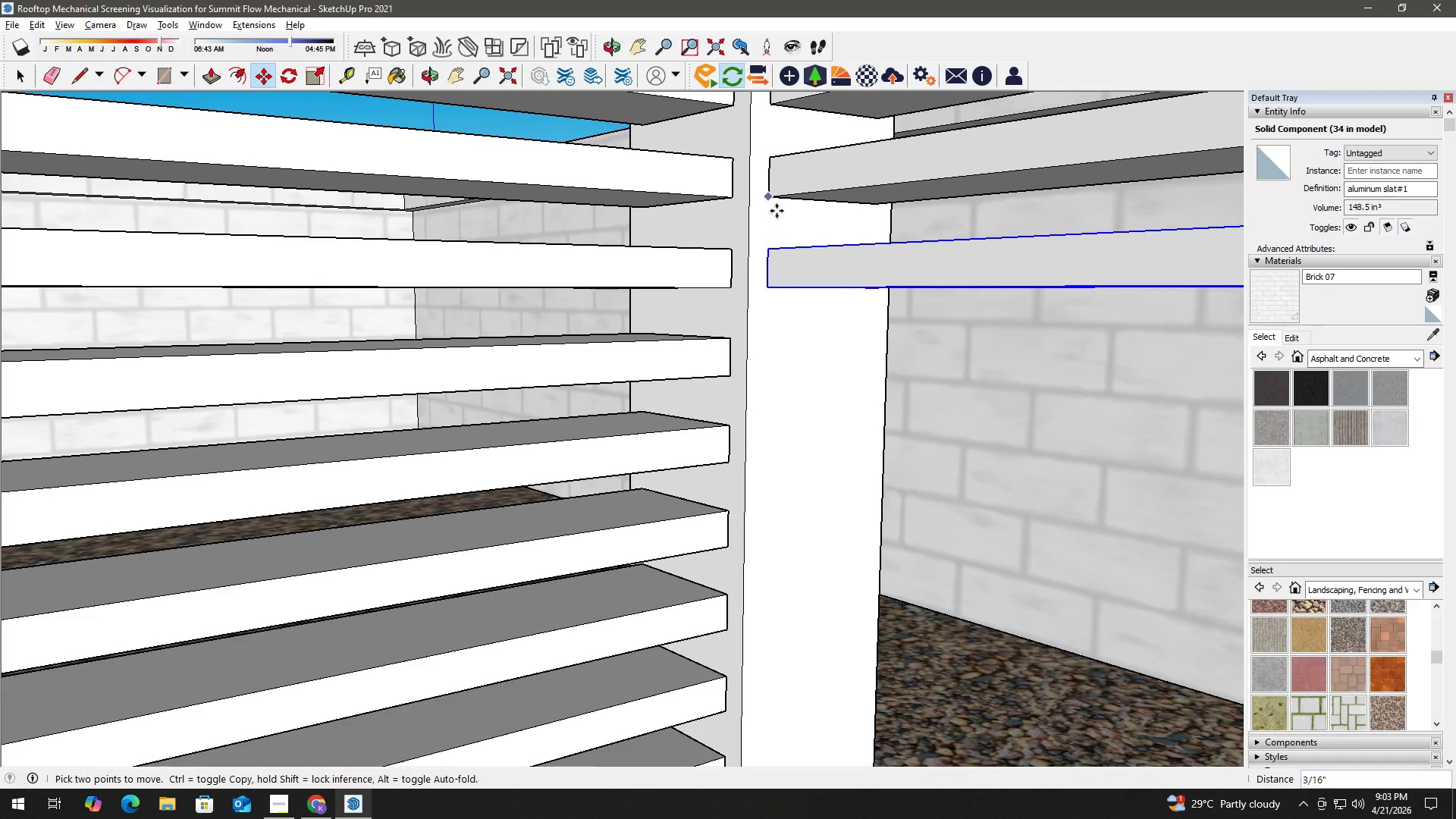 
key(Control+ControlLeft)
 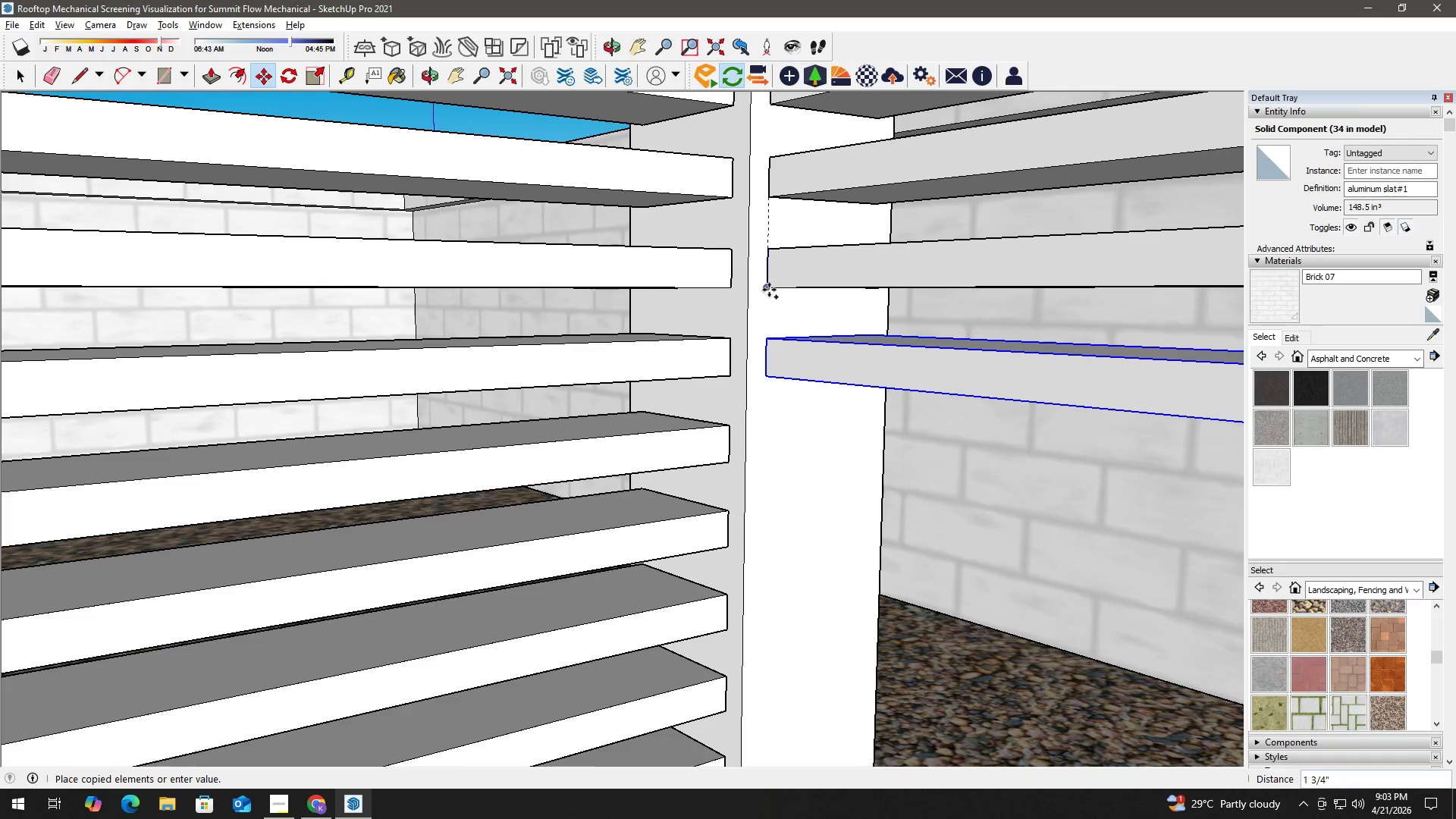 
left_click([769, 290])
 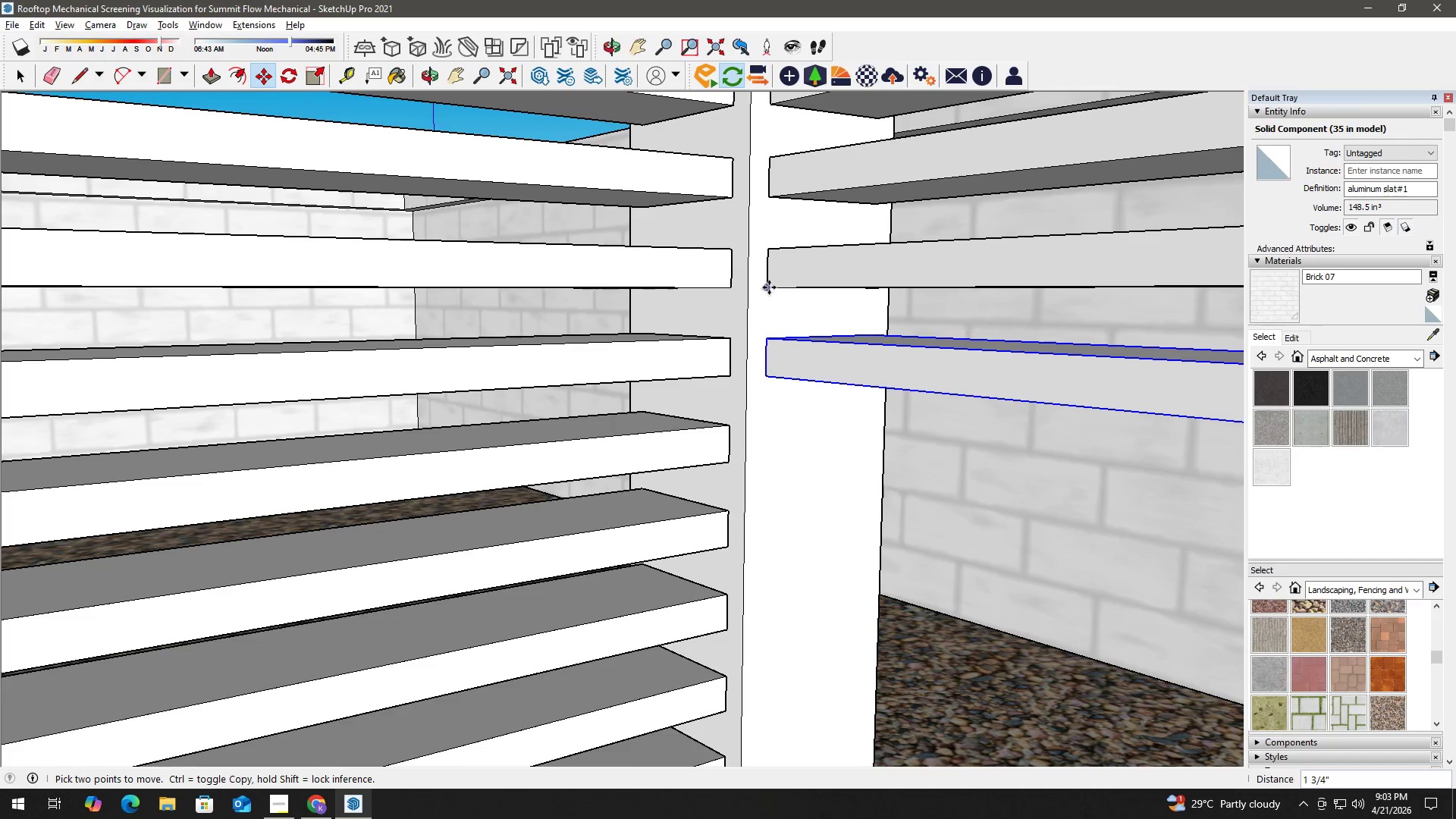 
key(Control+ControlLeft)
 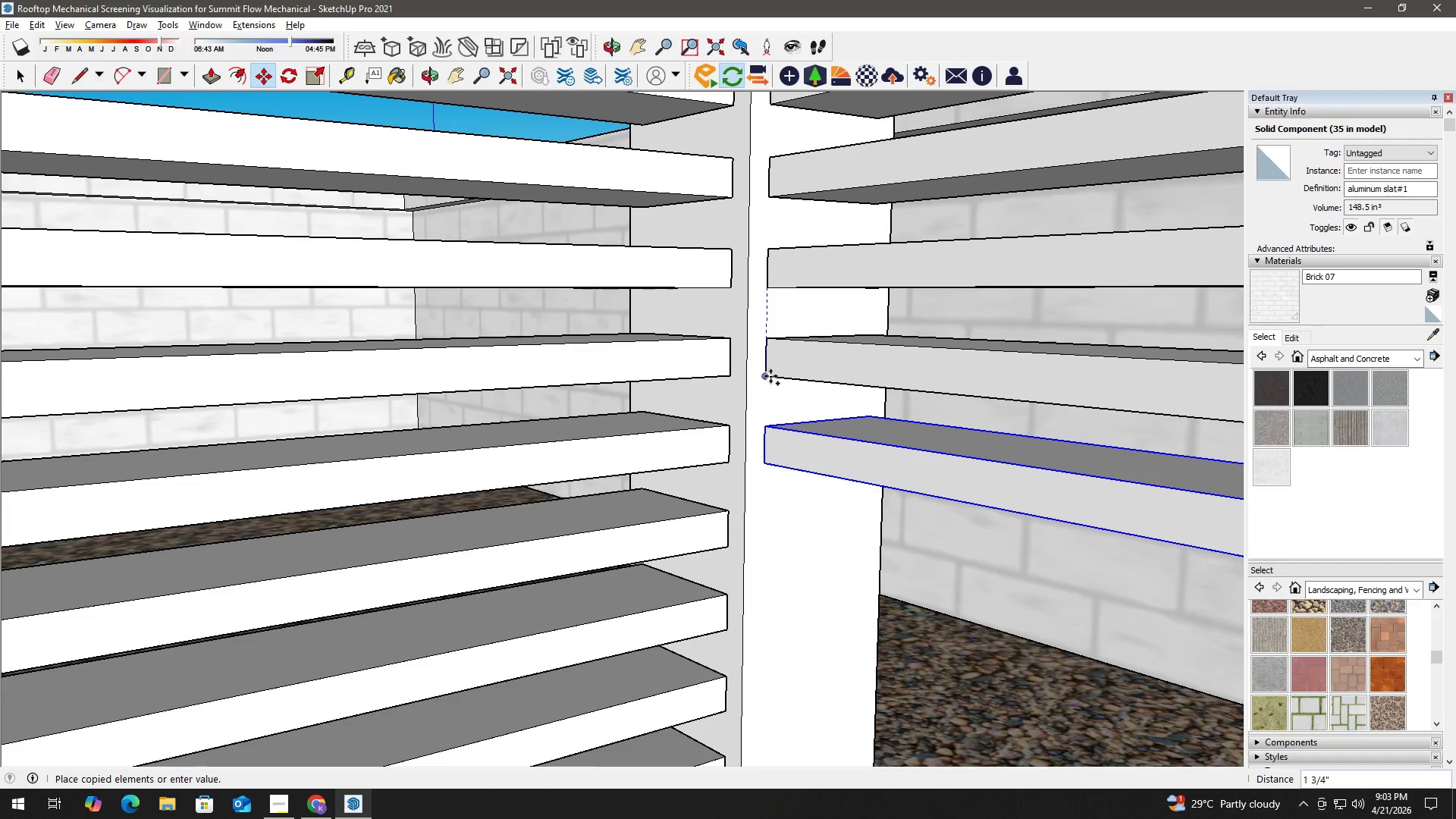 
left_click([768, 376])
 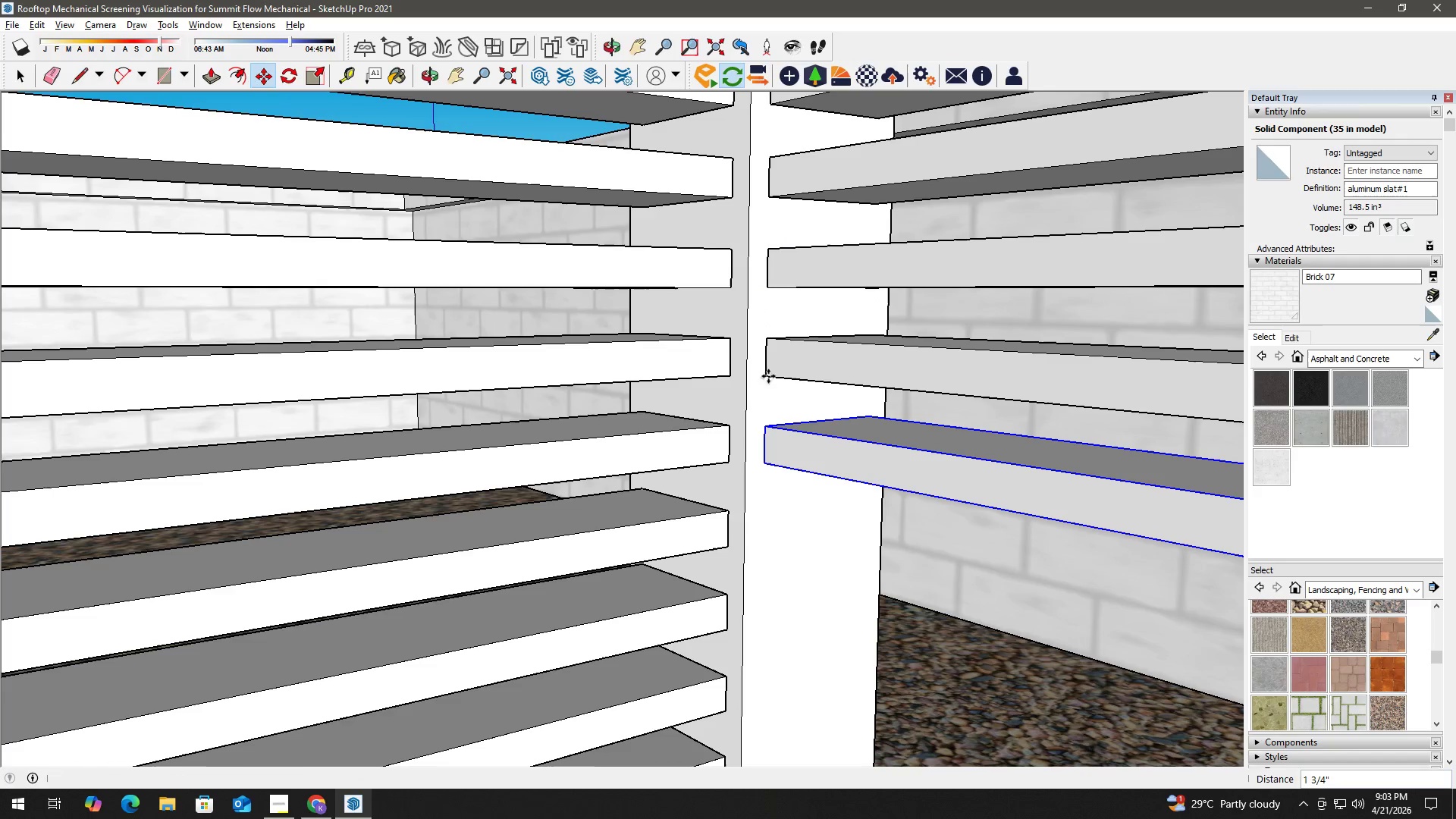 
type( hm)
 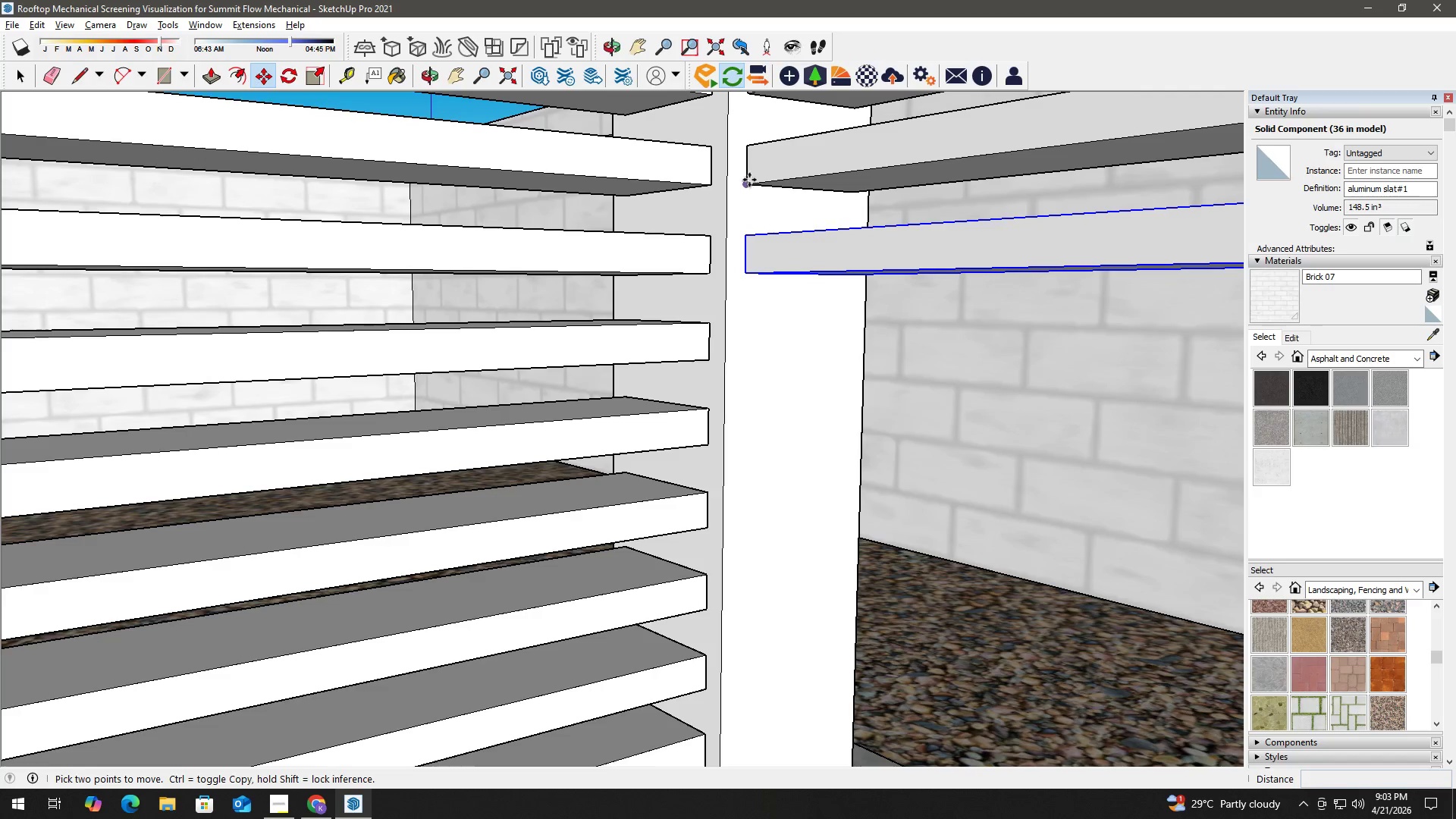 
left_click_drag(start_coordinate=[788, 382], to_coordinate=[769, 193])
 